 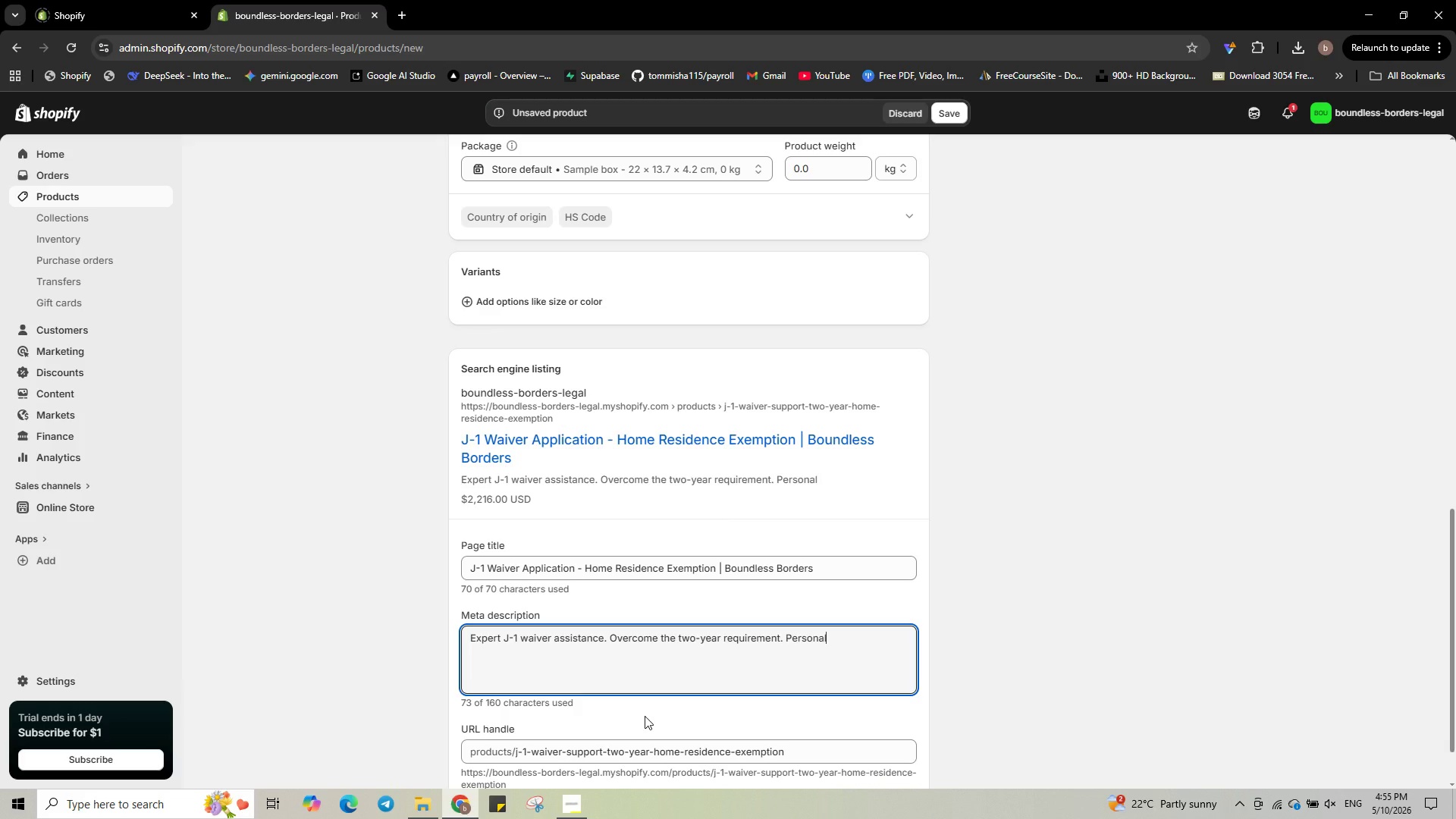 
key(ArrowLeft)
 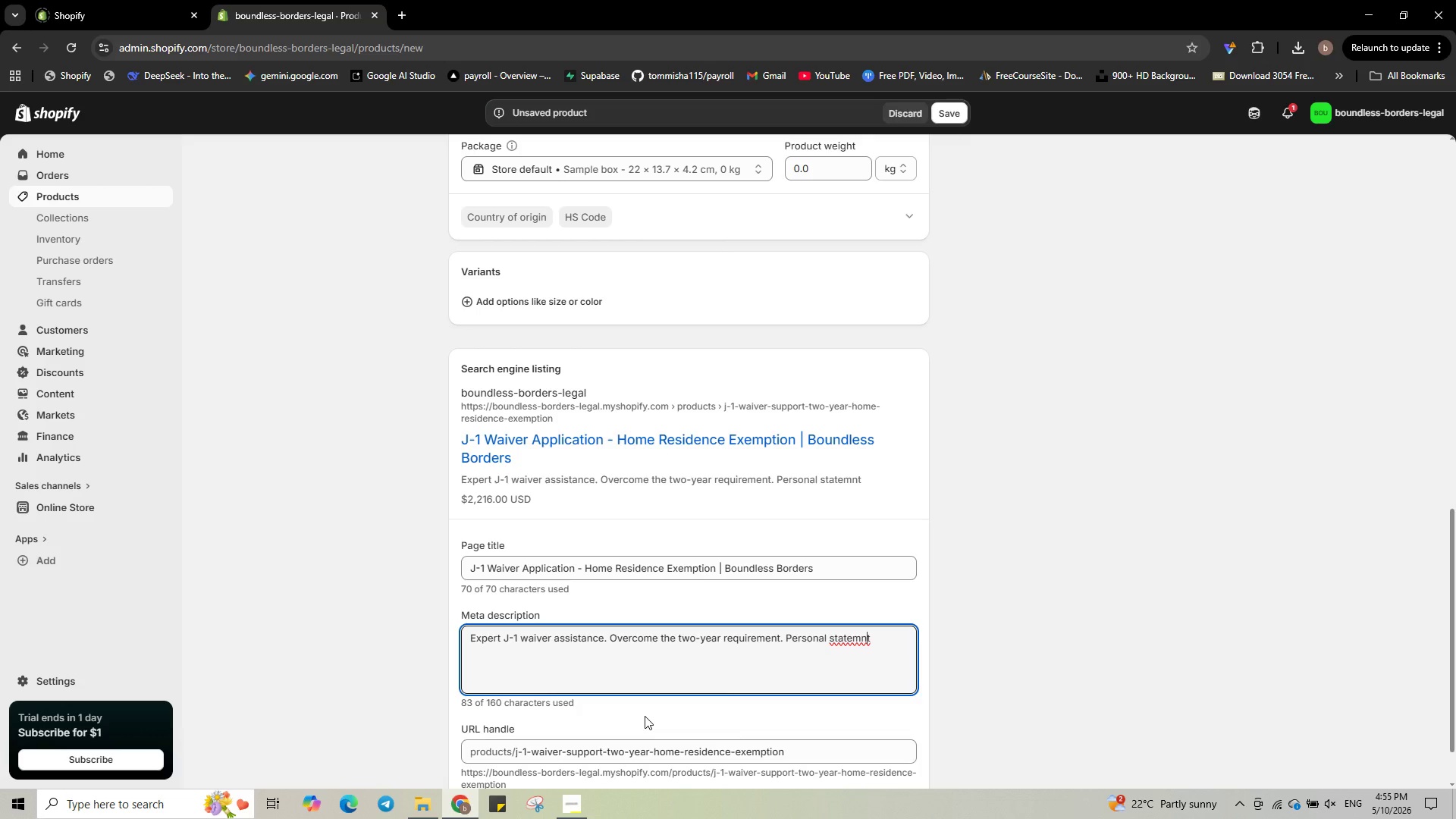 
key(ArrowLeft)
 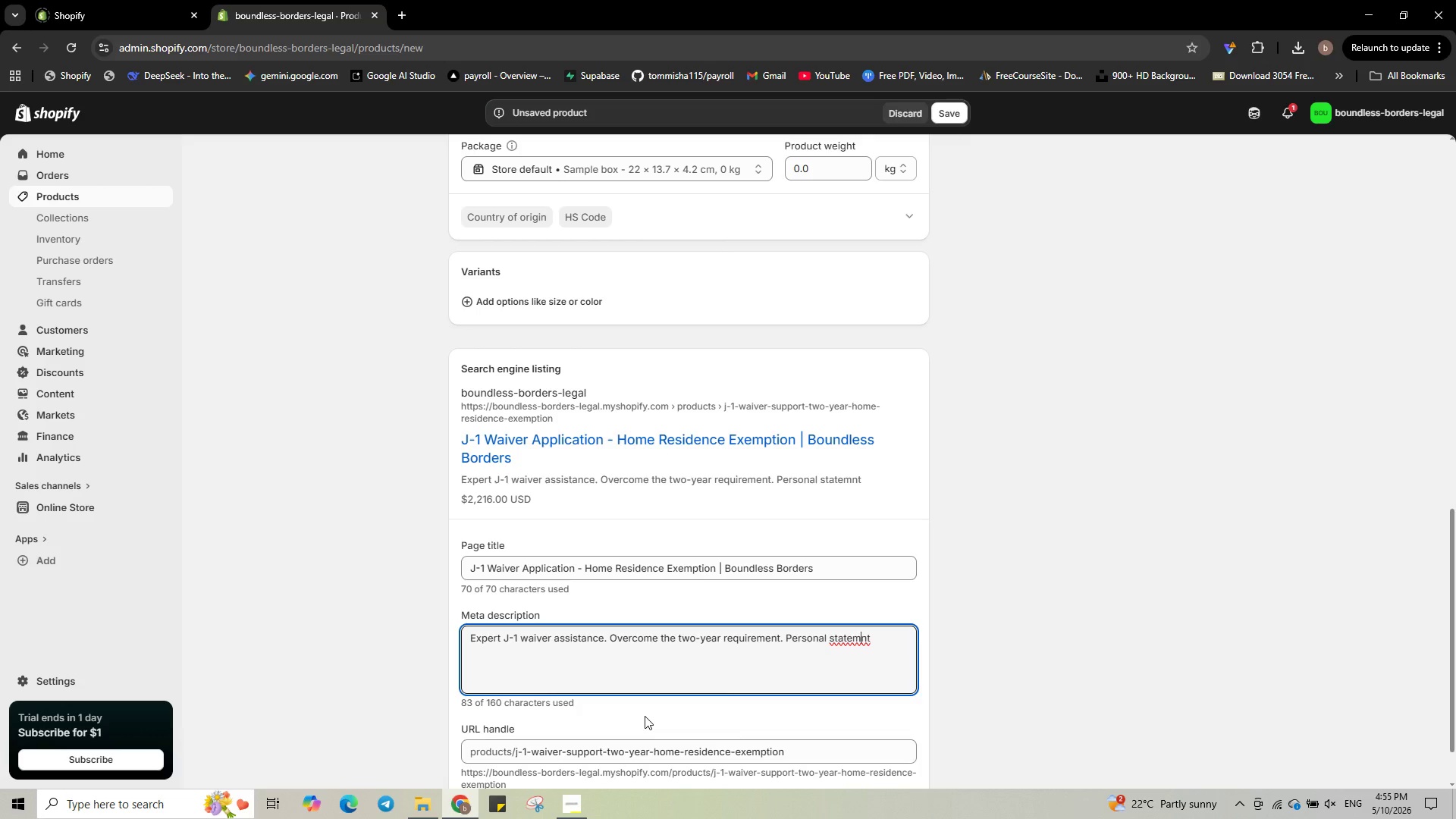 
key(ArrowLeft)
 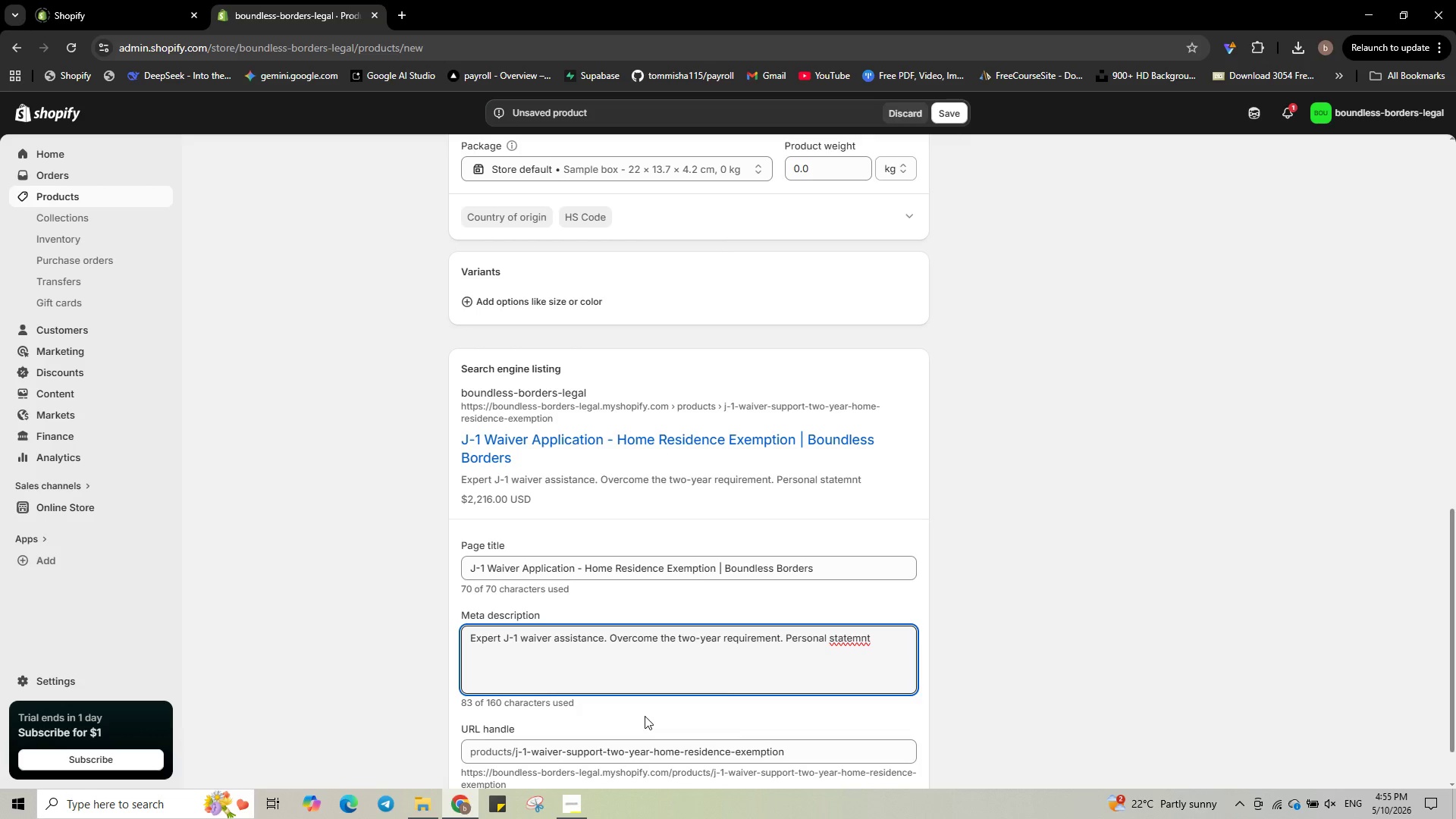 
key(E)
 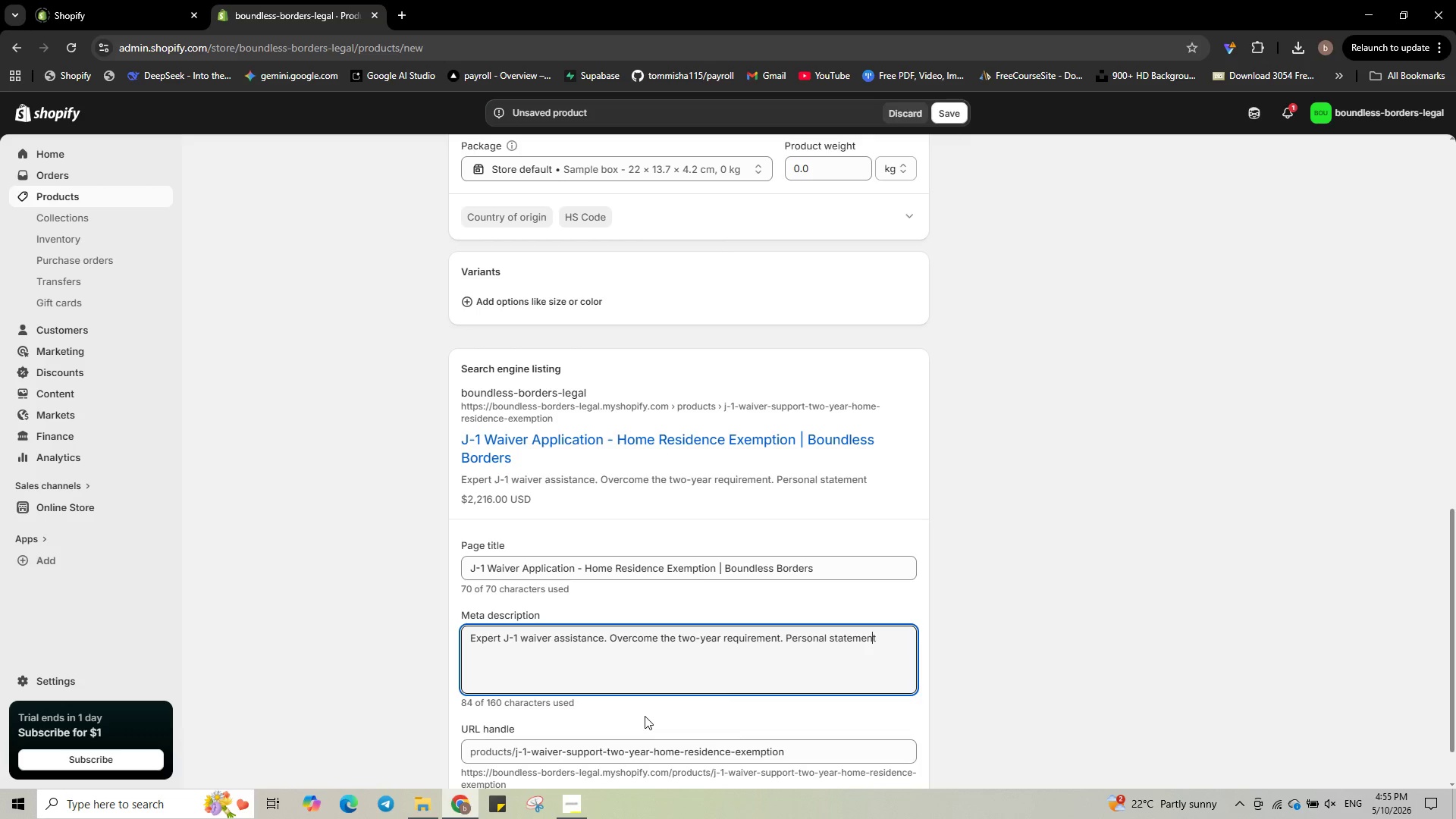 
key(ArrowRight)
 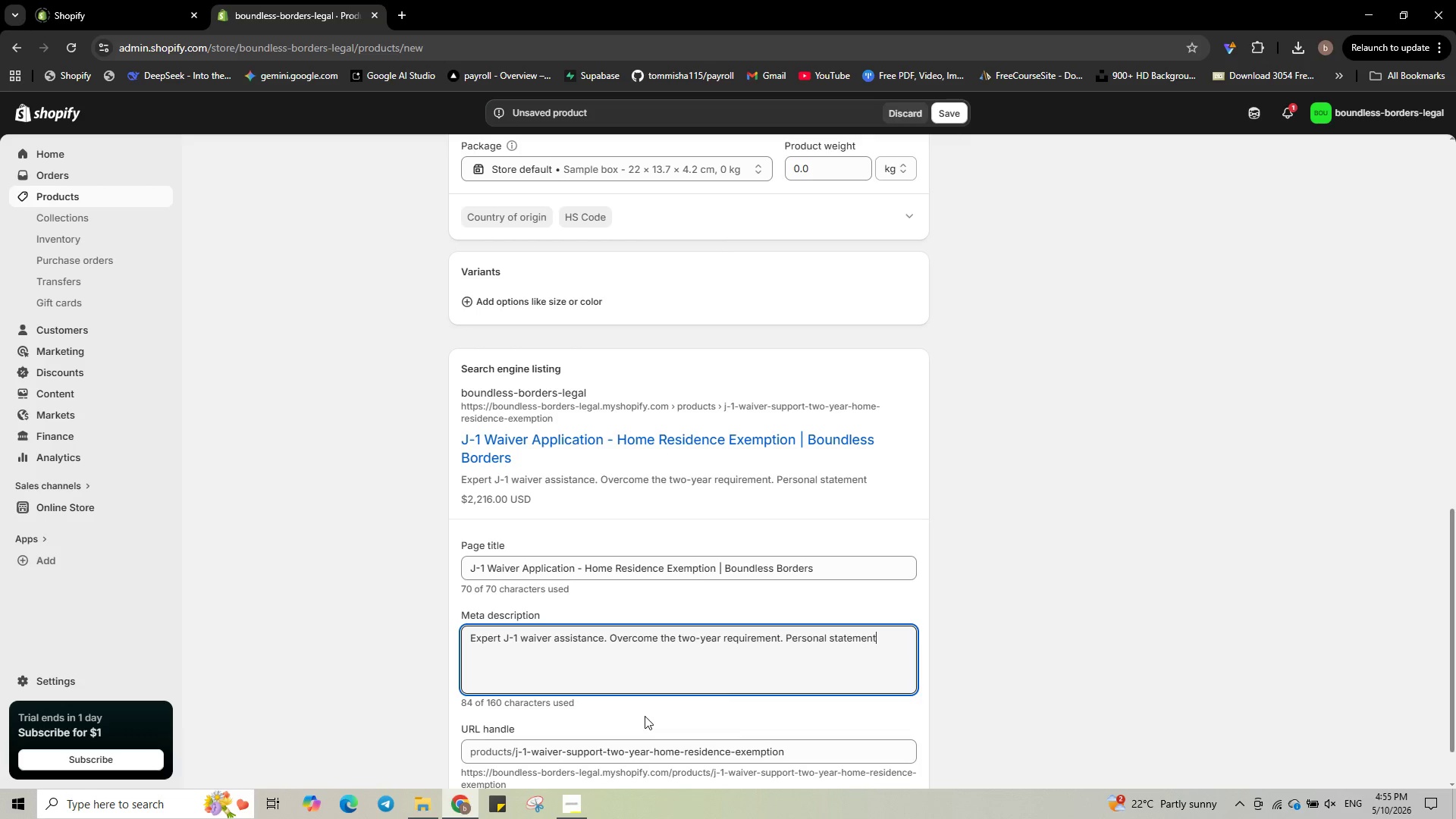 
key(ArrowRight)
 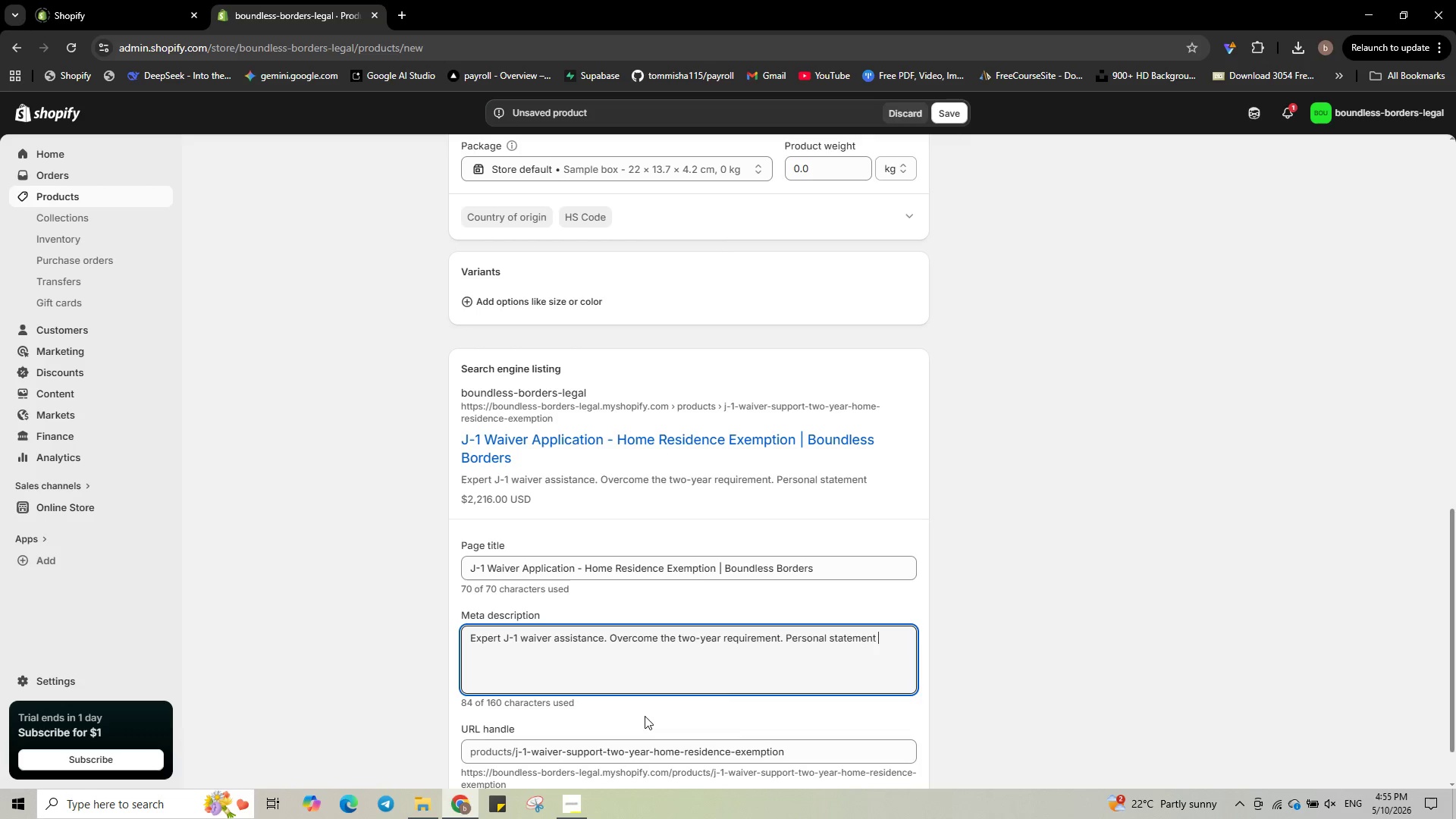 
key(ArrowRight)
 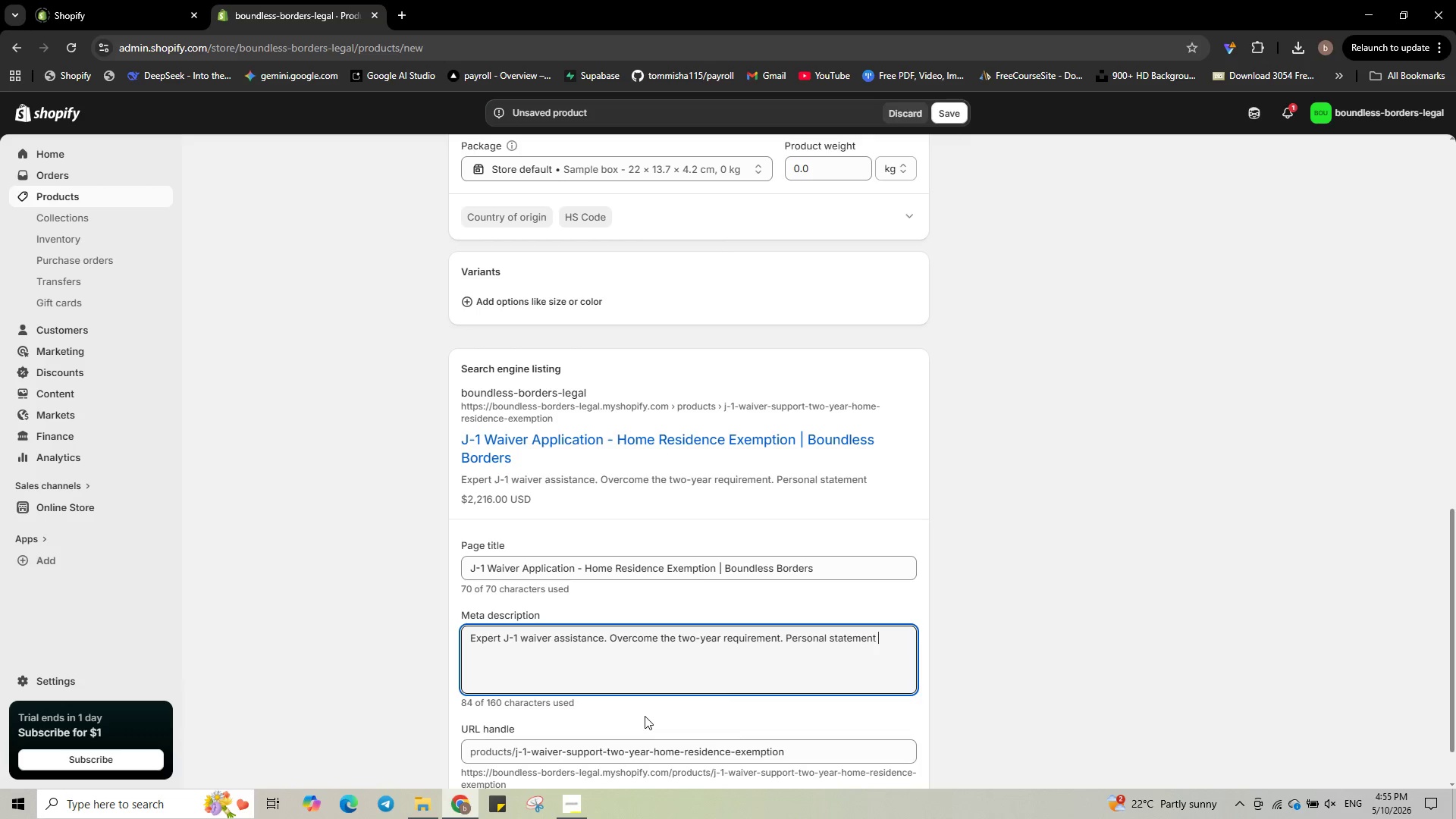 
key(ArrowRight)
 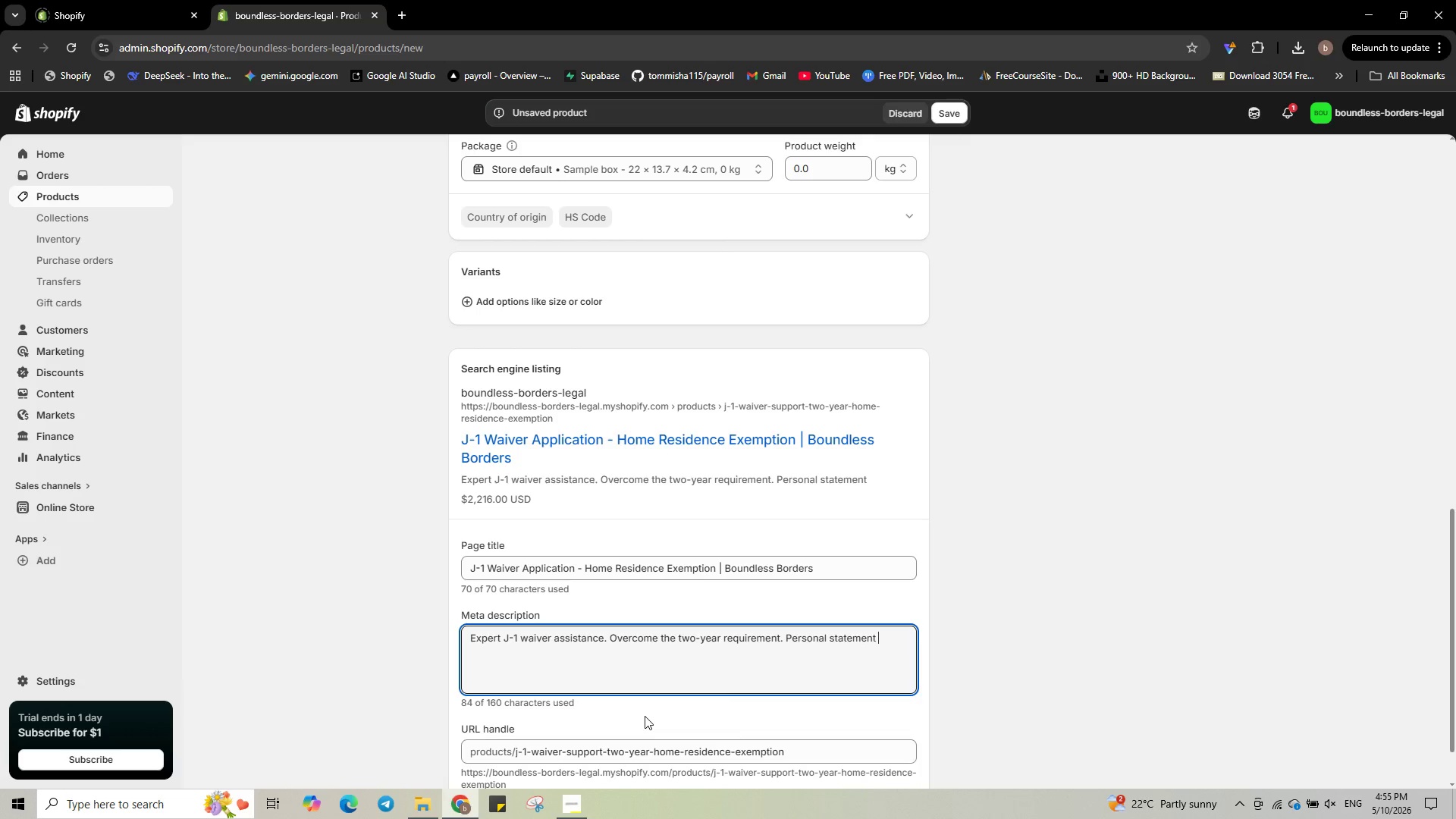 
type(and evidence help. Start your waiver.)
 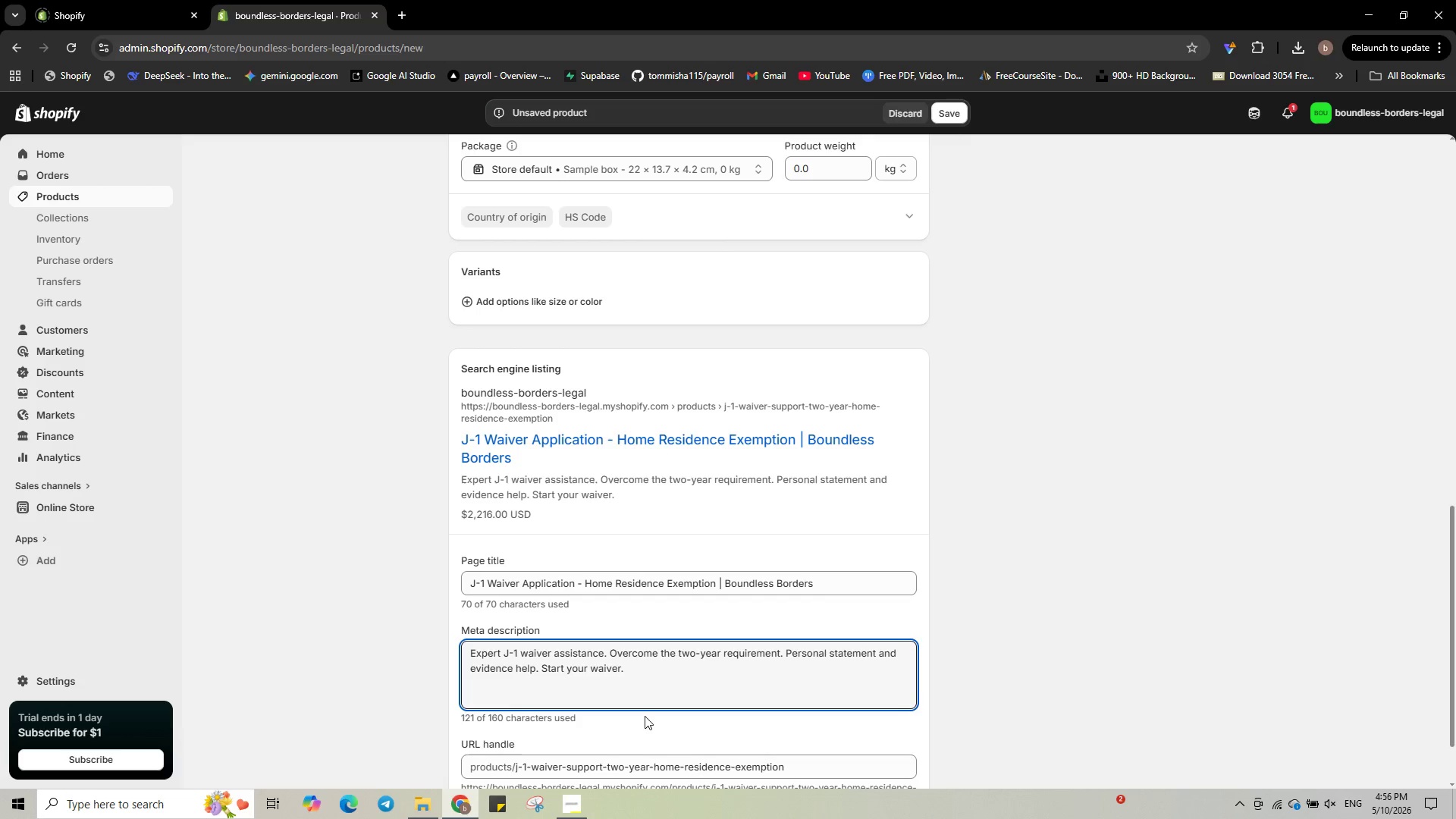 
scroll: coordinate [825, 221], scroll_direction: up, amount: 9.0
 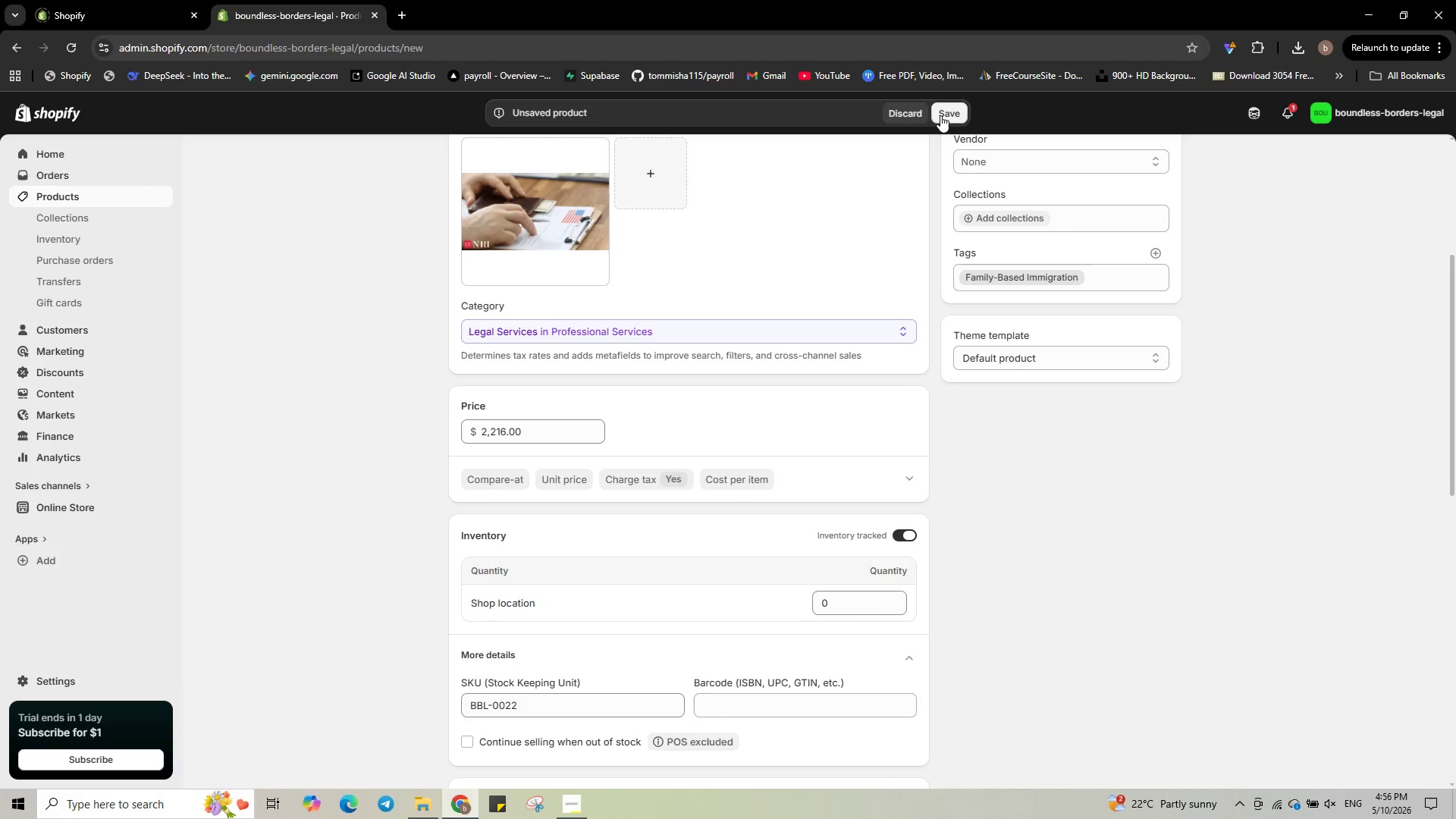 
left_click([948, 113])
 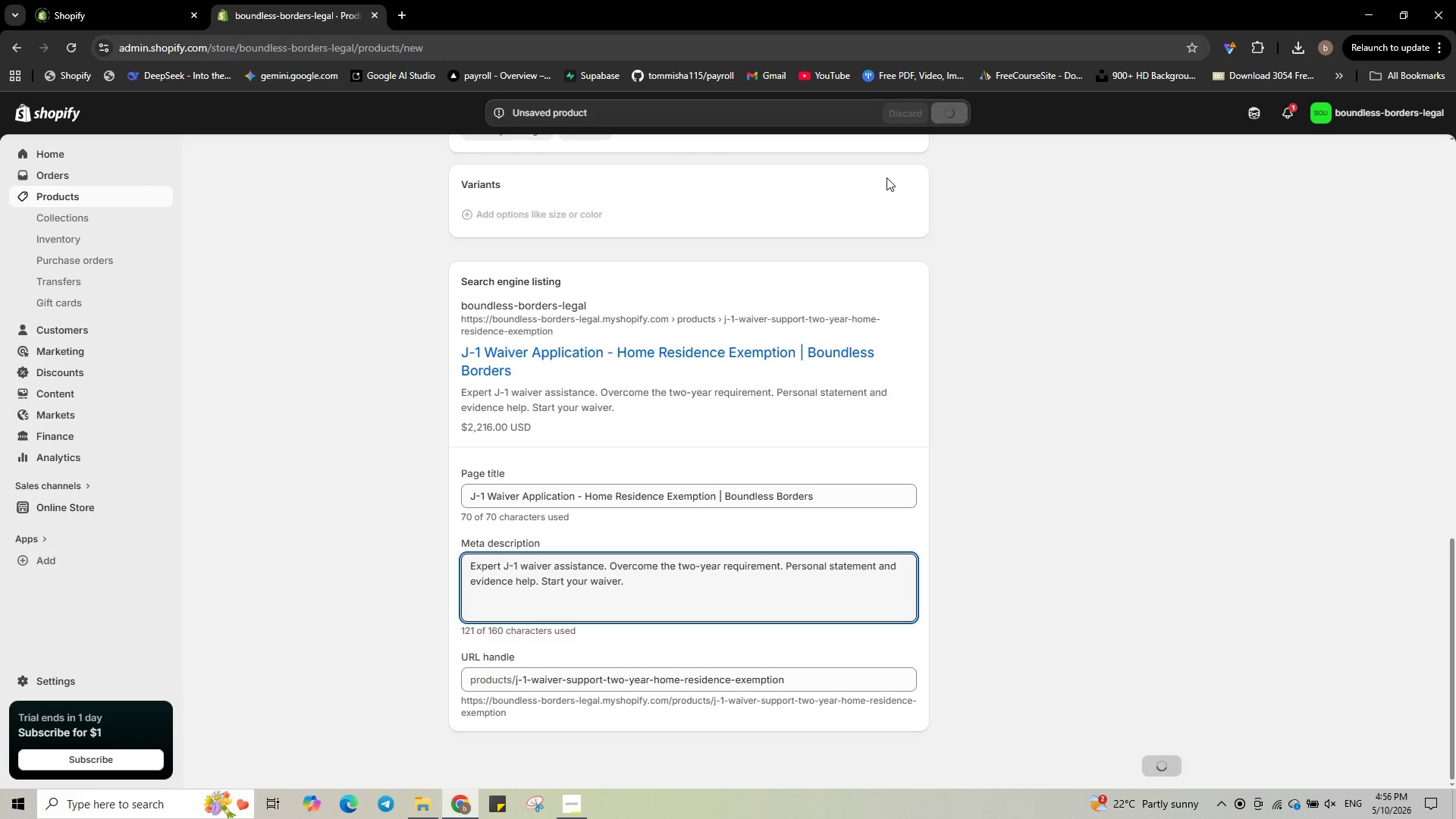 
wait(5.77)
 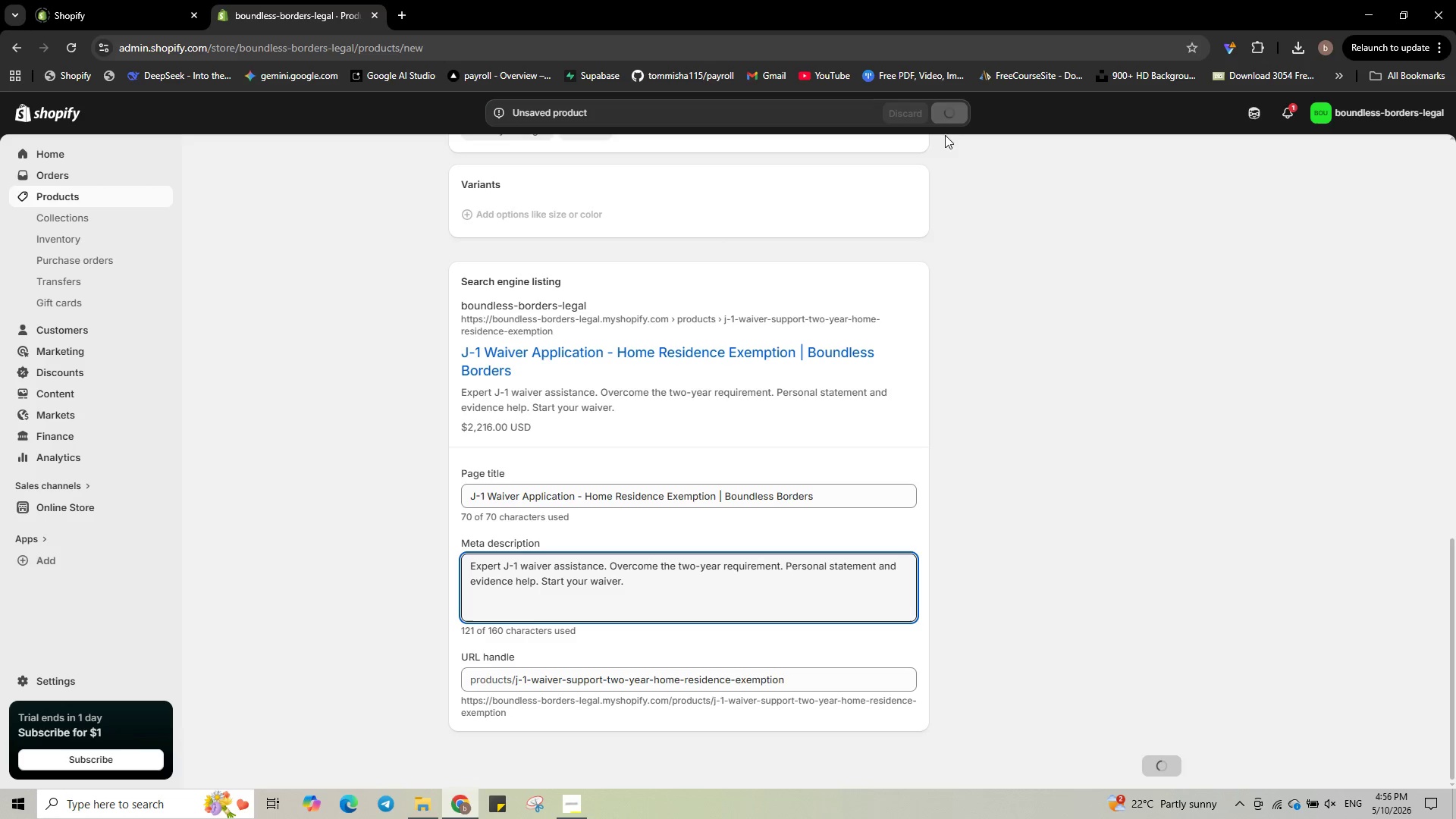 
scroll: coordinate [716, 454], scroll_direction: up, amount: 22.0
 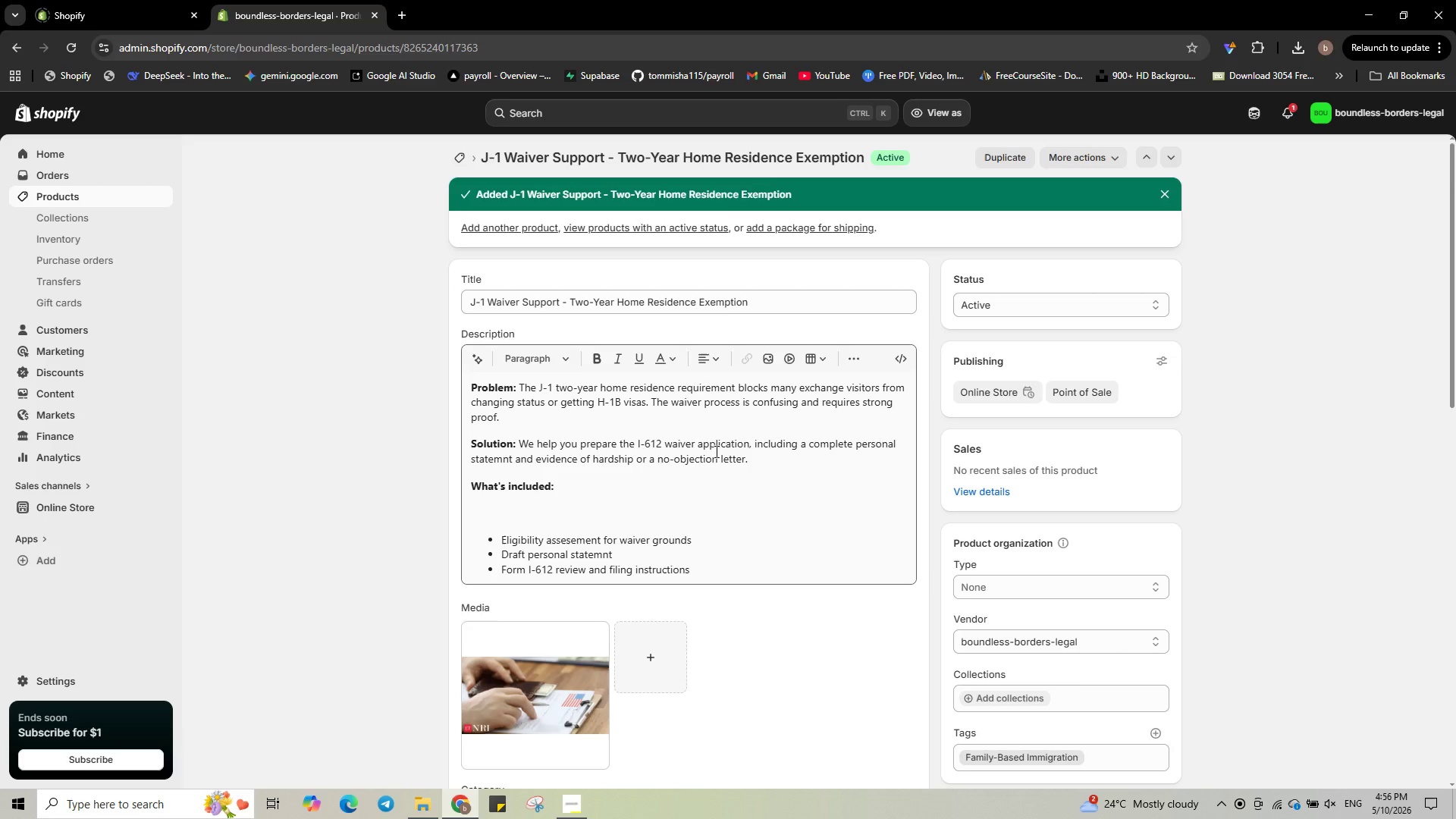 
wait(13.12)
 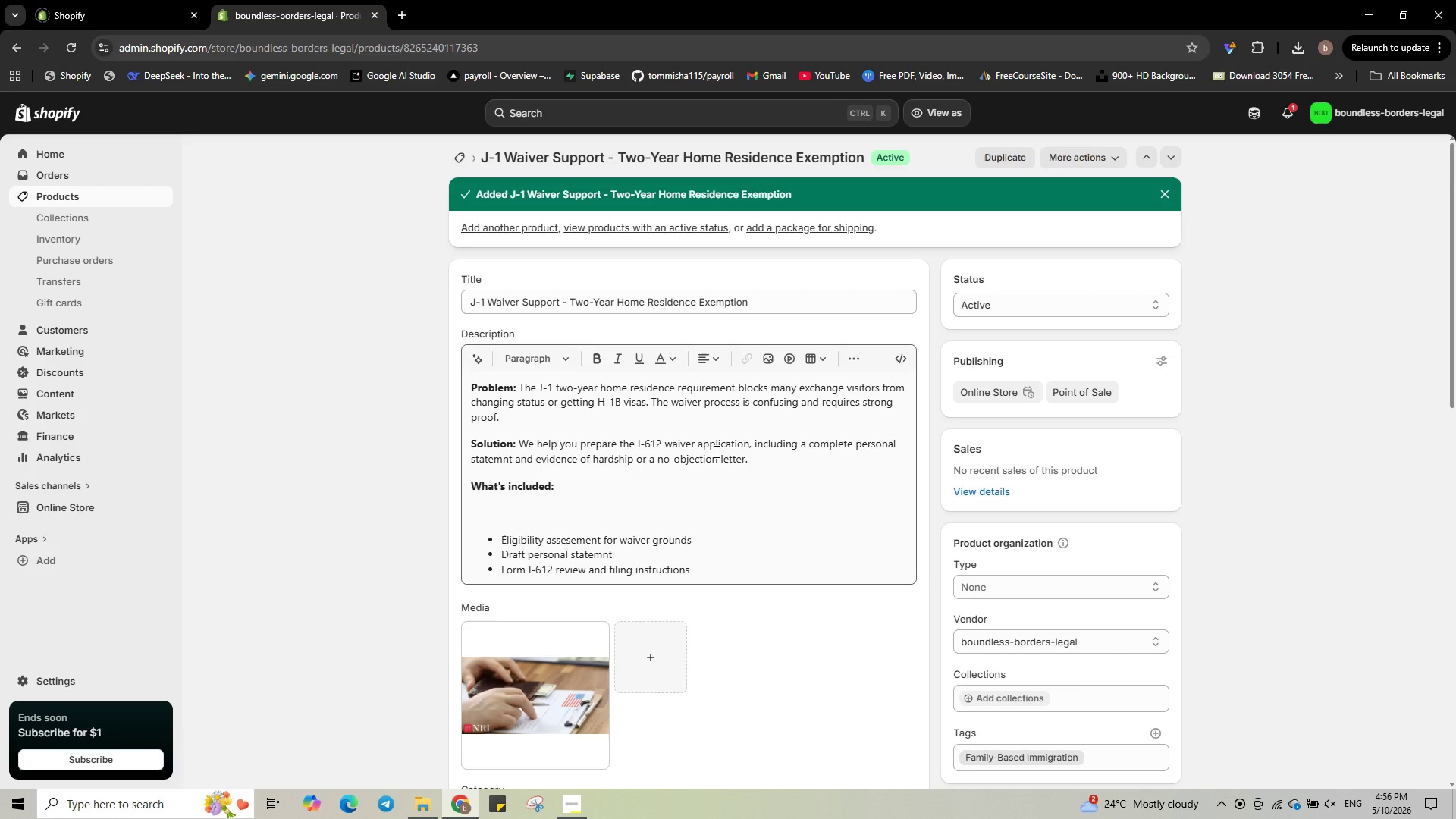 
left_click([143, 196])
 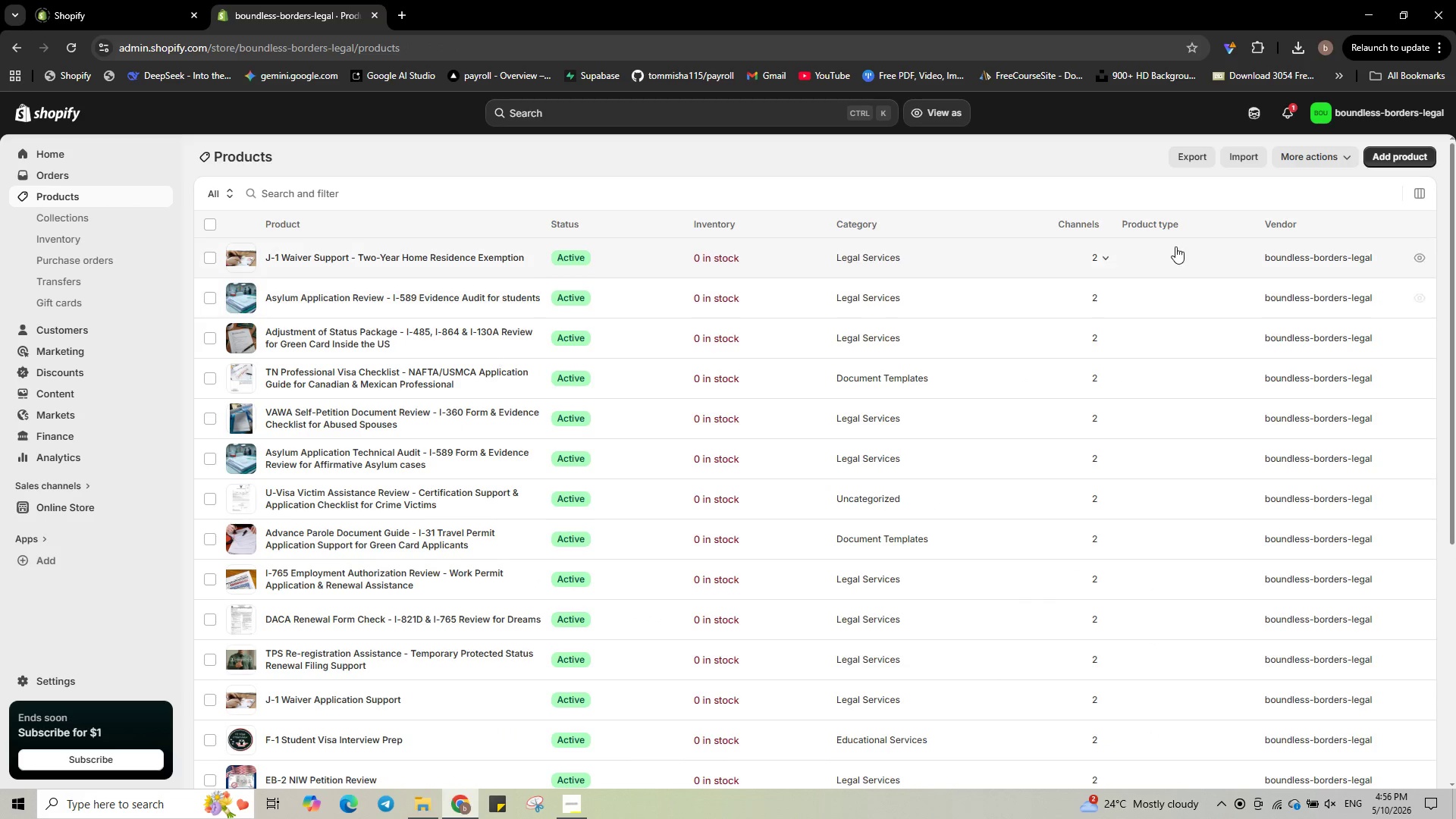 
left_click([1404, 163])
 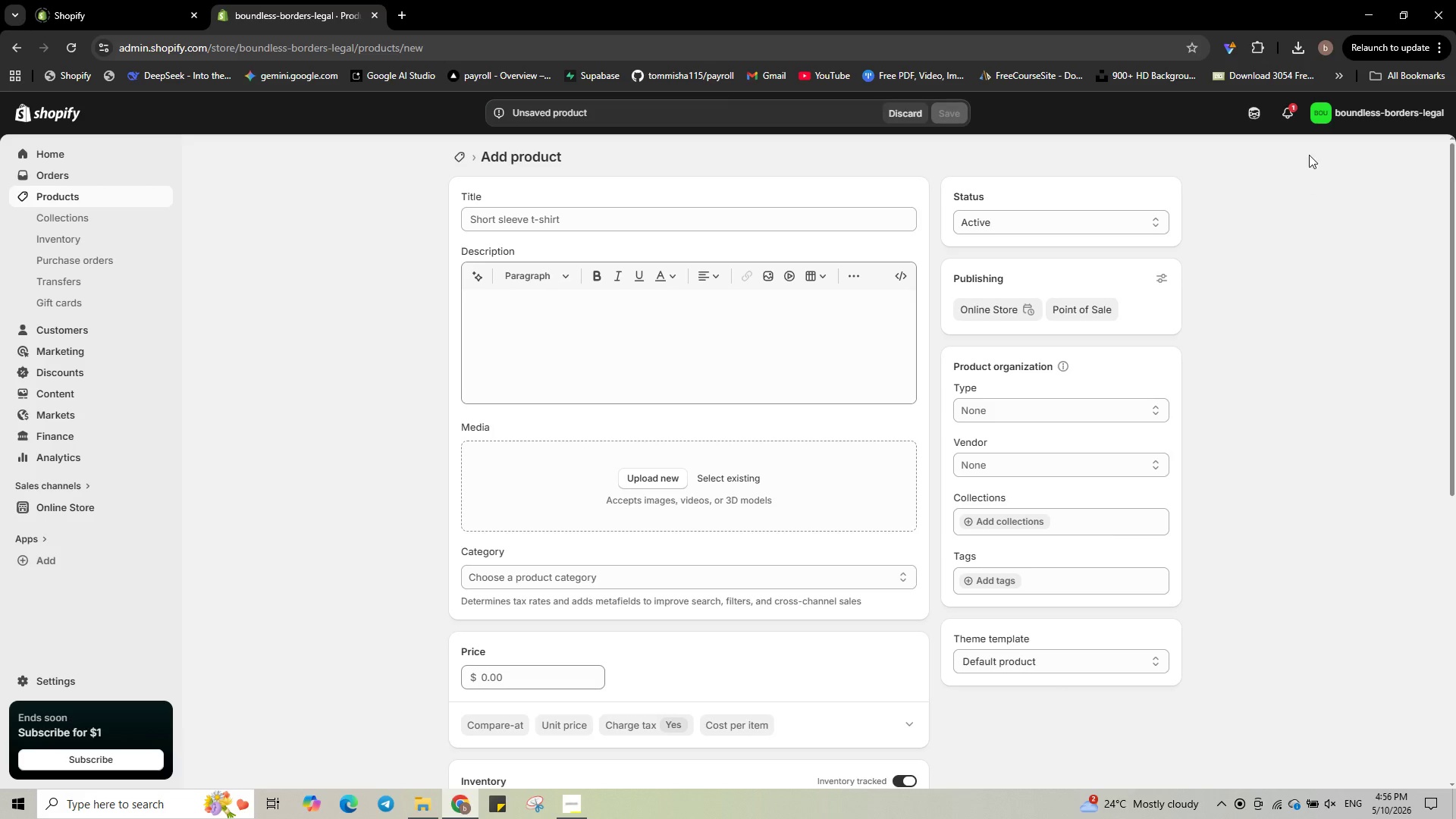 
left_click([783, 219])
 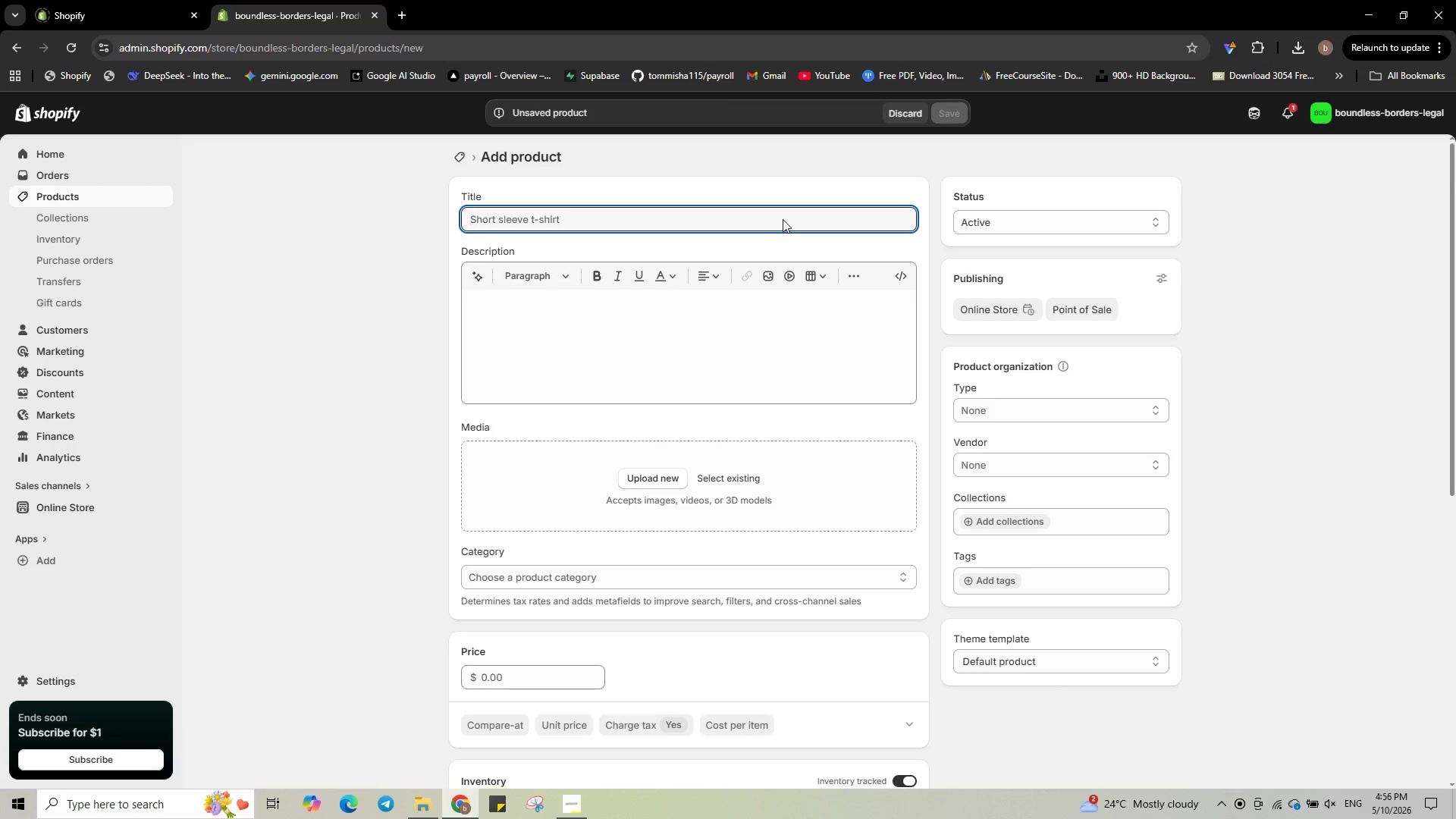 
type(VAWA Elf-Petition Review - I-360 Evidence)
 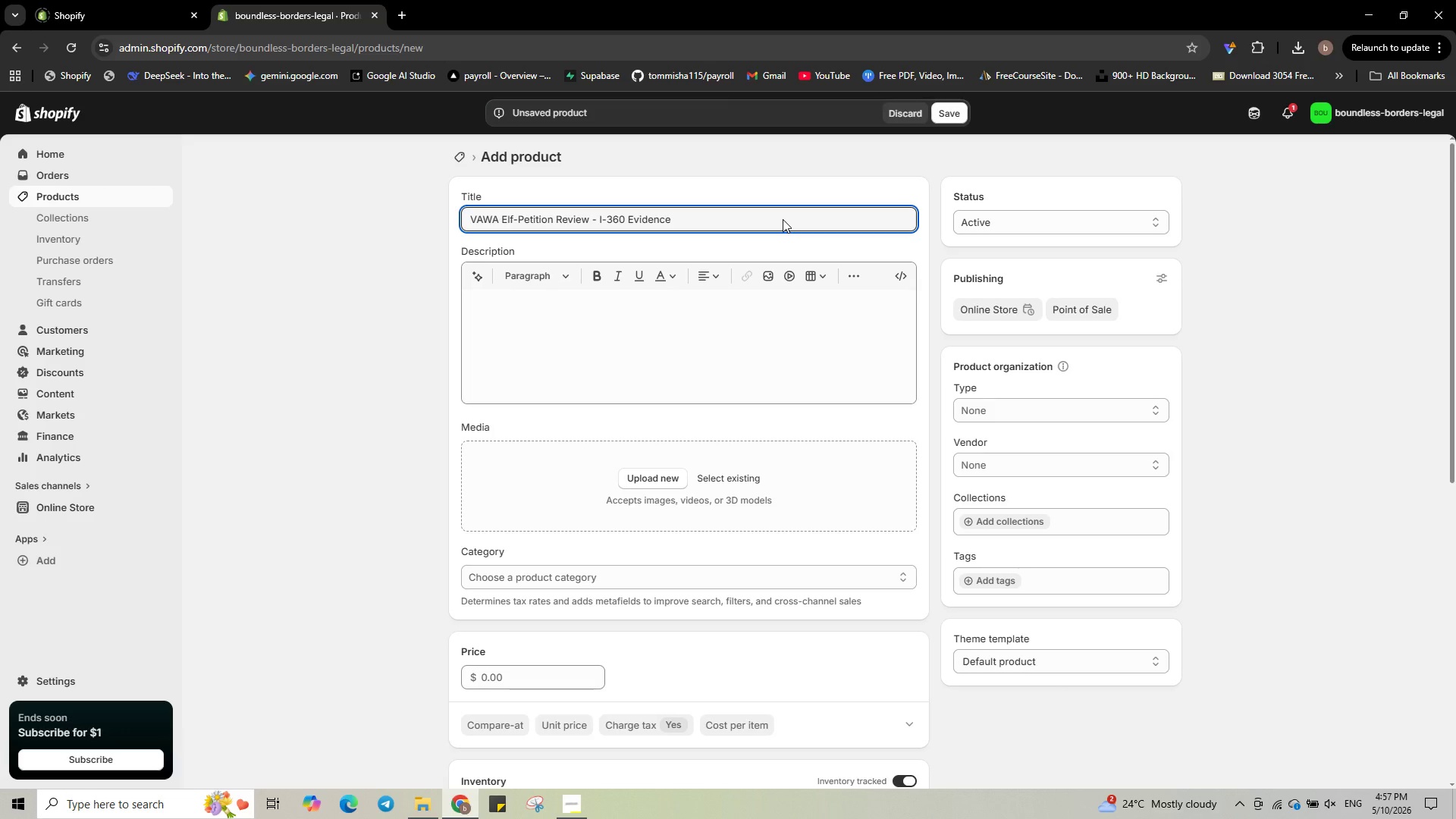 
type( Checklist)
 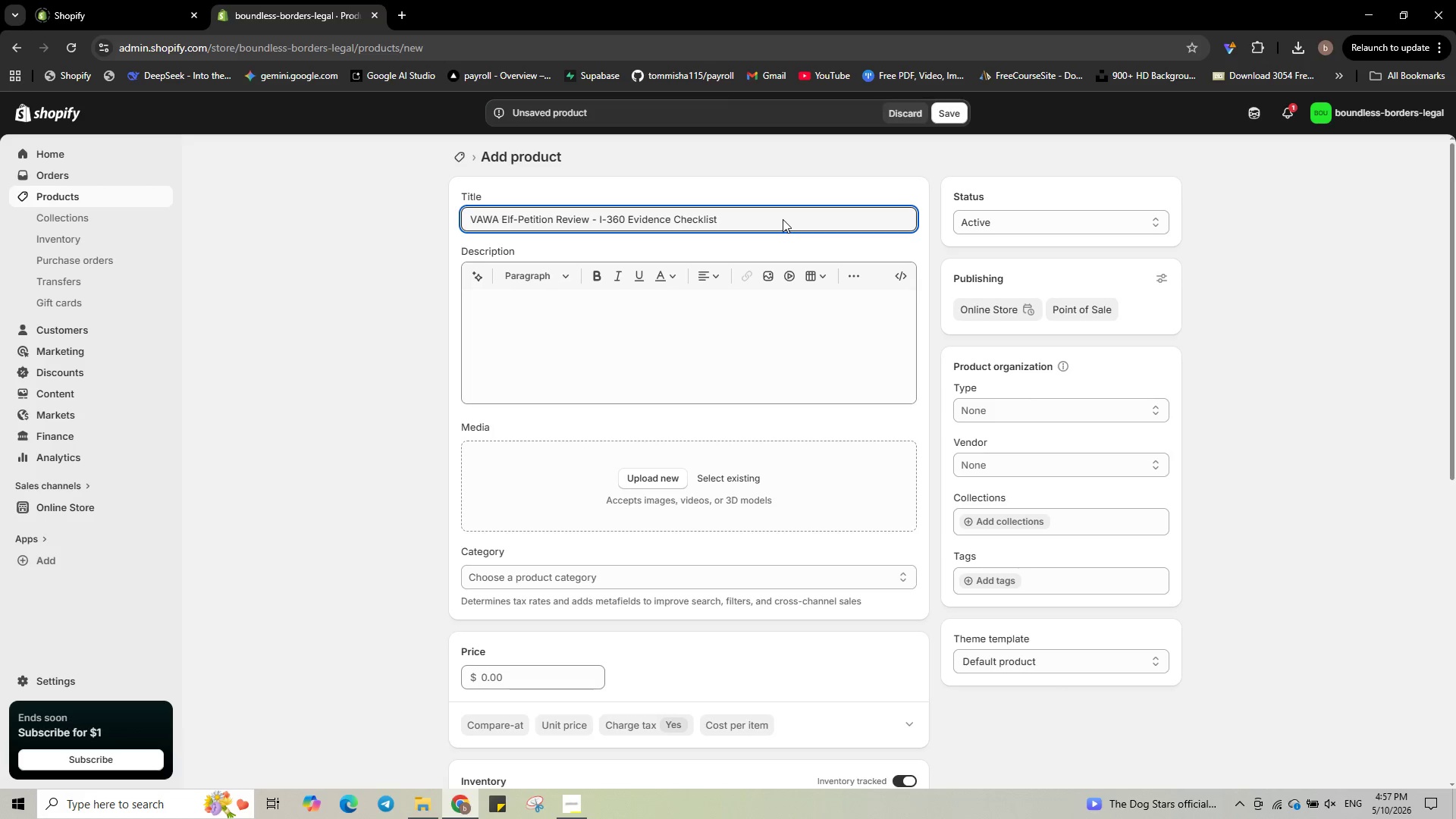 
key(Shift+ShiftRight)
 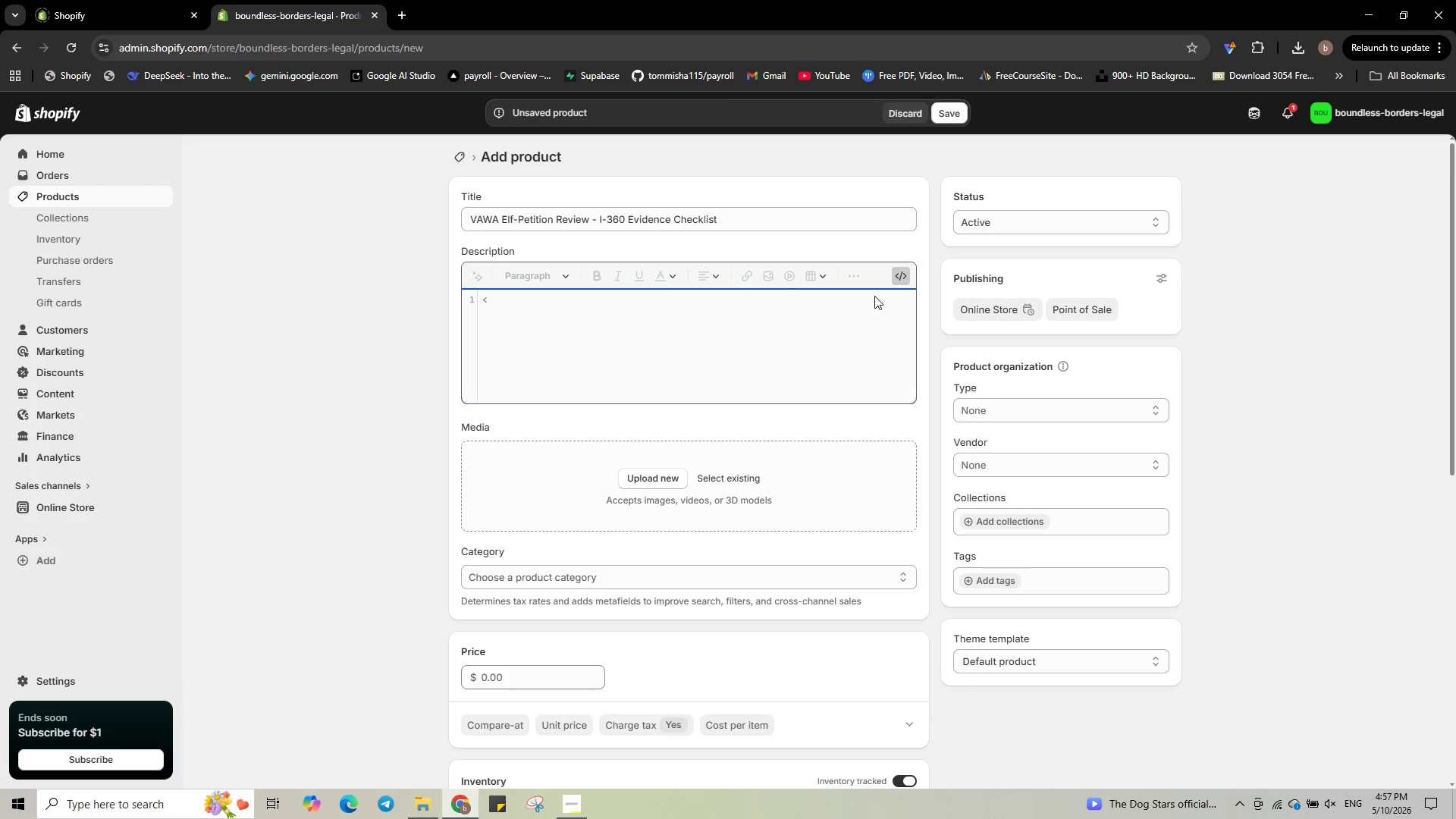 
key(Shift+Comma)
 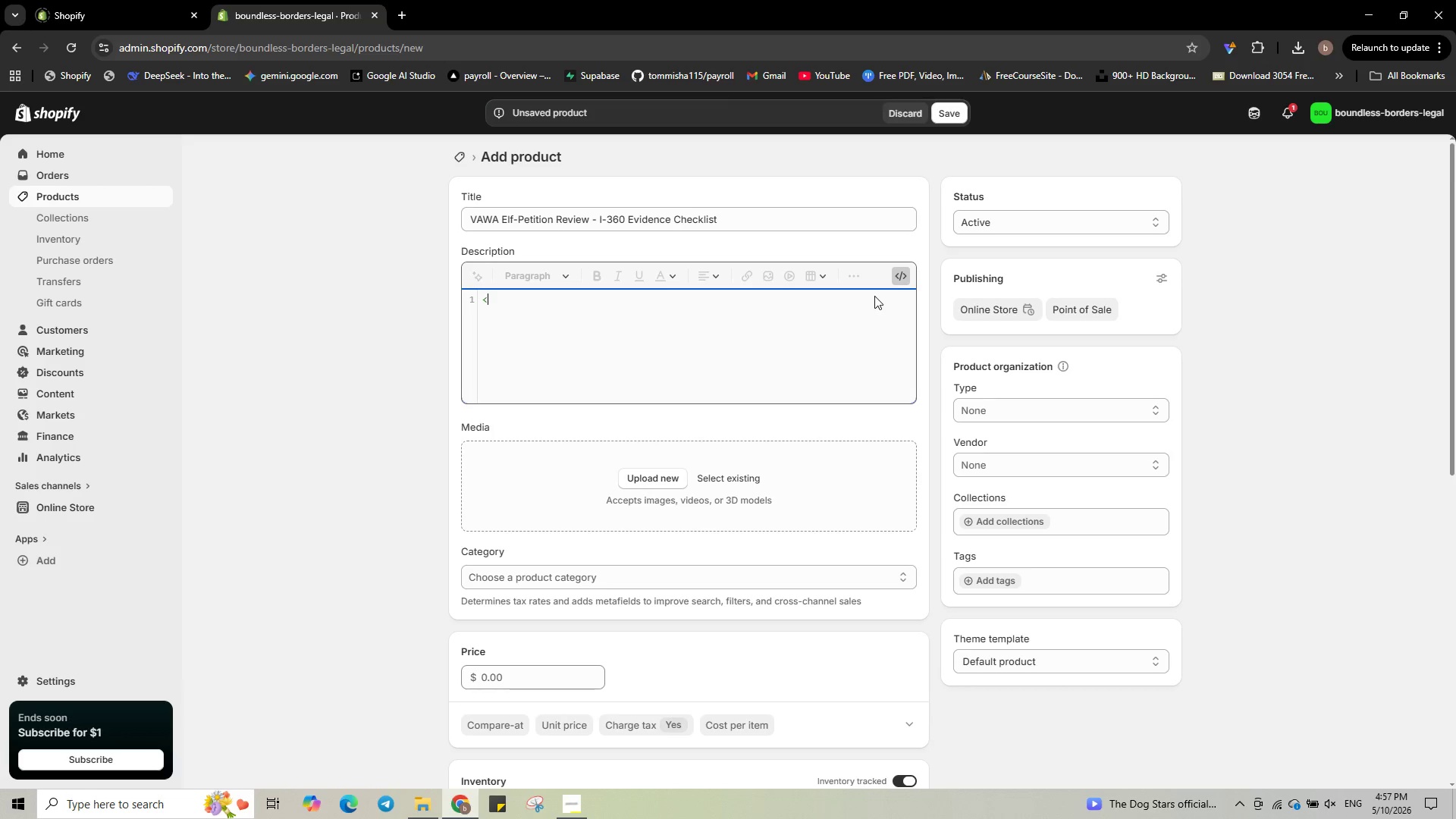 
key(P)
 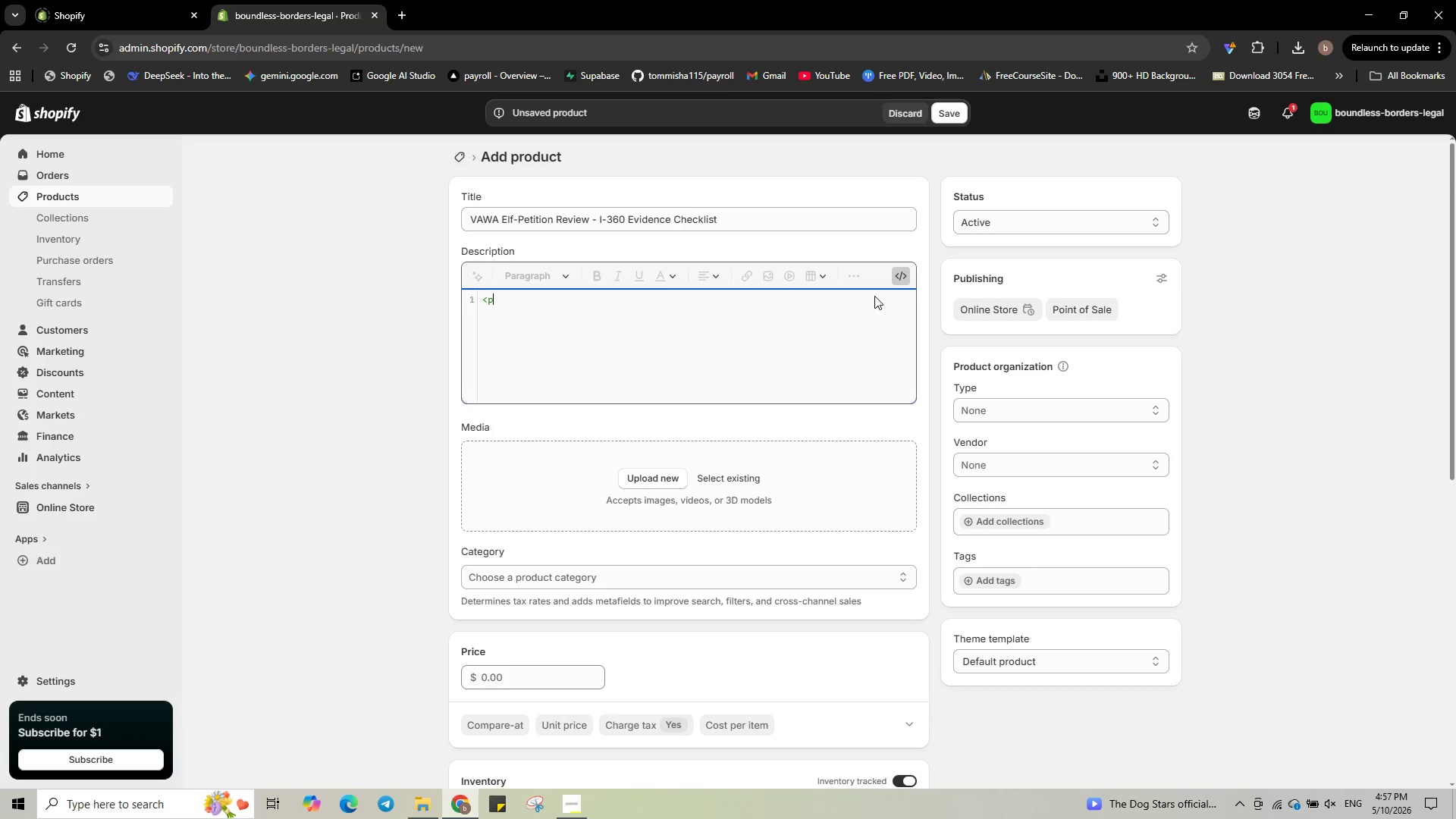 
key(Shift+ShiftRight)
 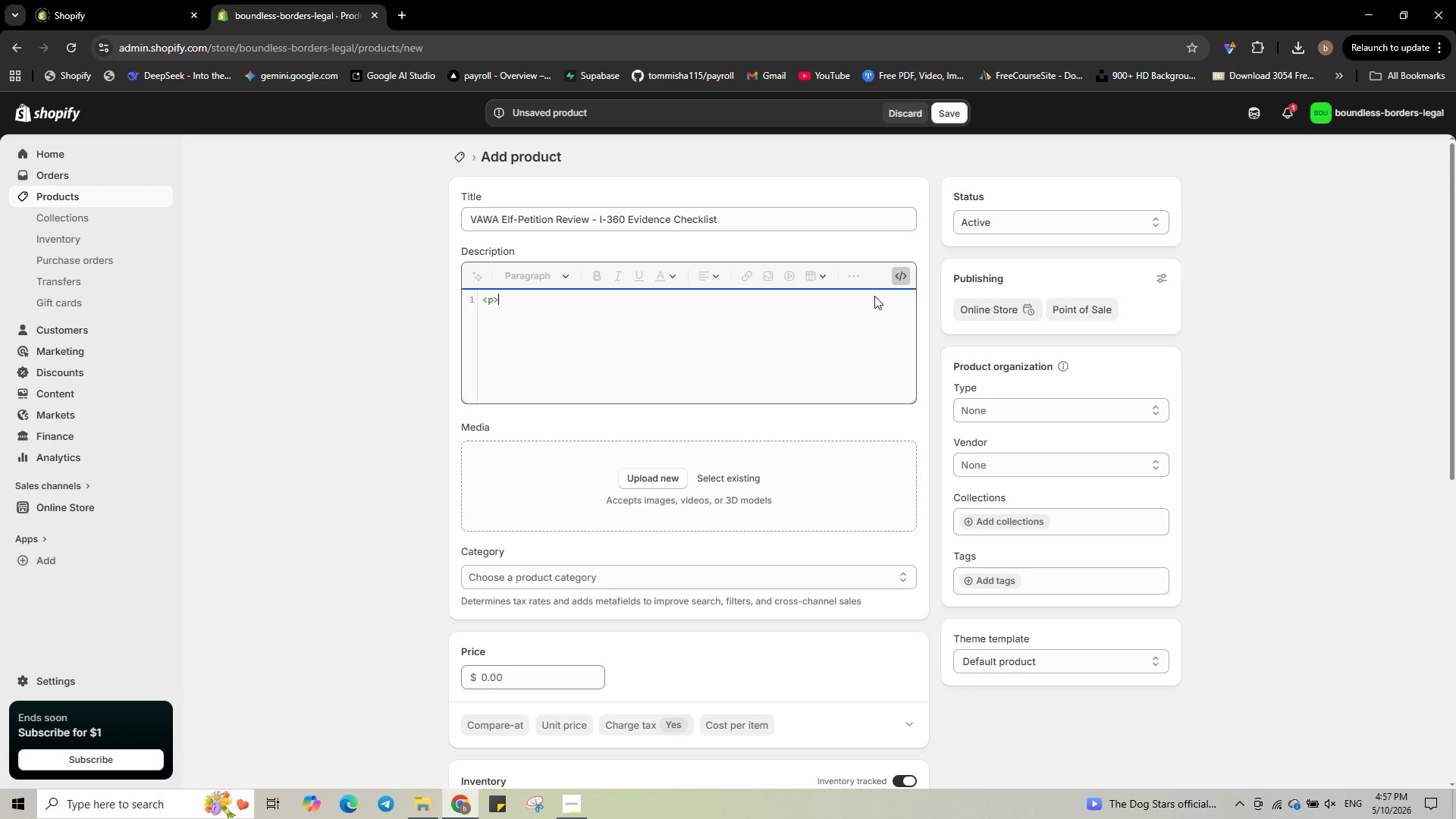 
key(Shift+Period)
 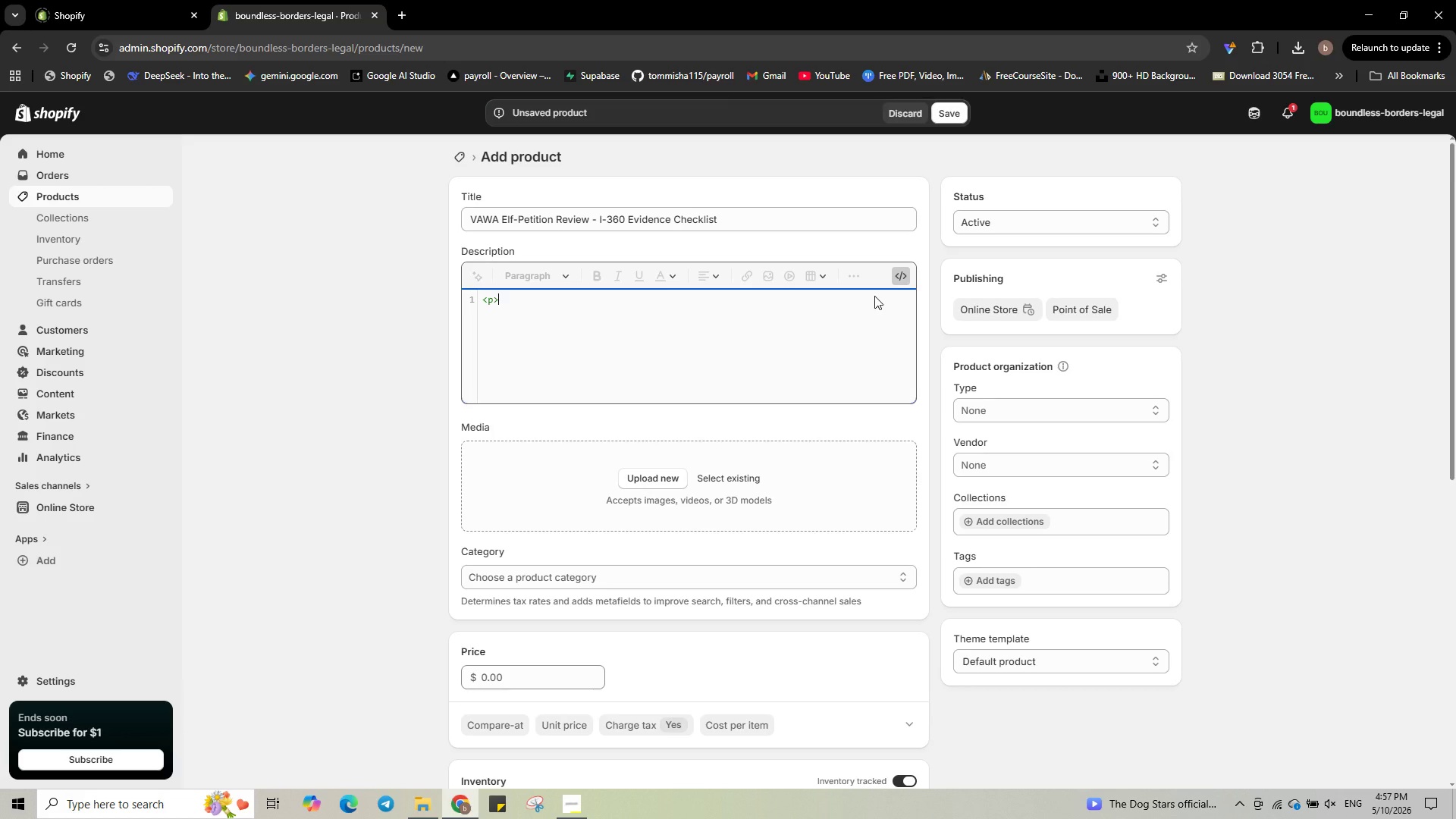 
wait(5.3)
 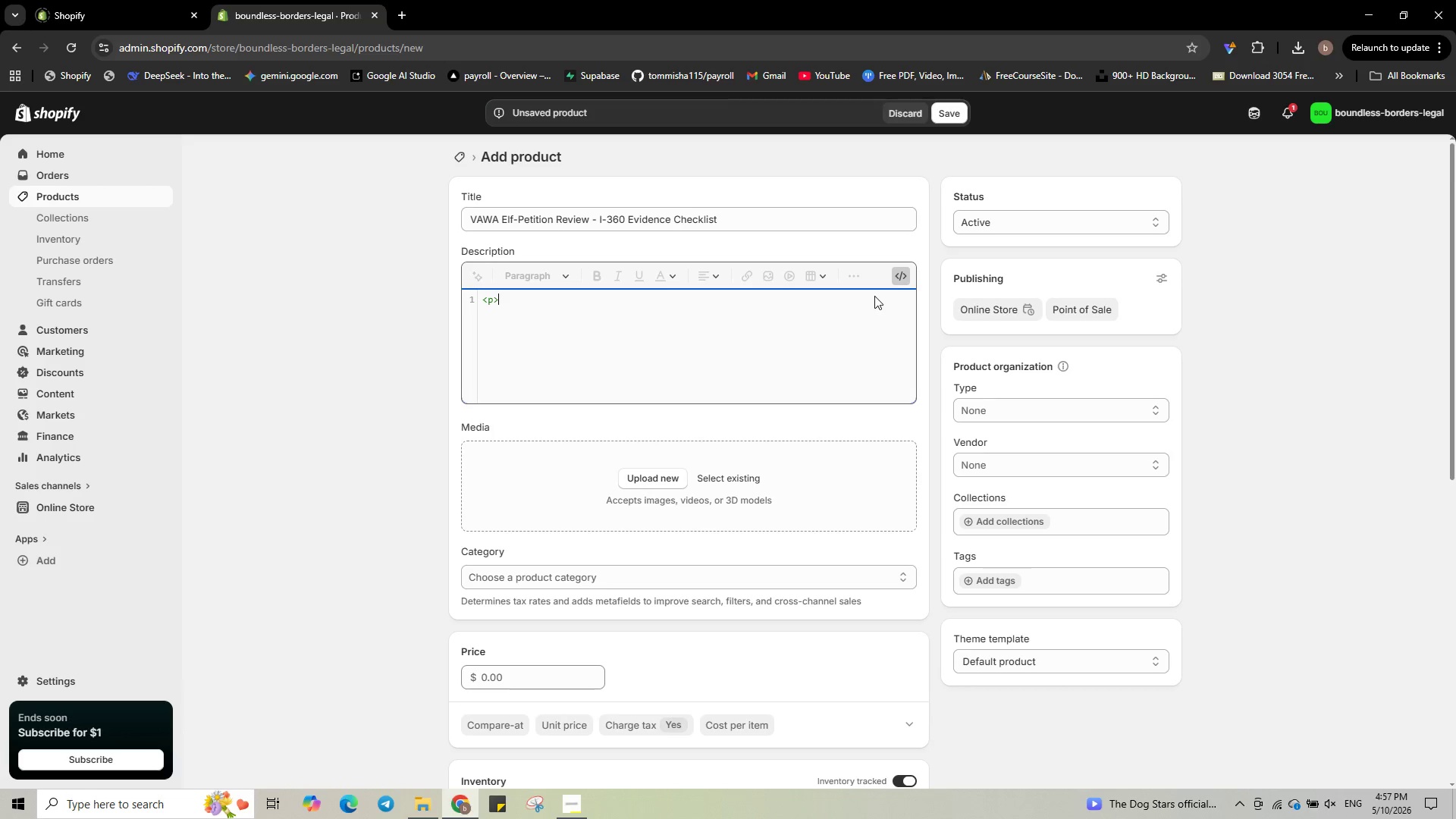 
type(p>)
key(Backspace)
key(Backspace)
type(<strong>)
 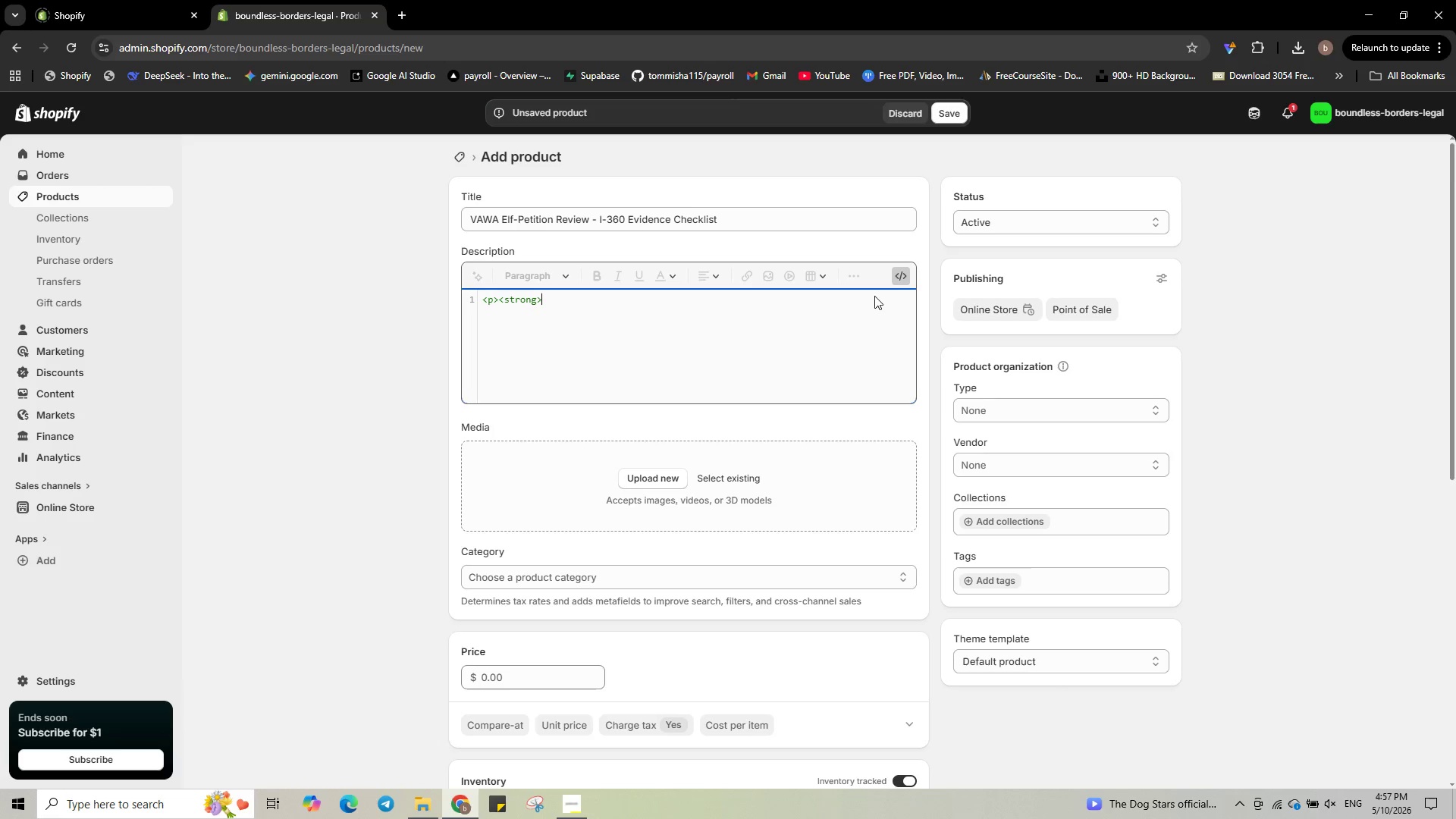 
type(Problem:</strong> Victims of )
 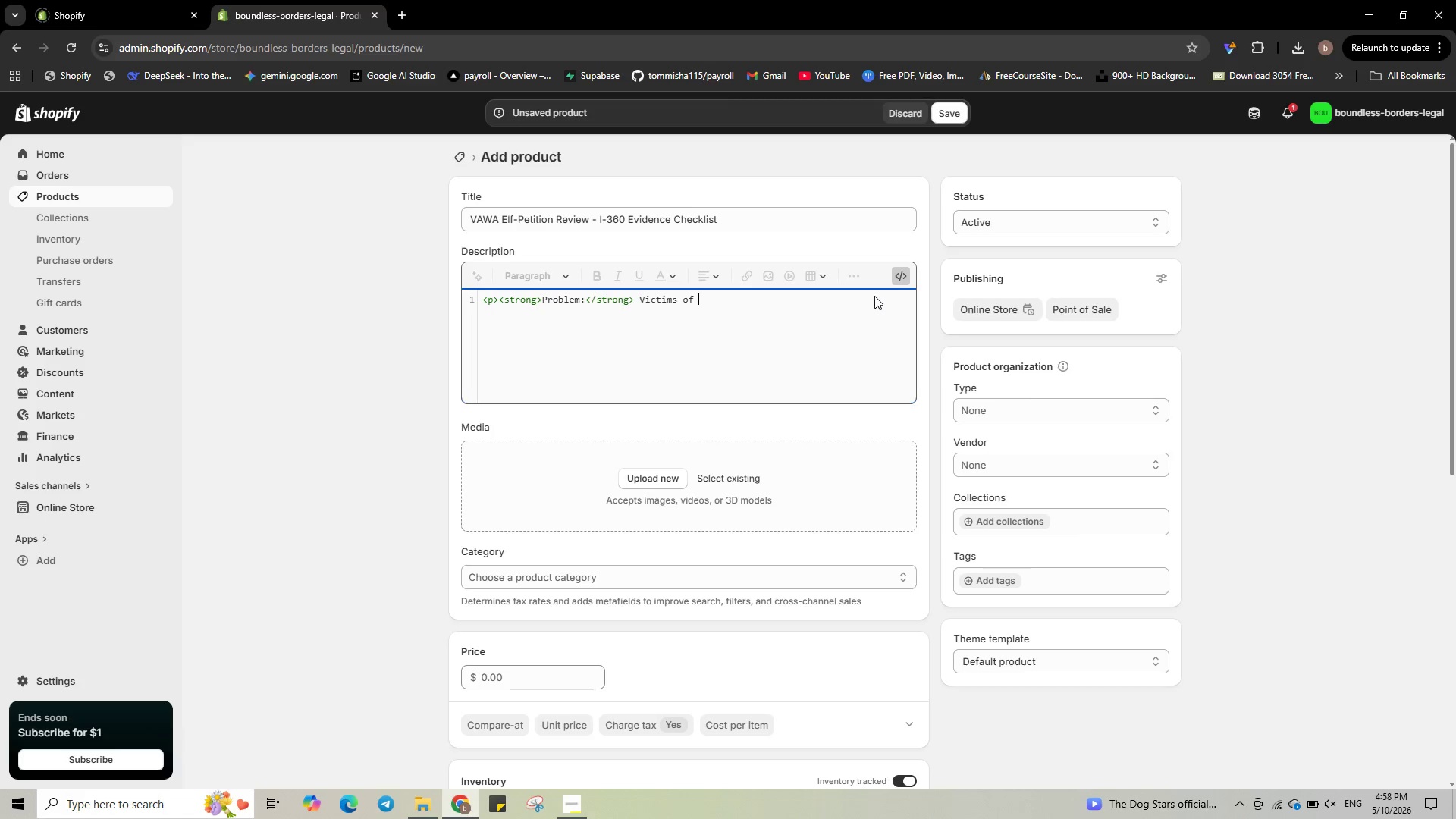 
wait(5.38)
 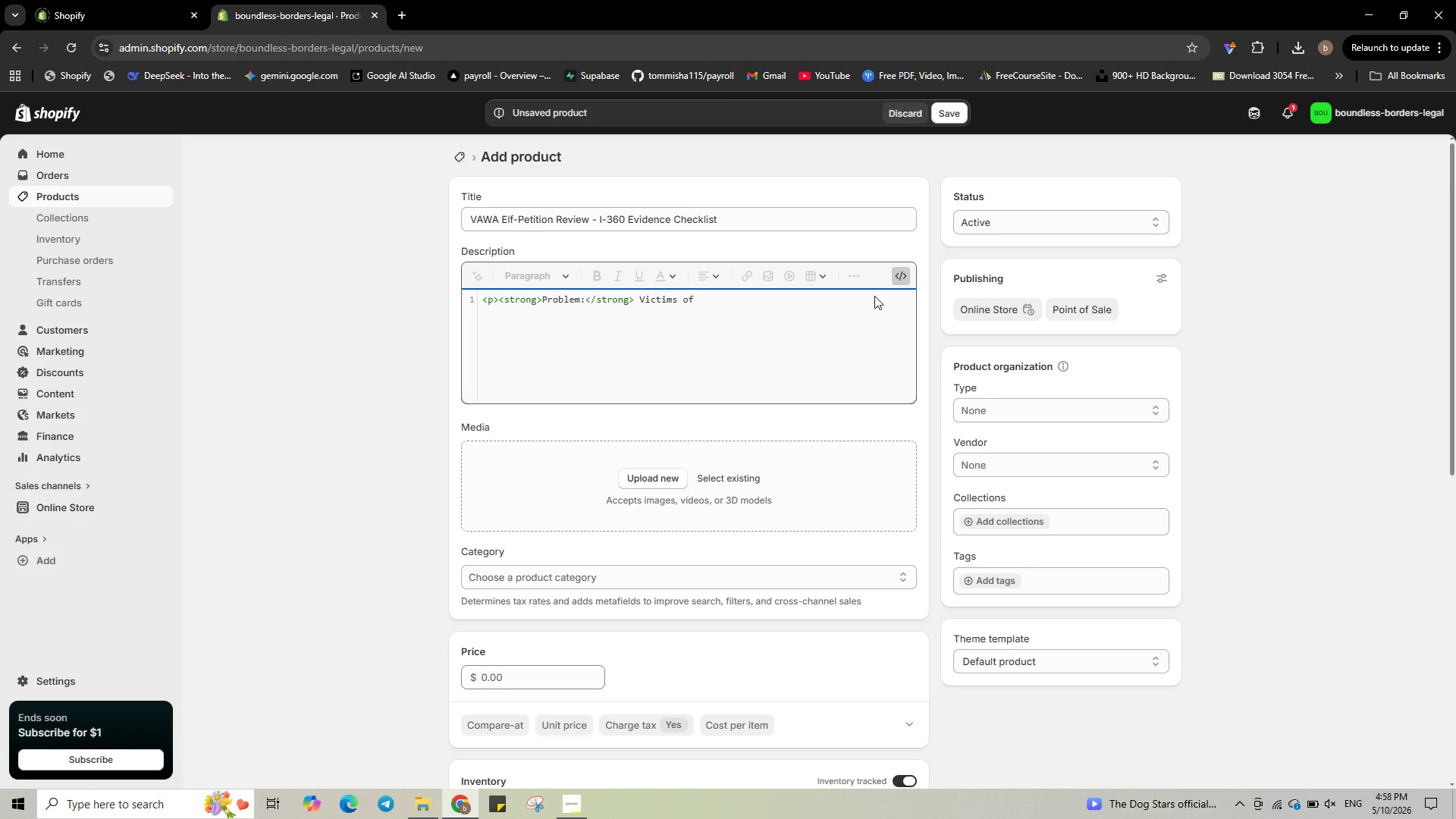 
type(abuse often strugle to gather the right evidence for a VAWA self-petition. m)
key(Backspace)
type(Missing documents or wee)
key(Backspace)
type(ak statemnts can lead to dinaial)
 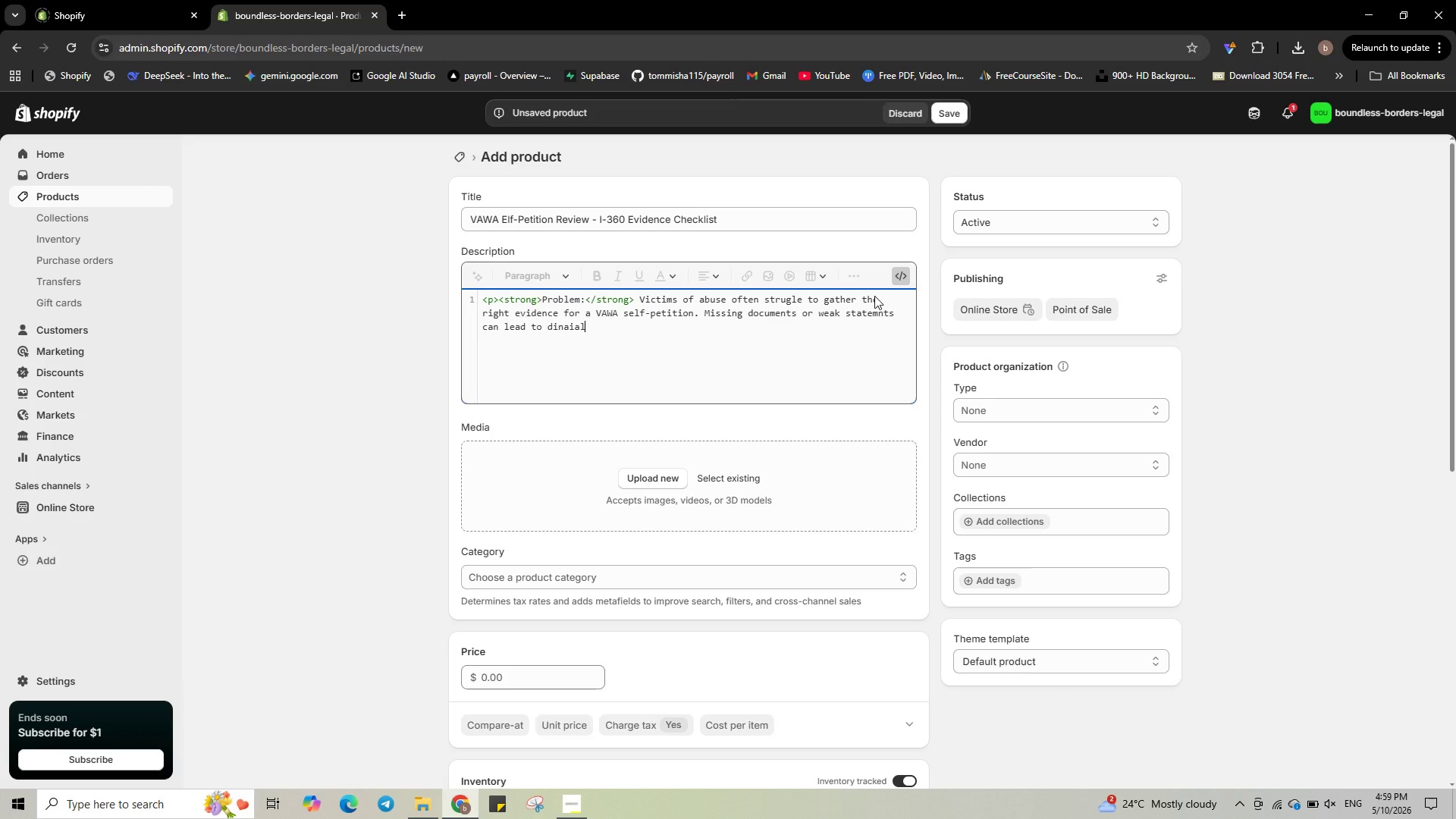 
wait(5.55)
 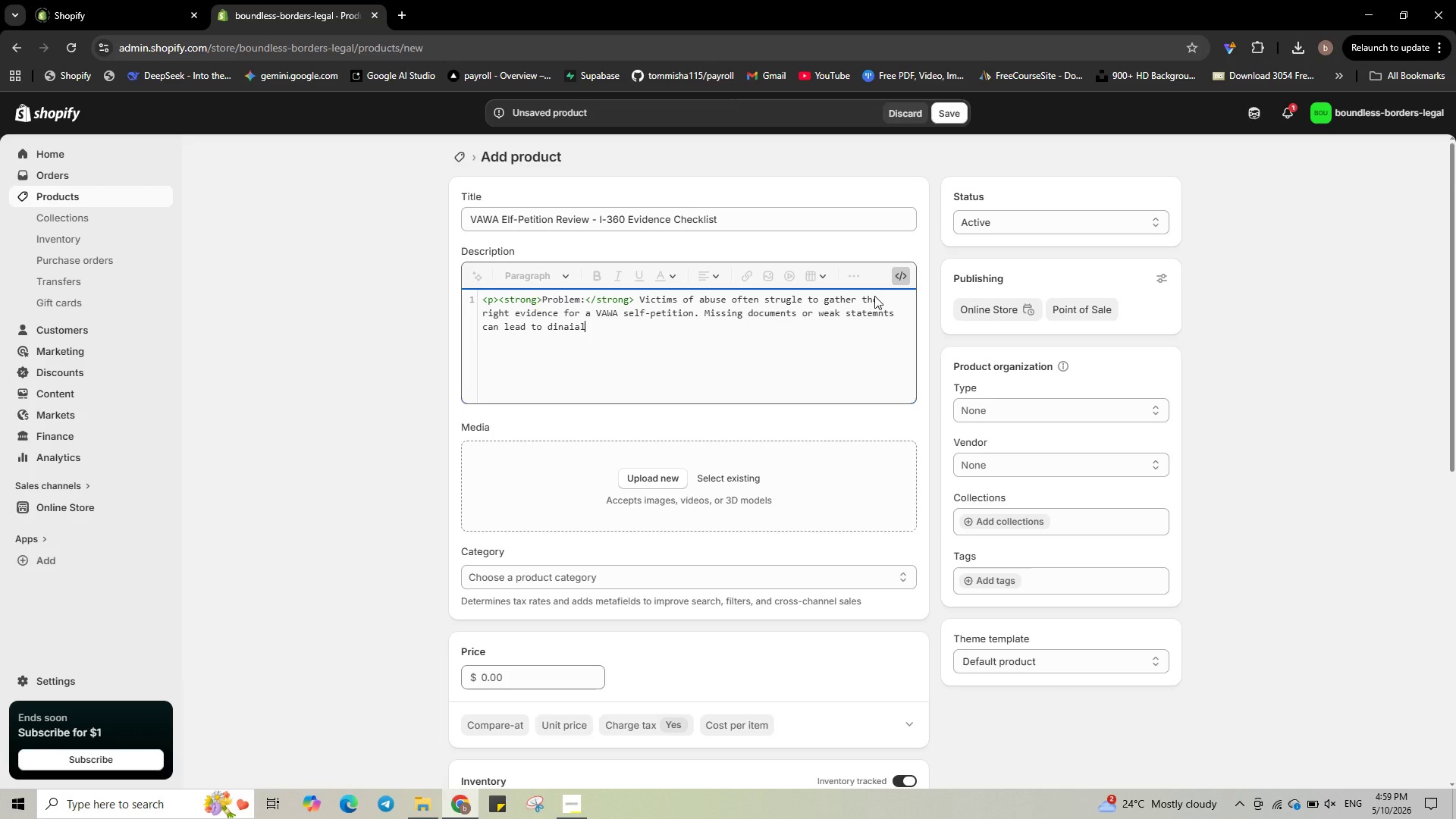 
hold_key(key=ArrowLeft, duration=0.58)
 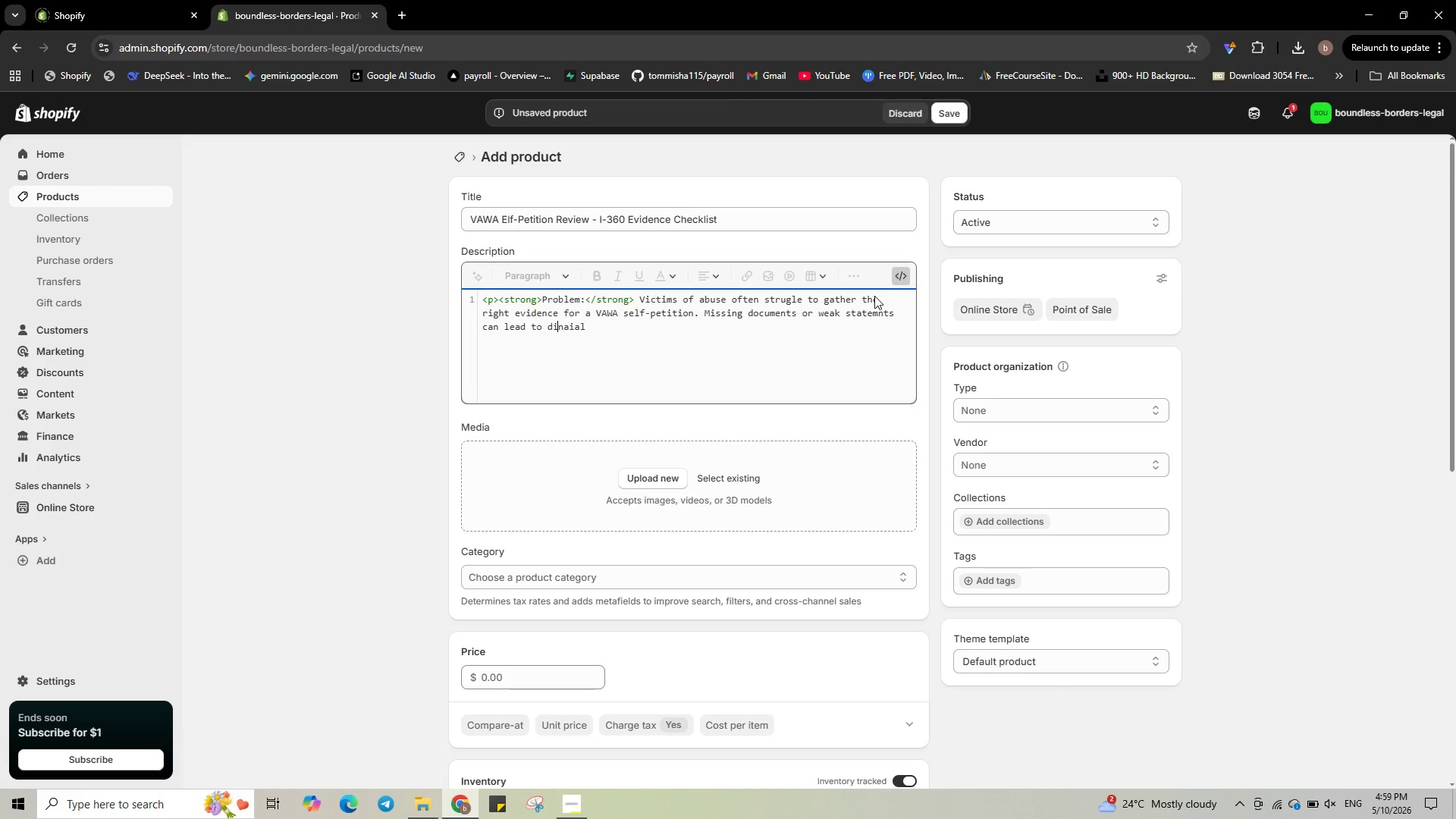 
key(ArrowLeft)
 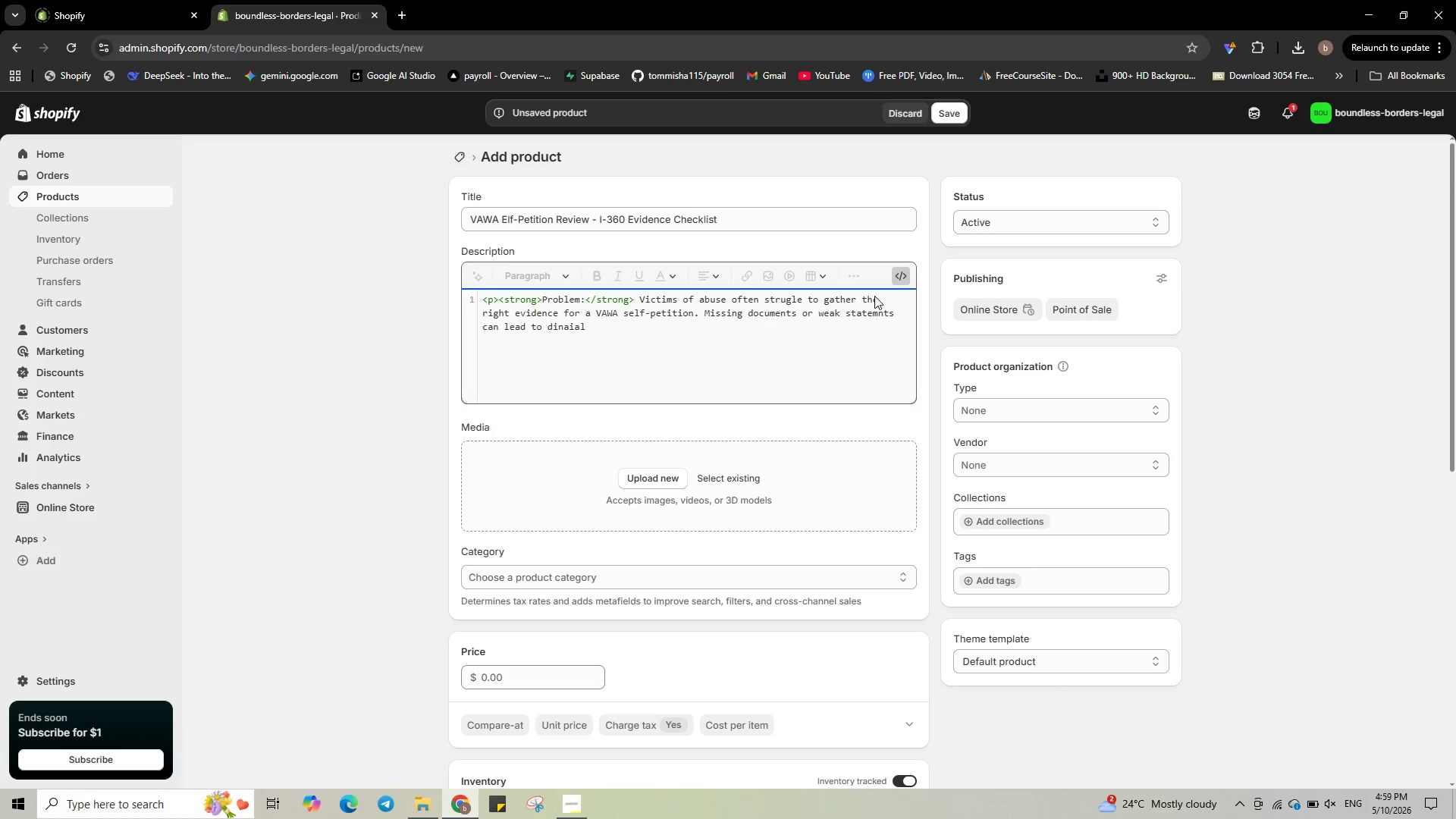 
key(Backspace)
 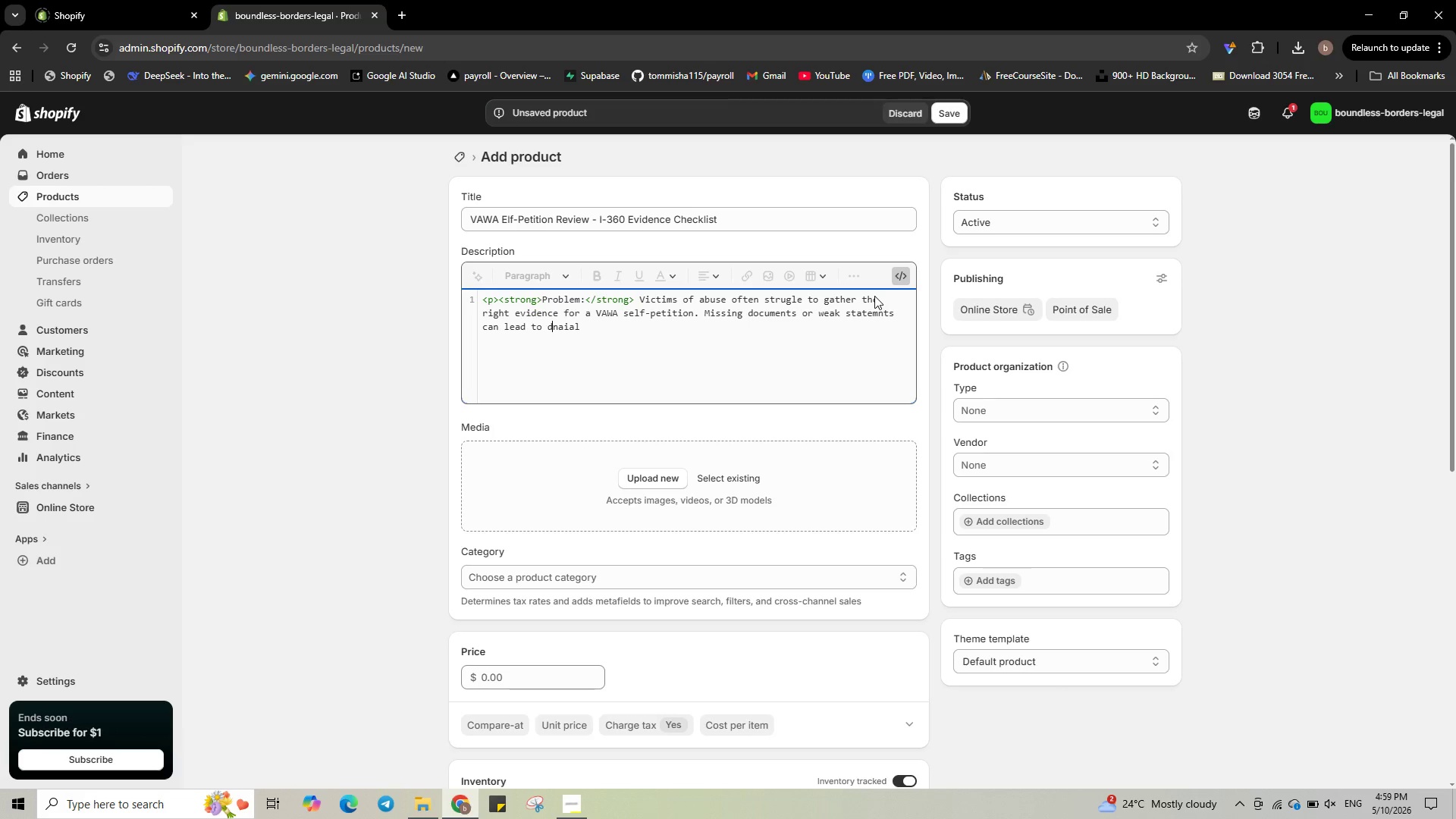 
key(E)
 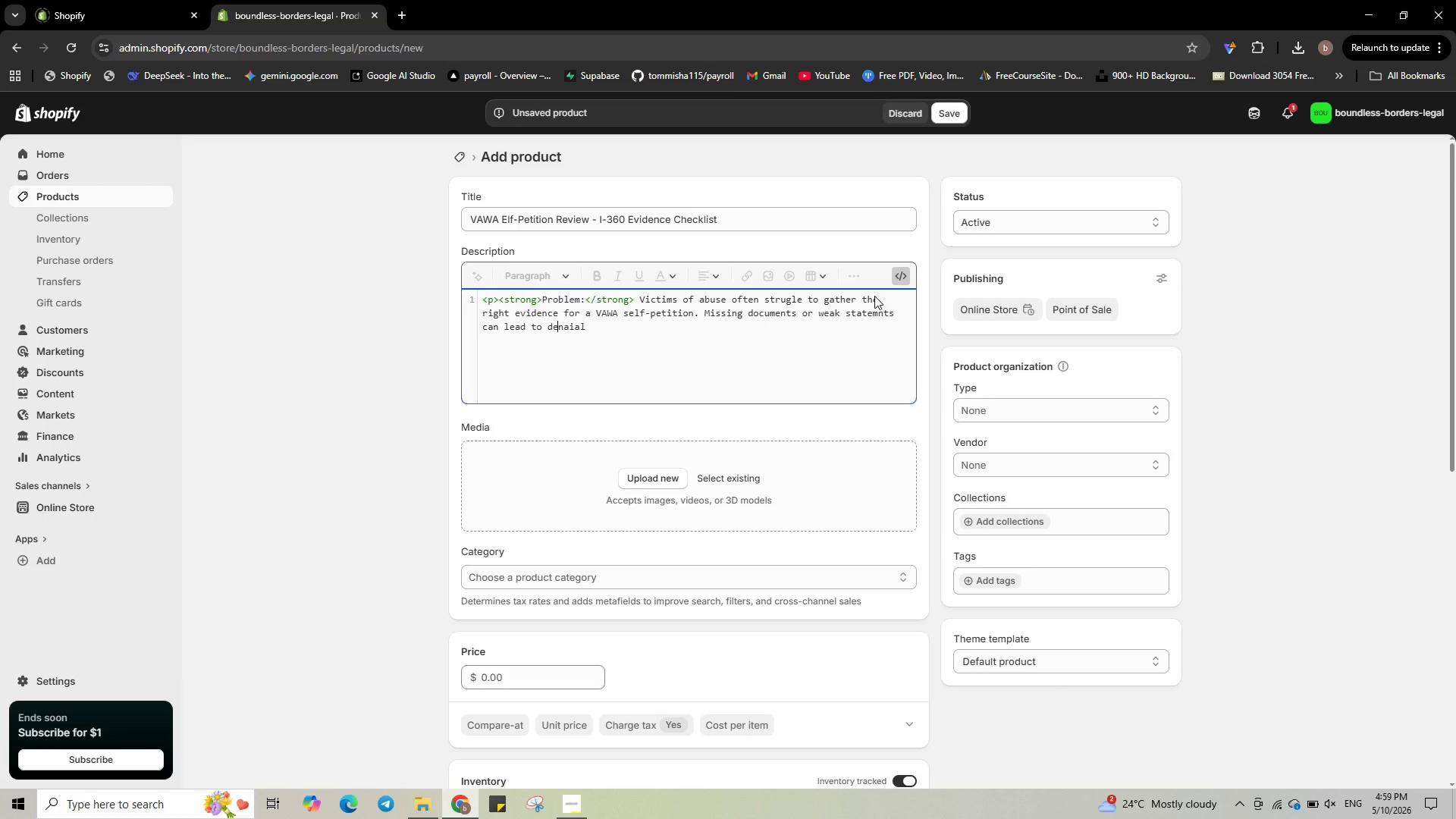 
key(ArrowRight)
 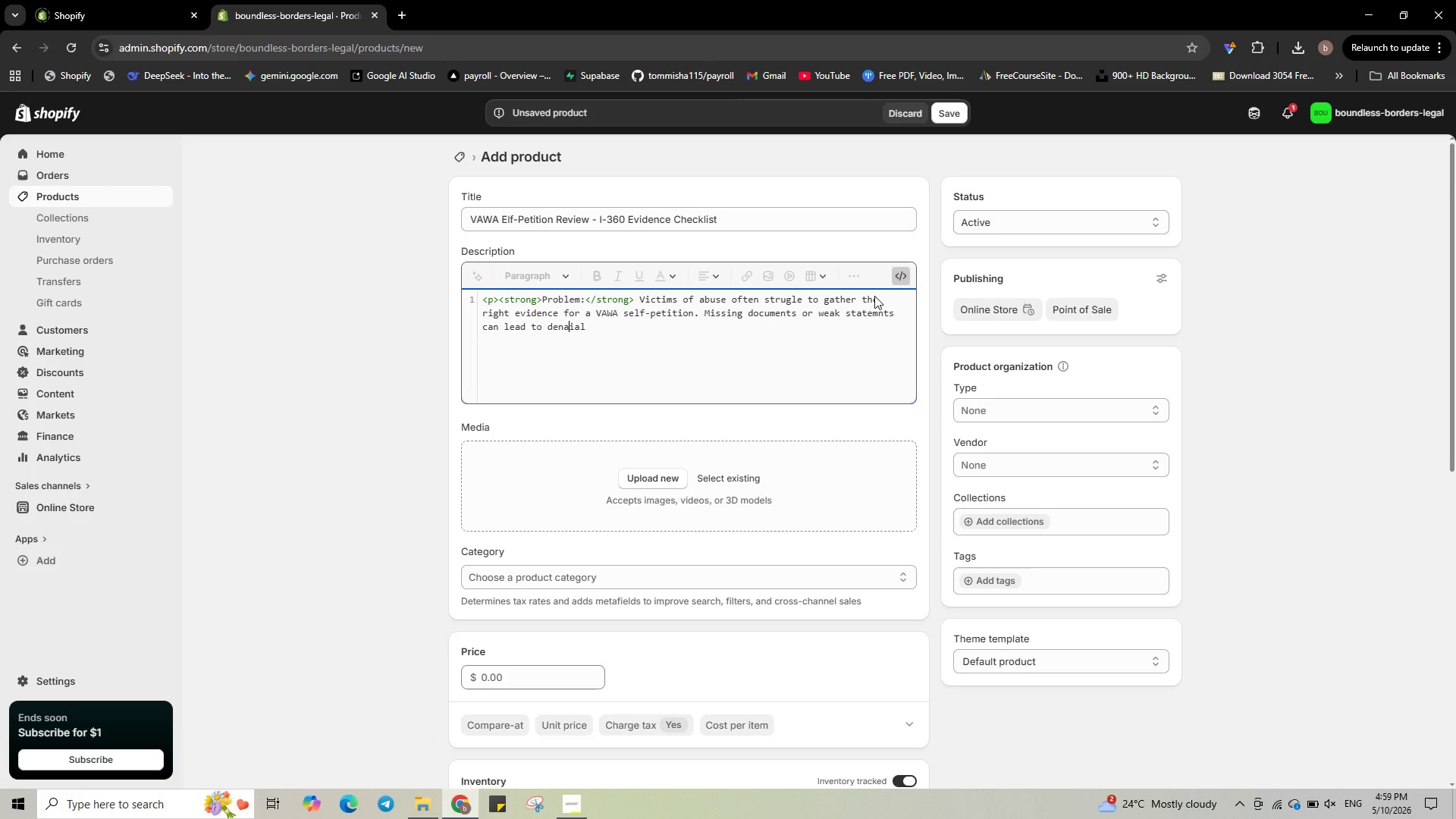 
key(ArrowRight)
 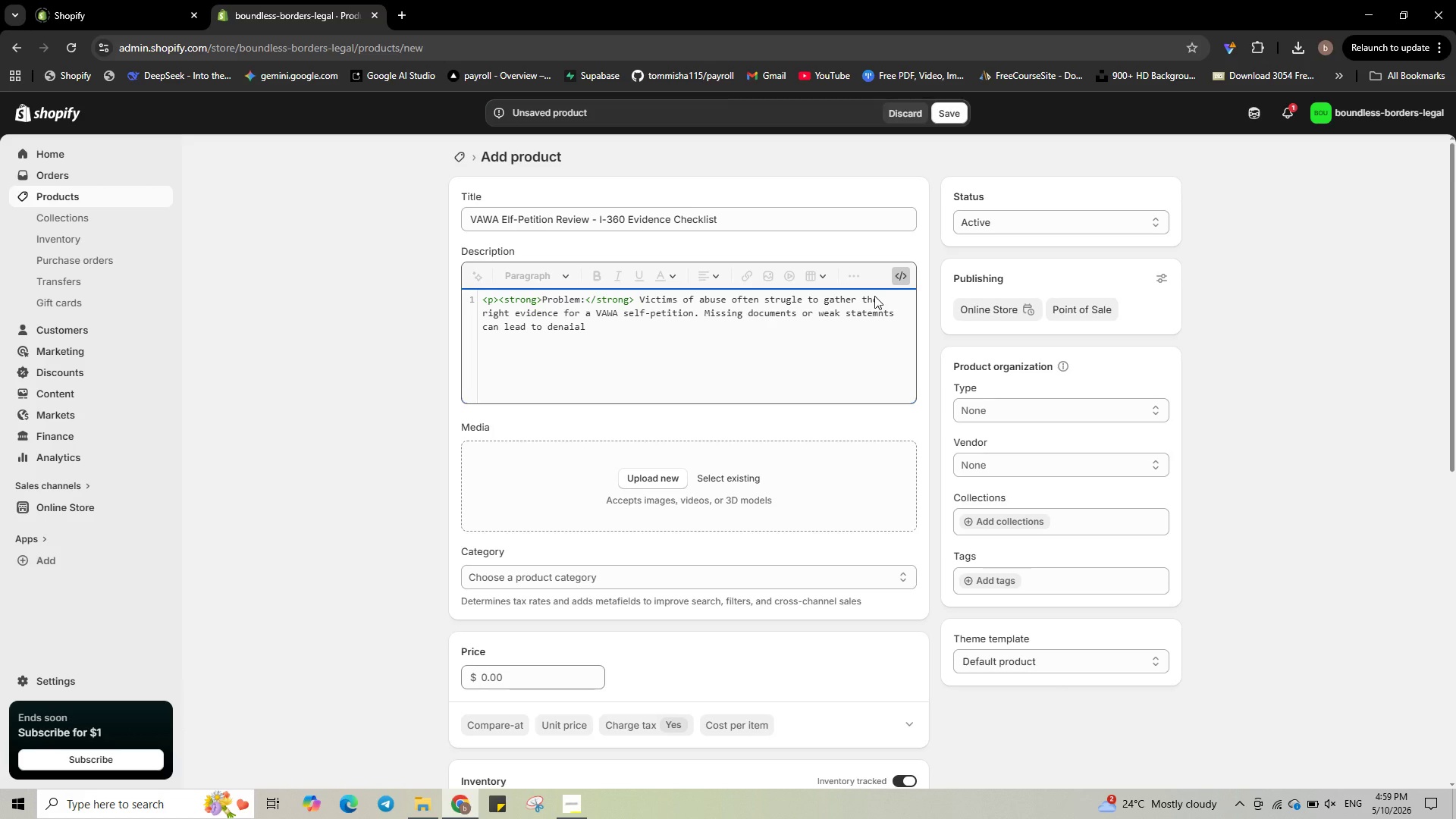 
key(Backspace)
 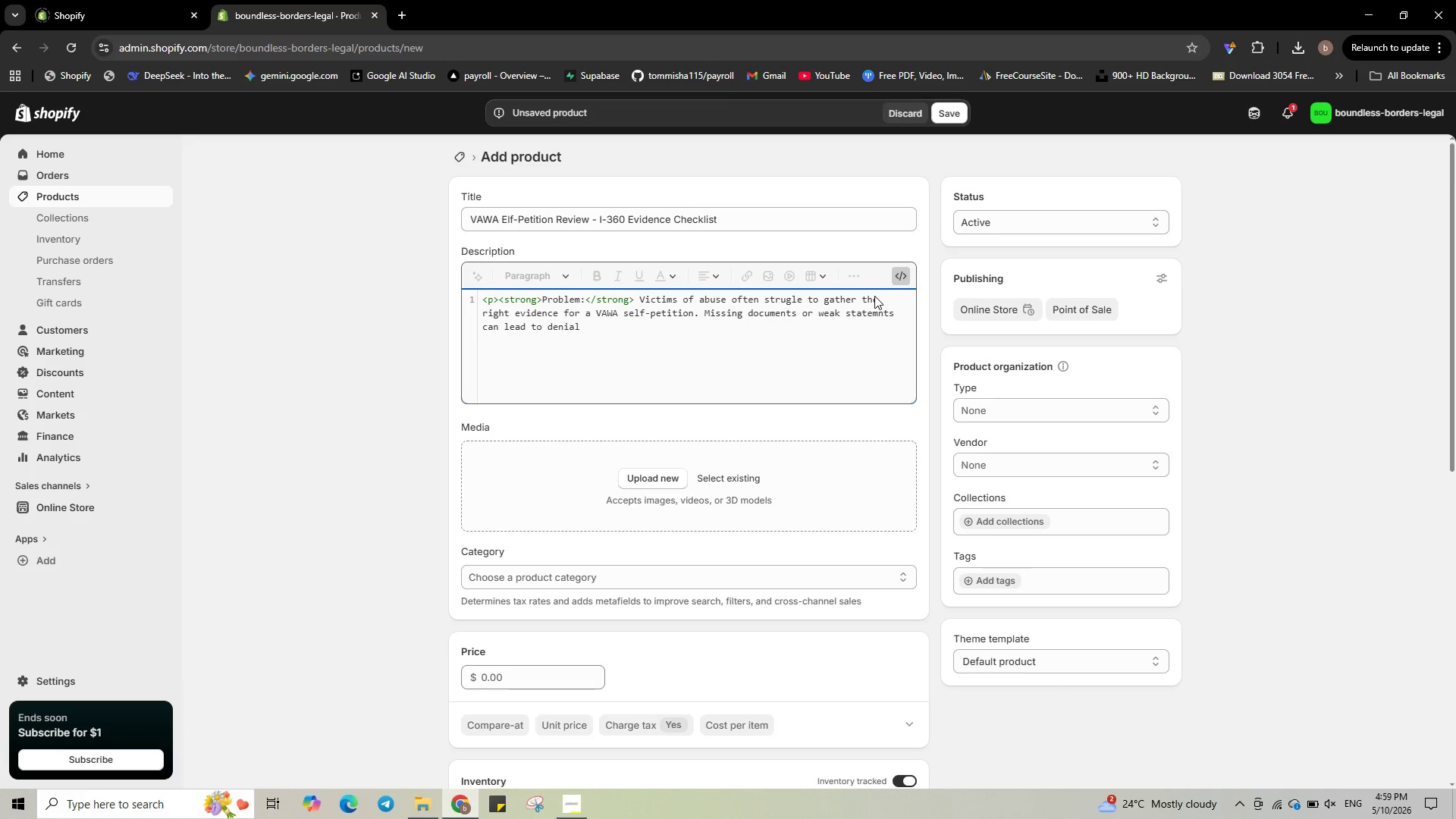 
key(ArrowRight)
 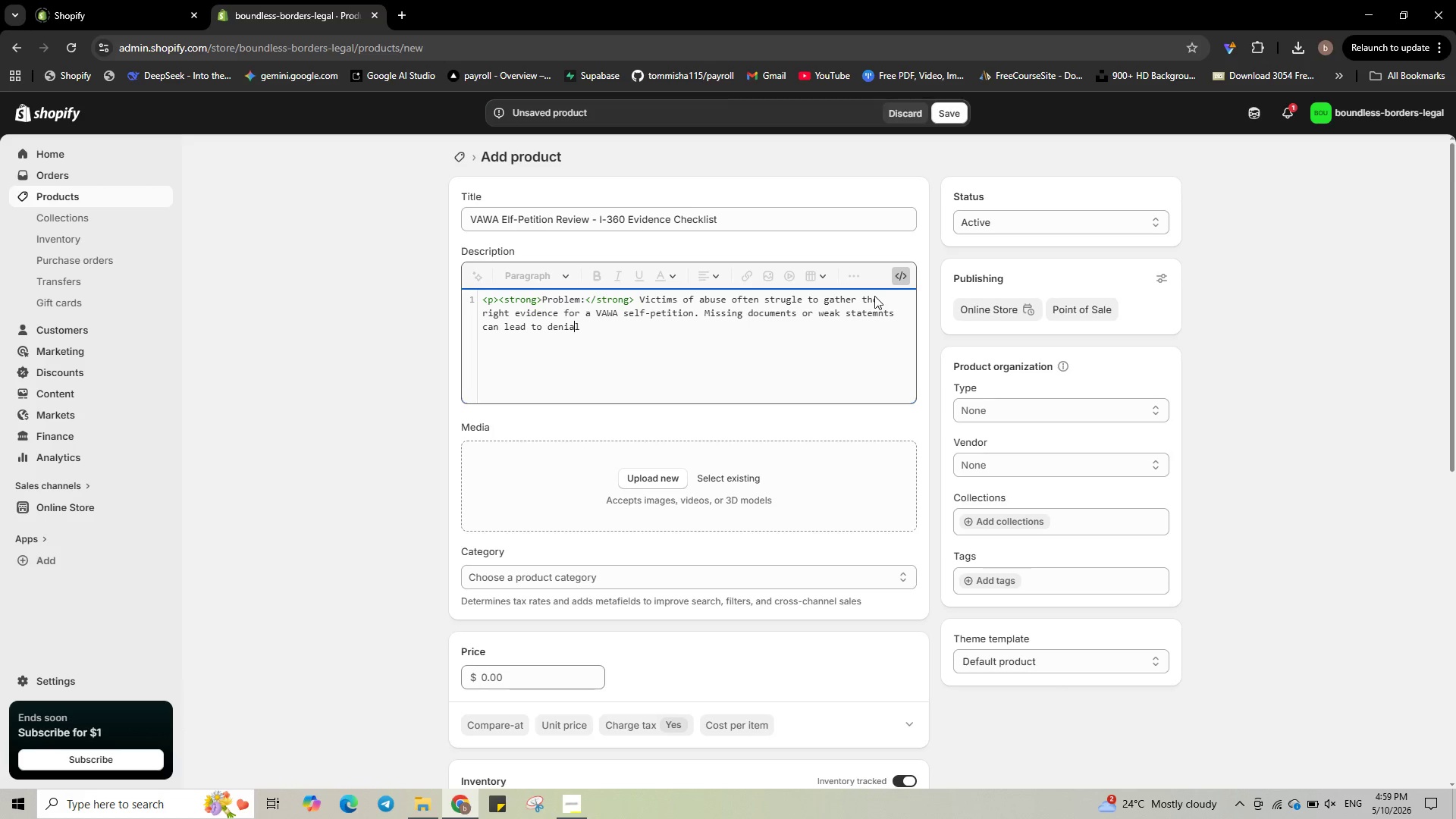 
key(ArrowRight)
 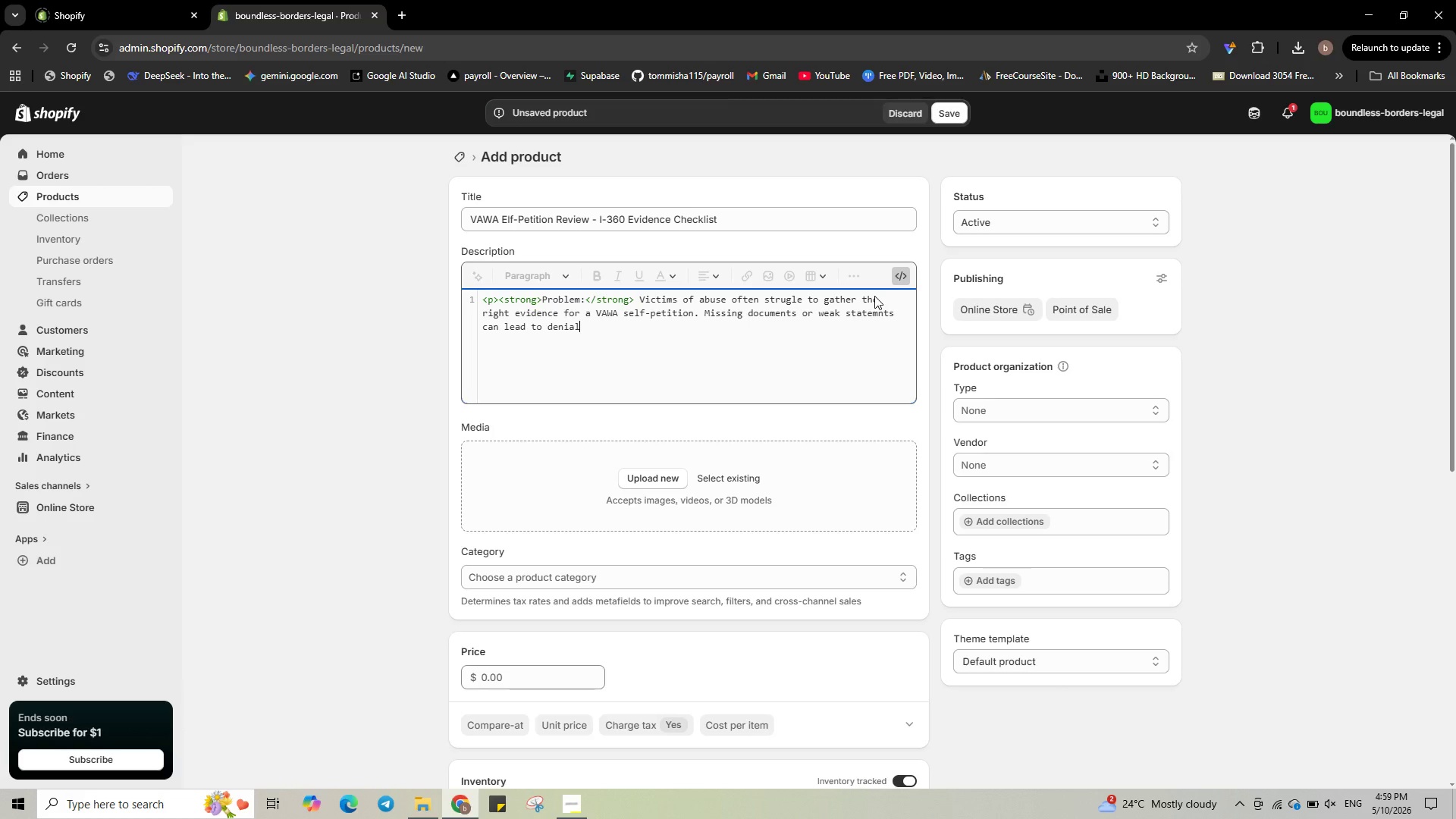 
key(ArrowRight)
 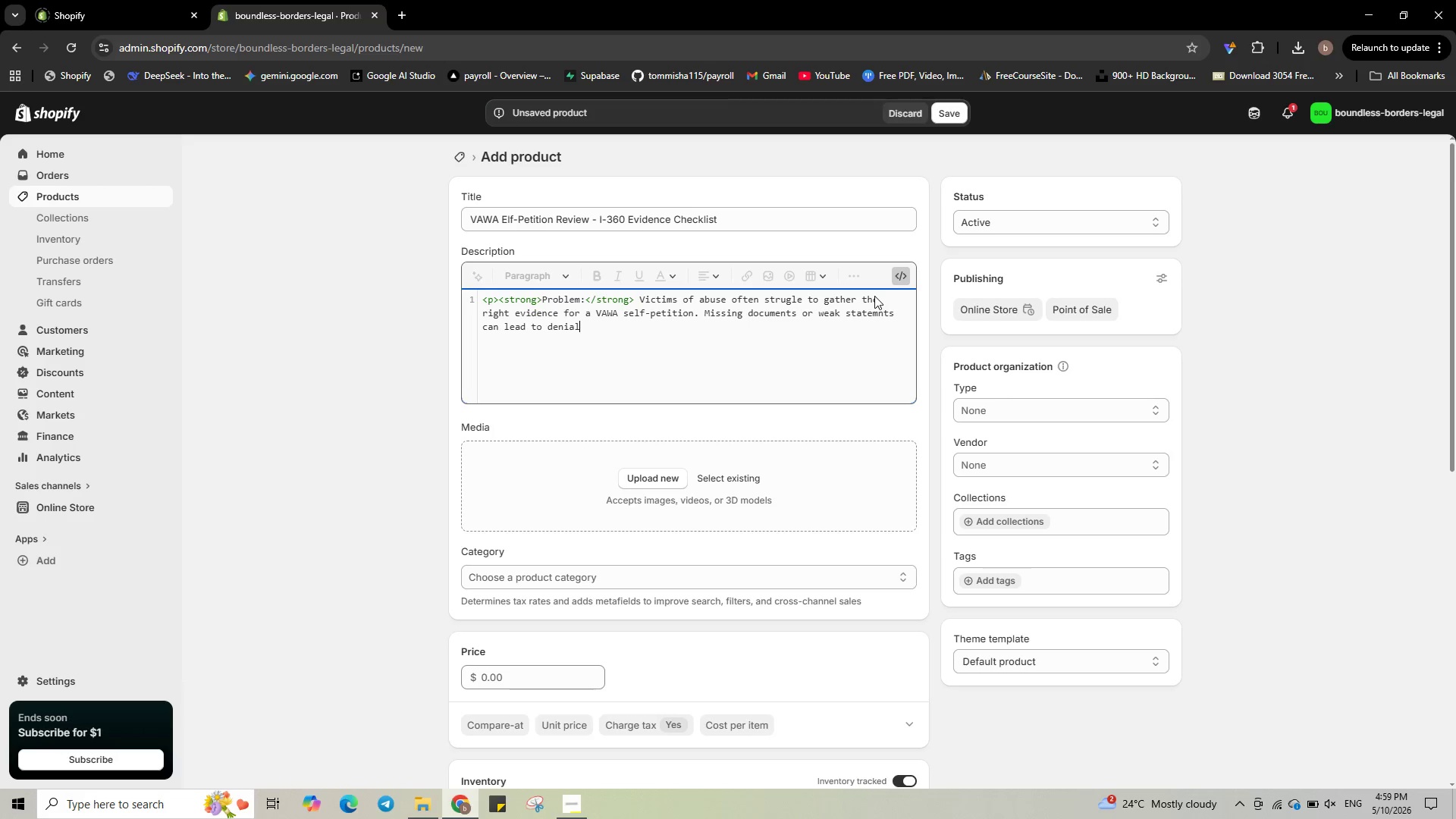 
key(Period)
 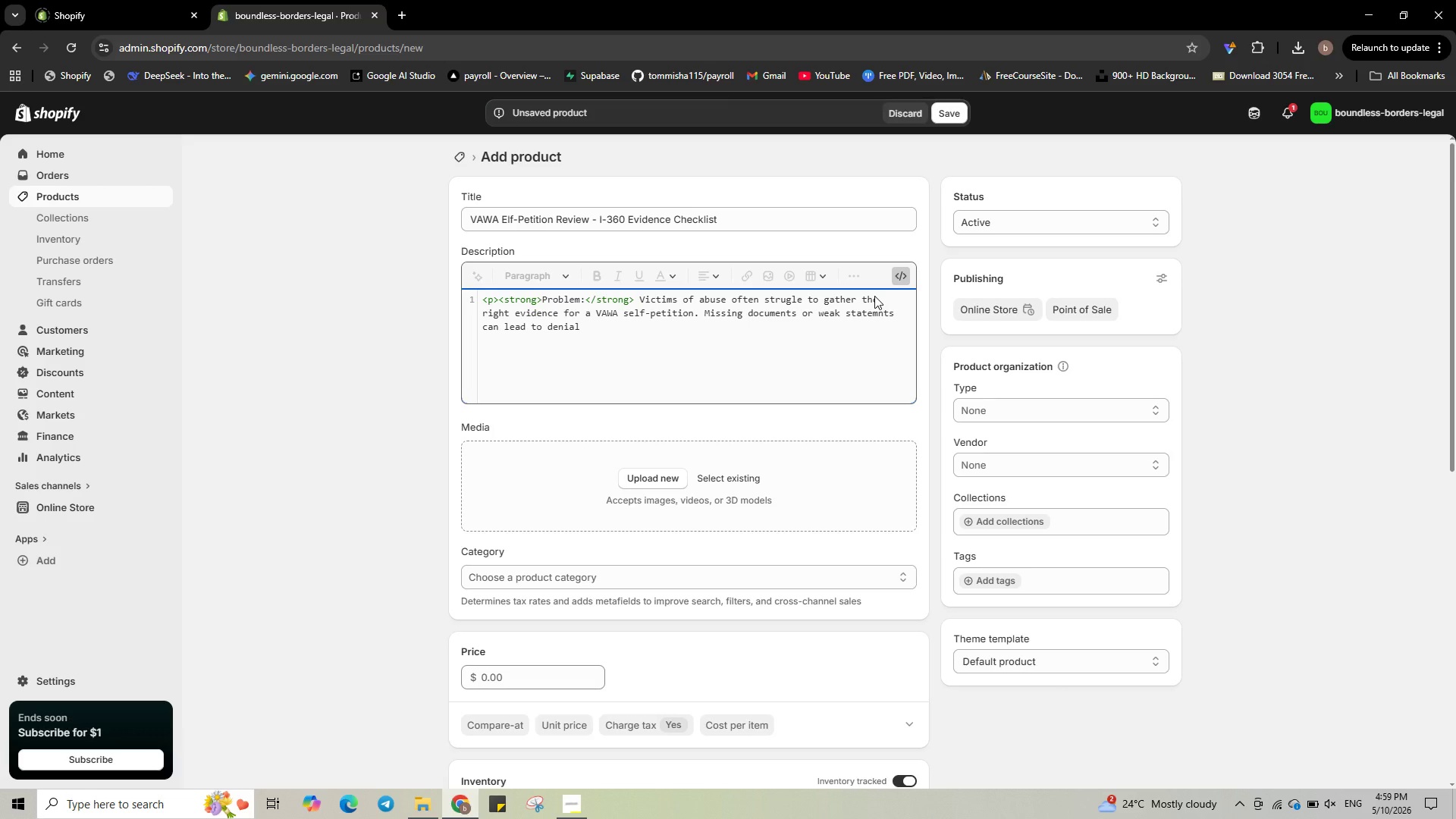 
key(Shift+ShiftRight)
 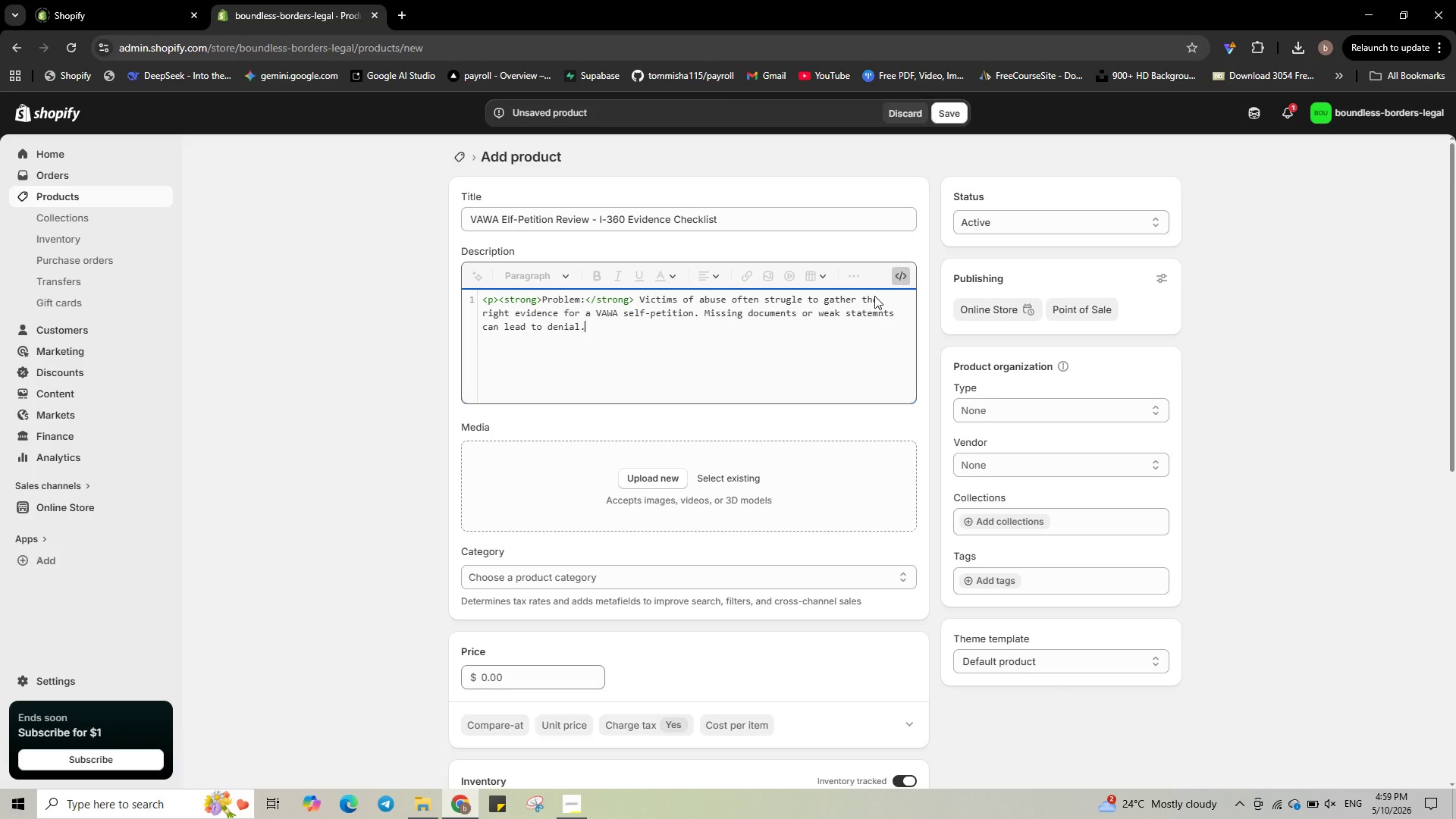 
key(Shift+Comma)
 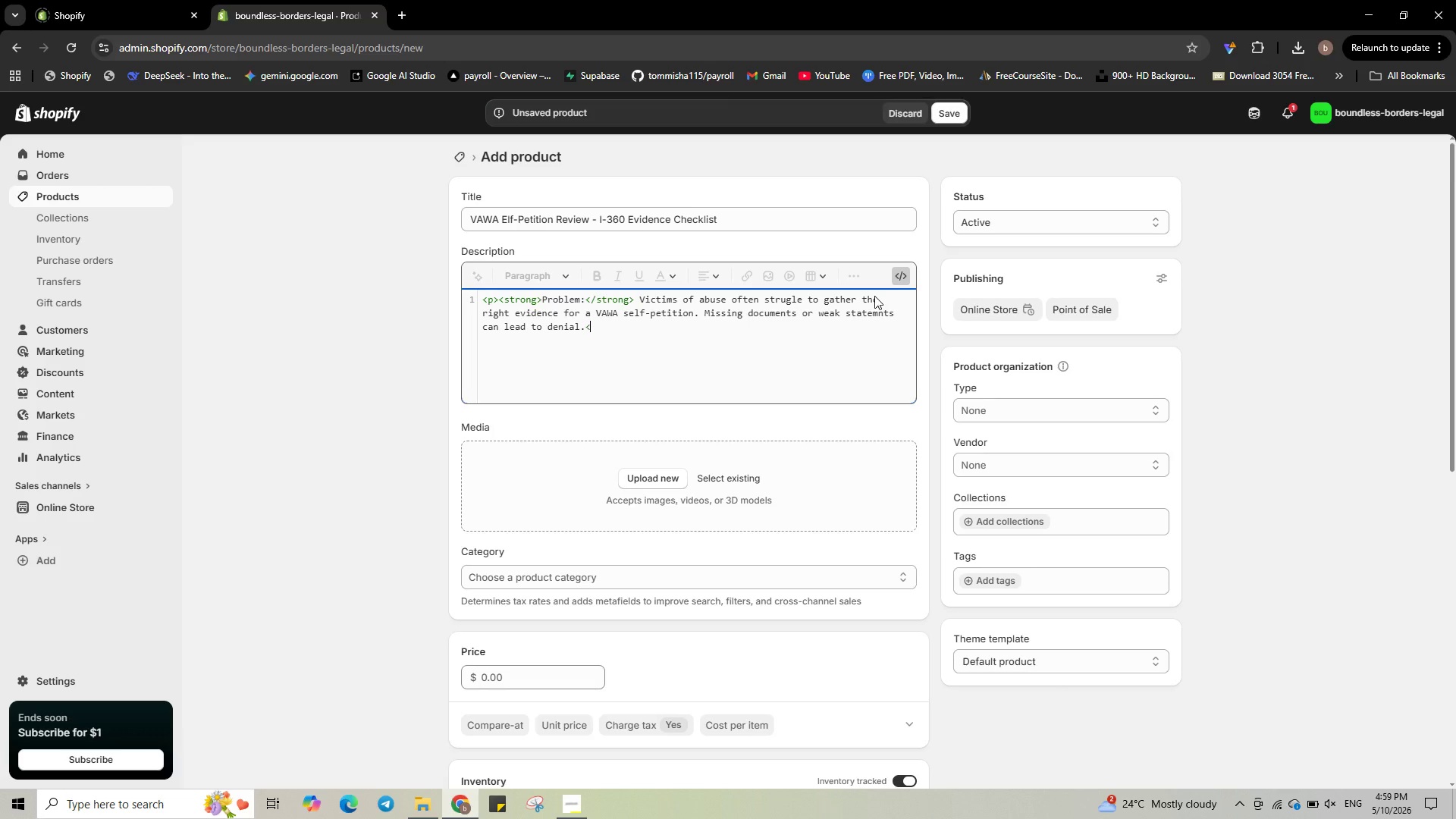 
key(Slash)
 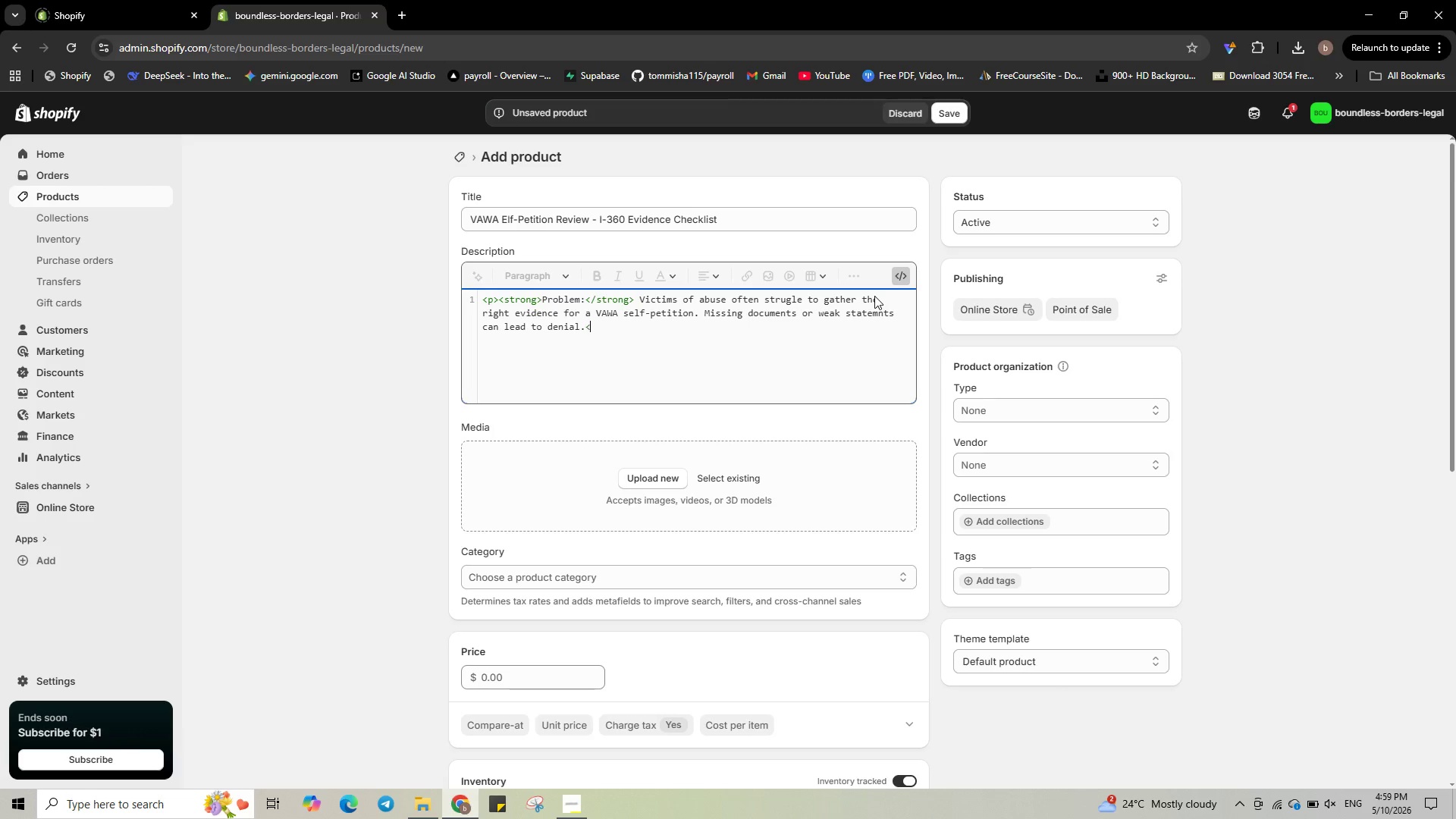 
key(P)
 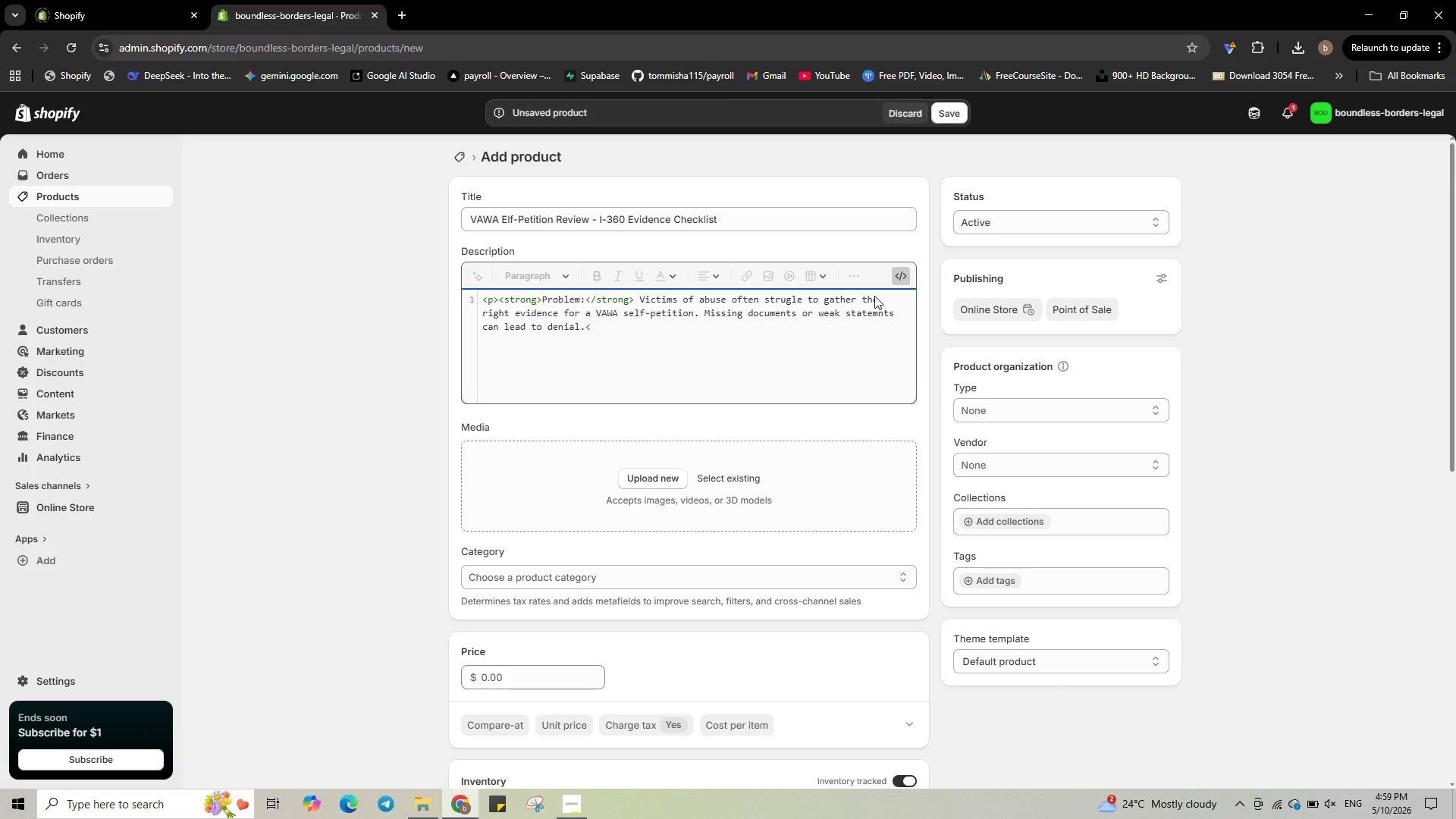 
key(Shift+ShiftRight)
 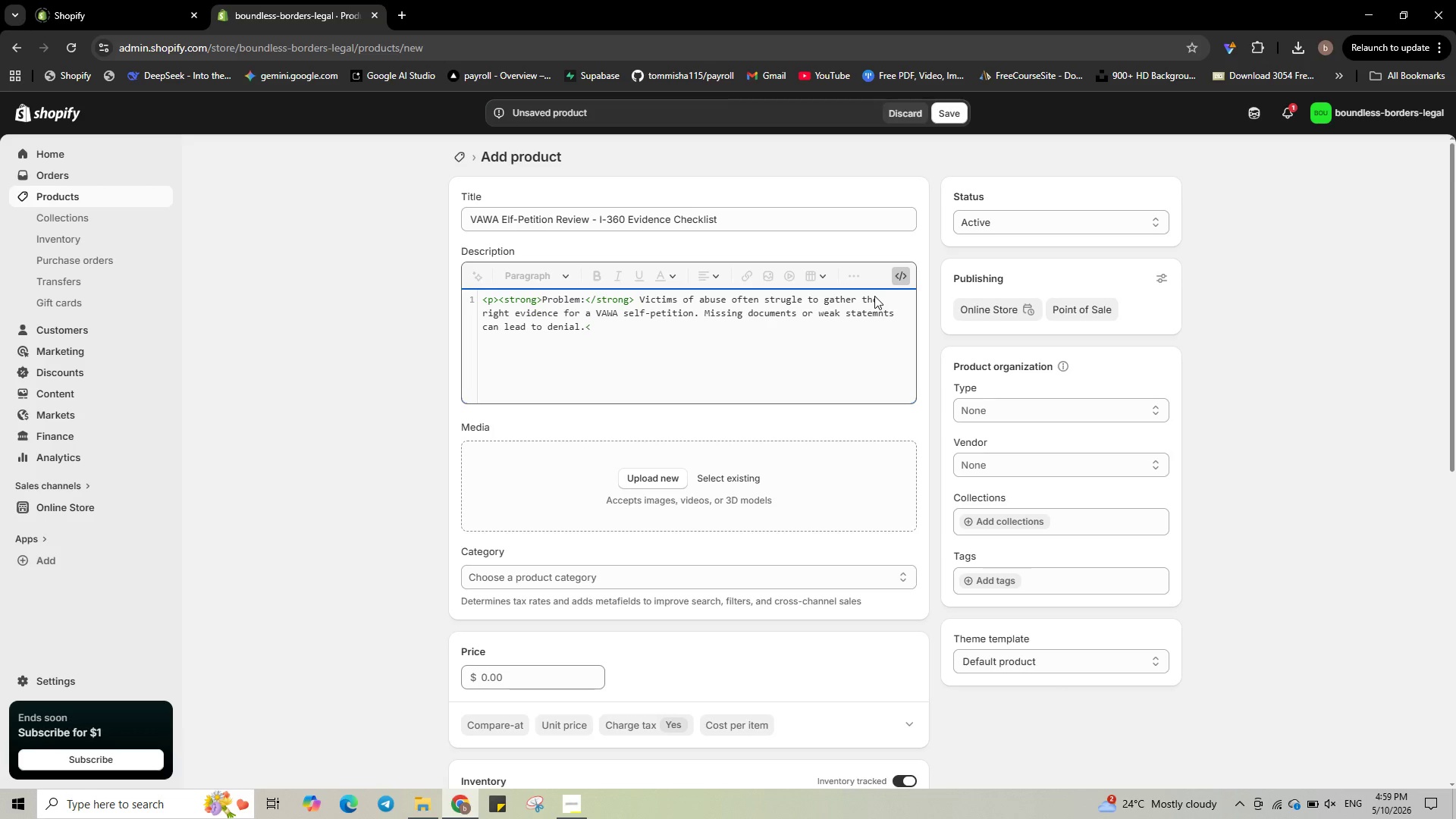 
key(Shift+Period)
 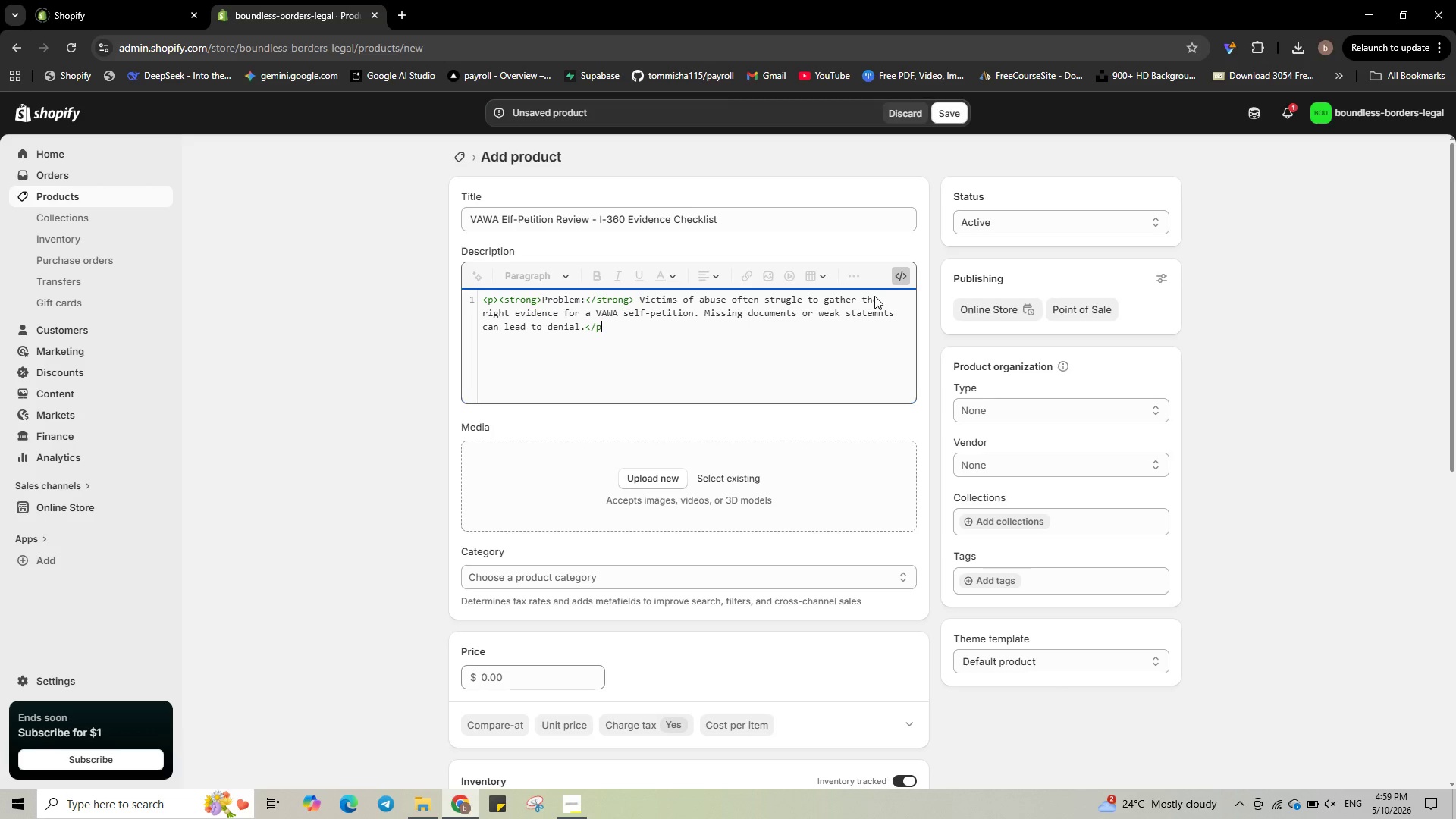 
key(Enter)
 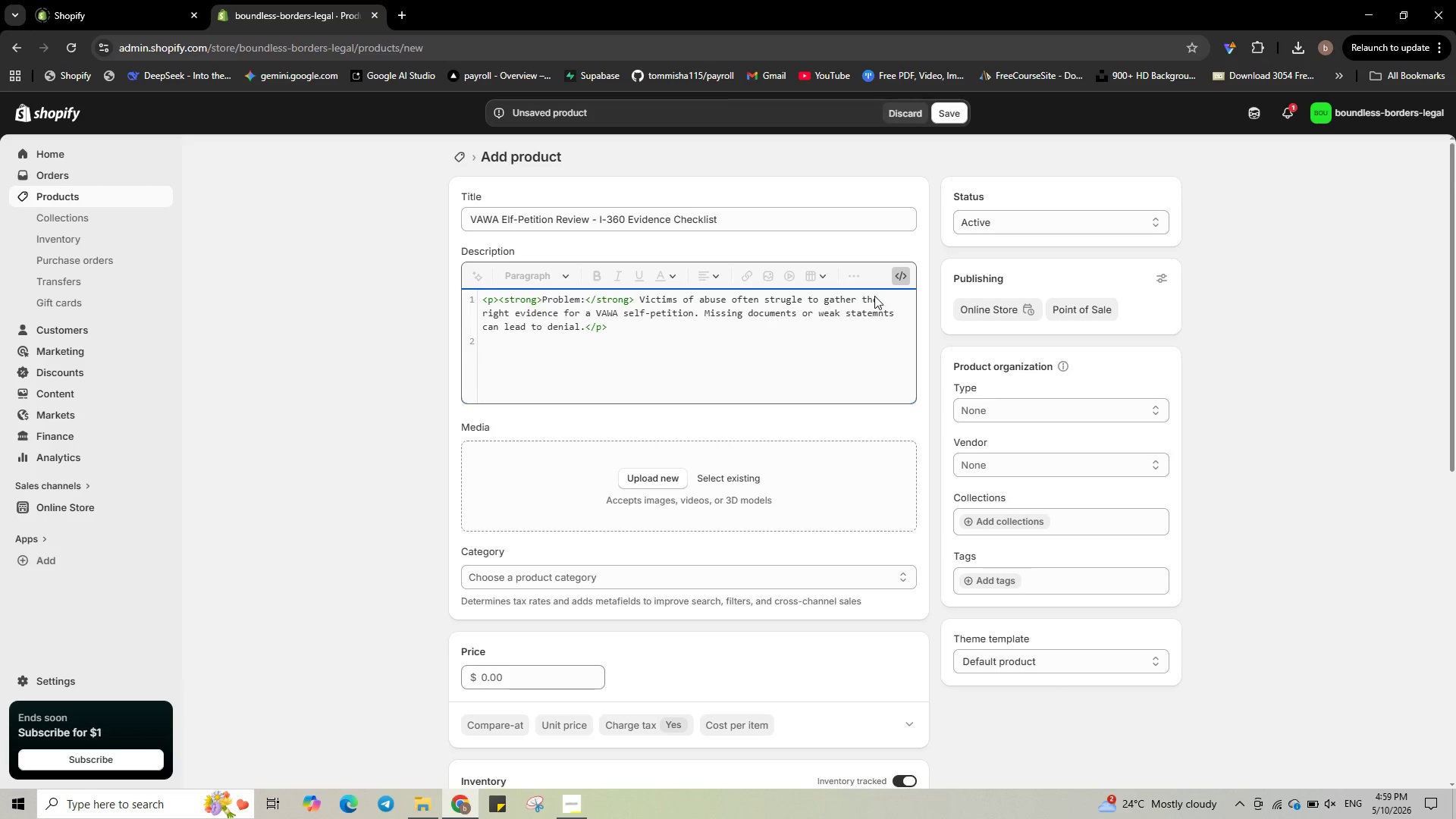 
type(<p><strong>Solution:<p)
key(Backspace)
type(/strong> Our confidential review helps you organise I-360 evidence)
 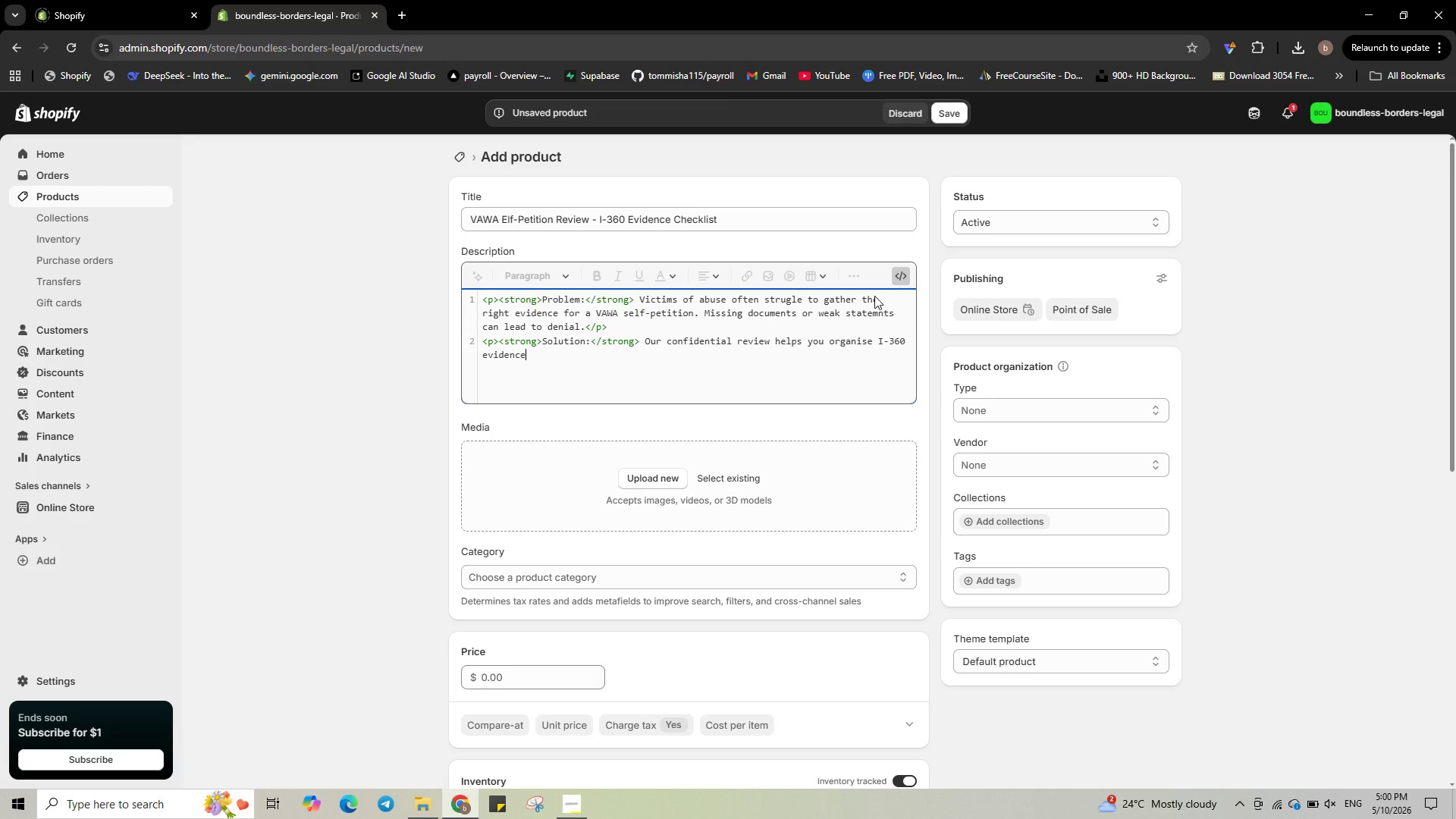 
type(, including police reports)
 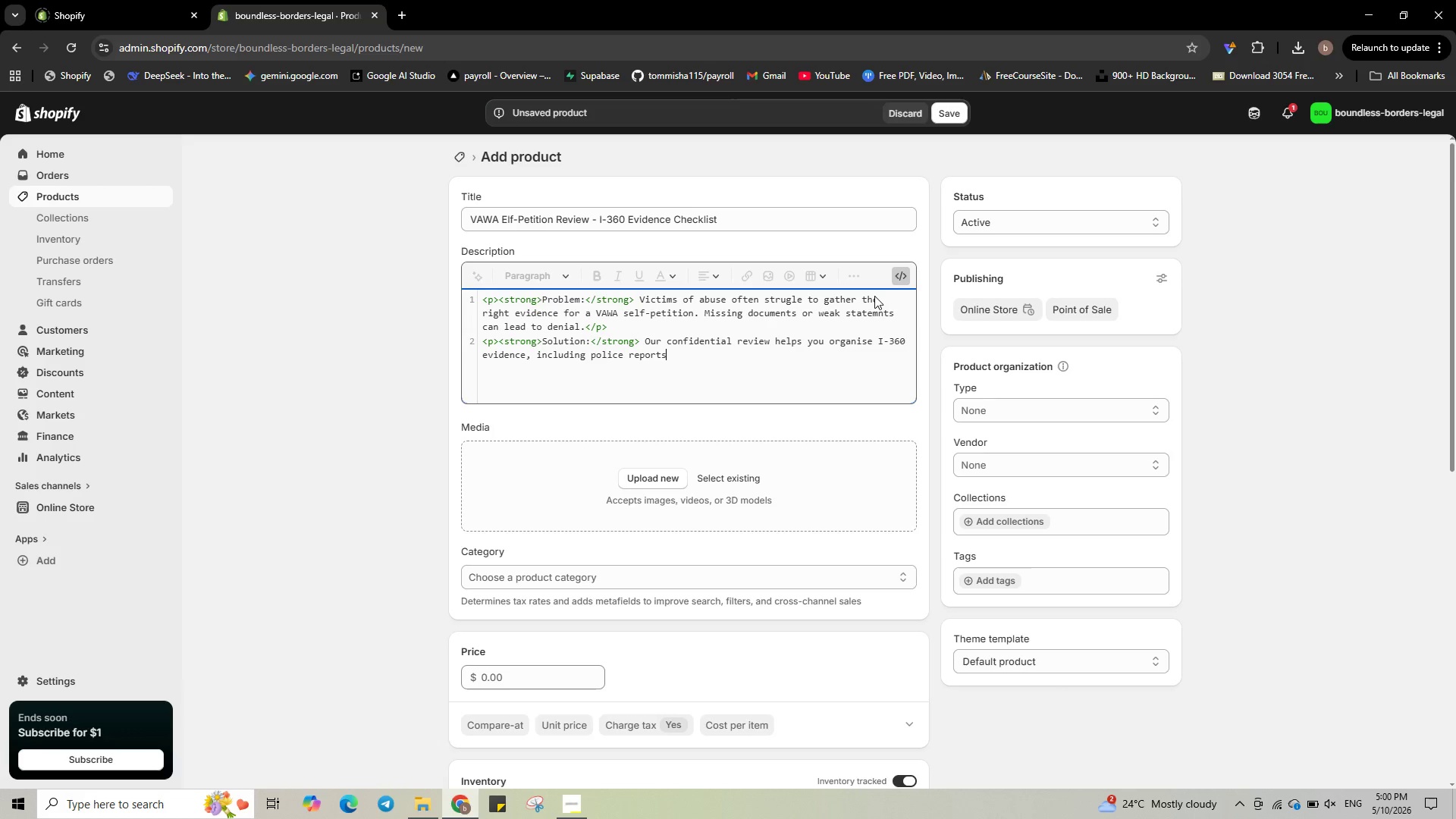 
key(Comma)
 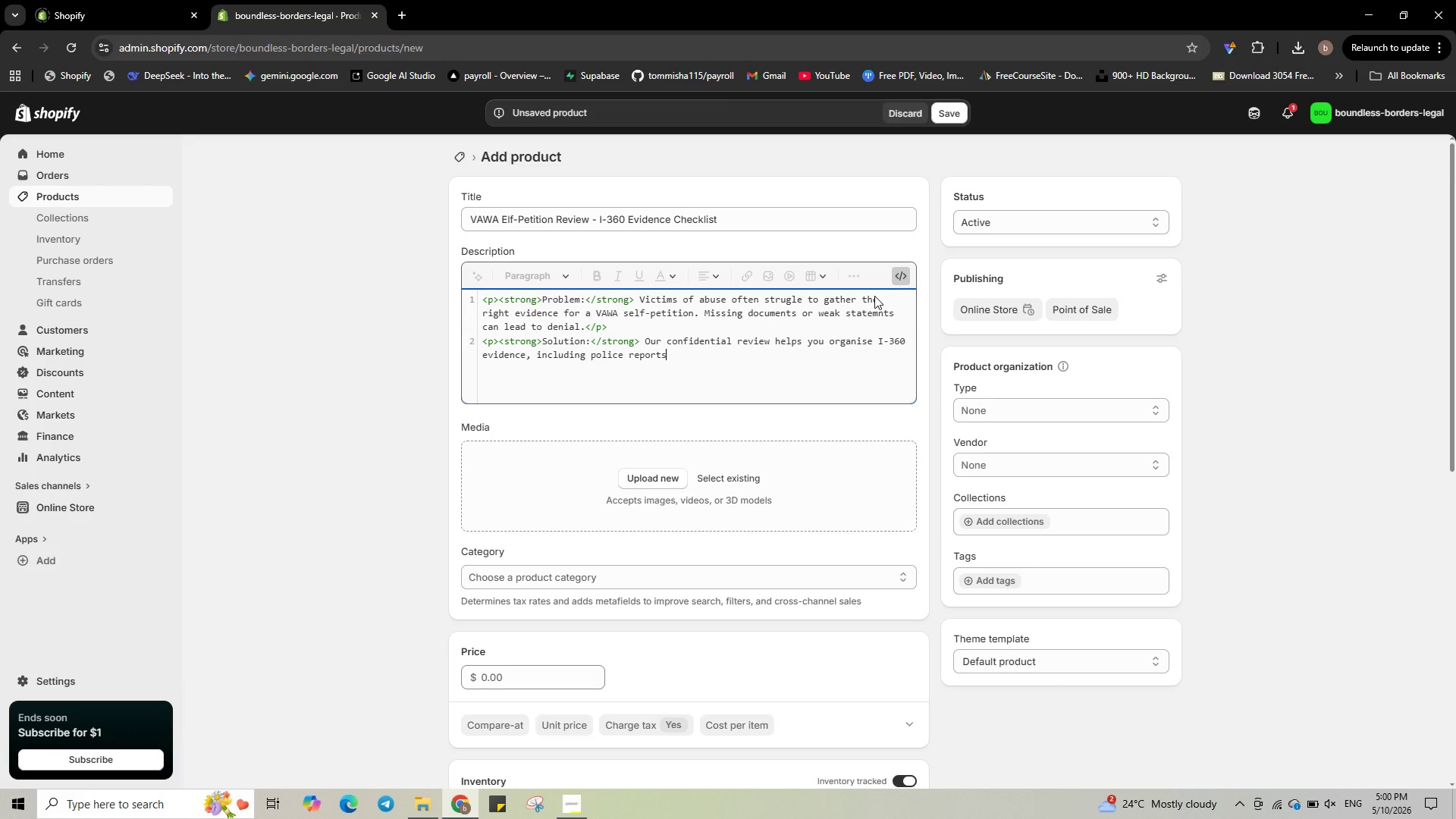 
key(Space)
 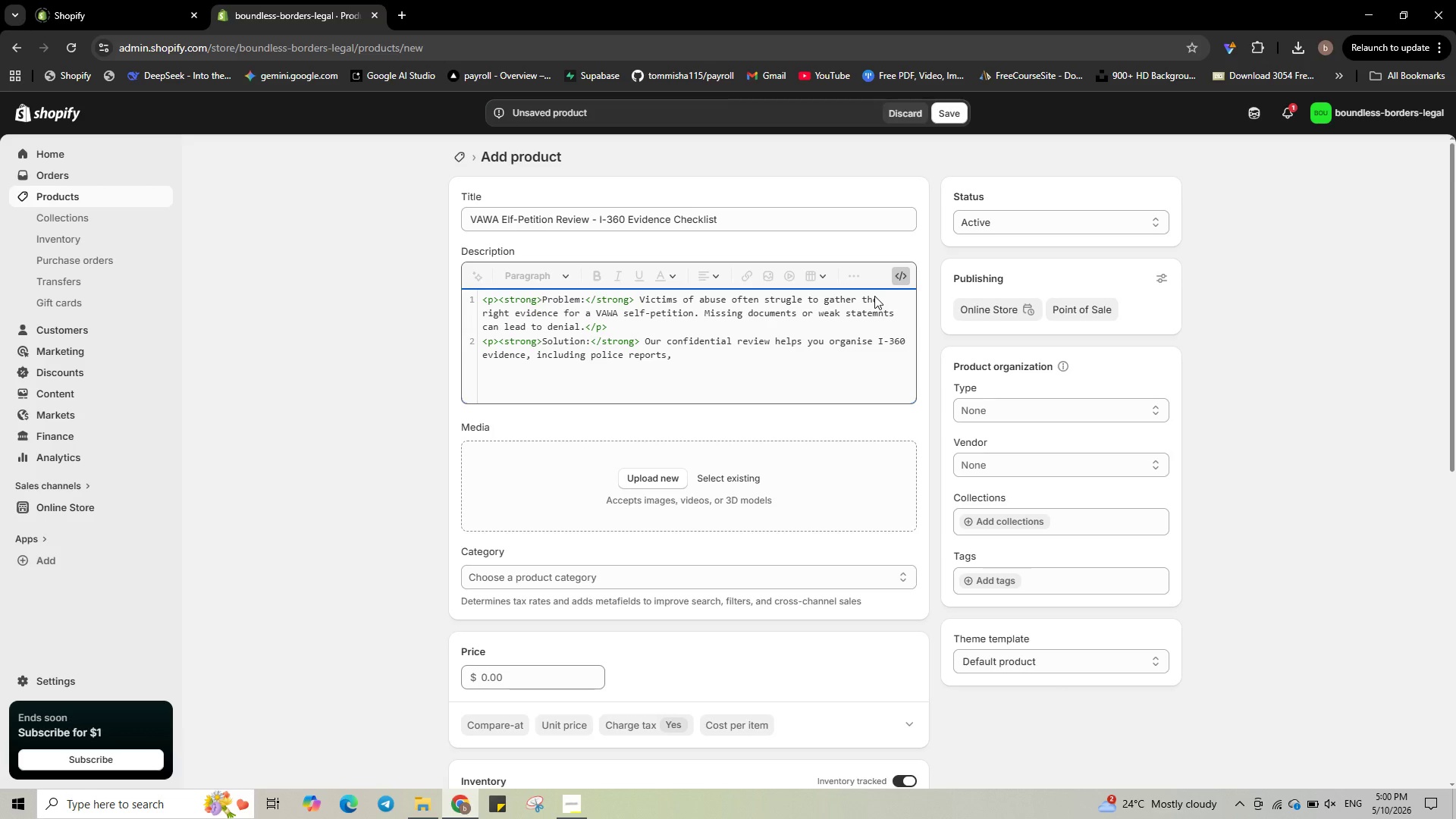 
type(affidavits, and medical records. We also provide a detailed filing guide.</p>)
 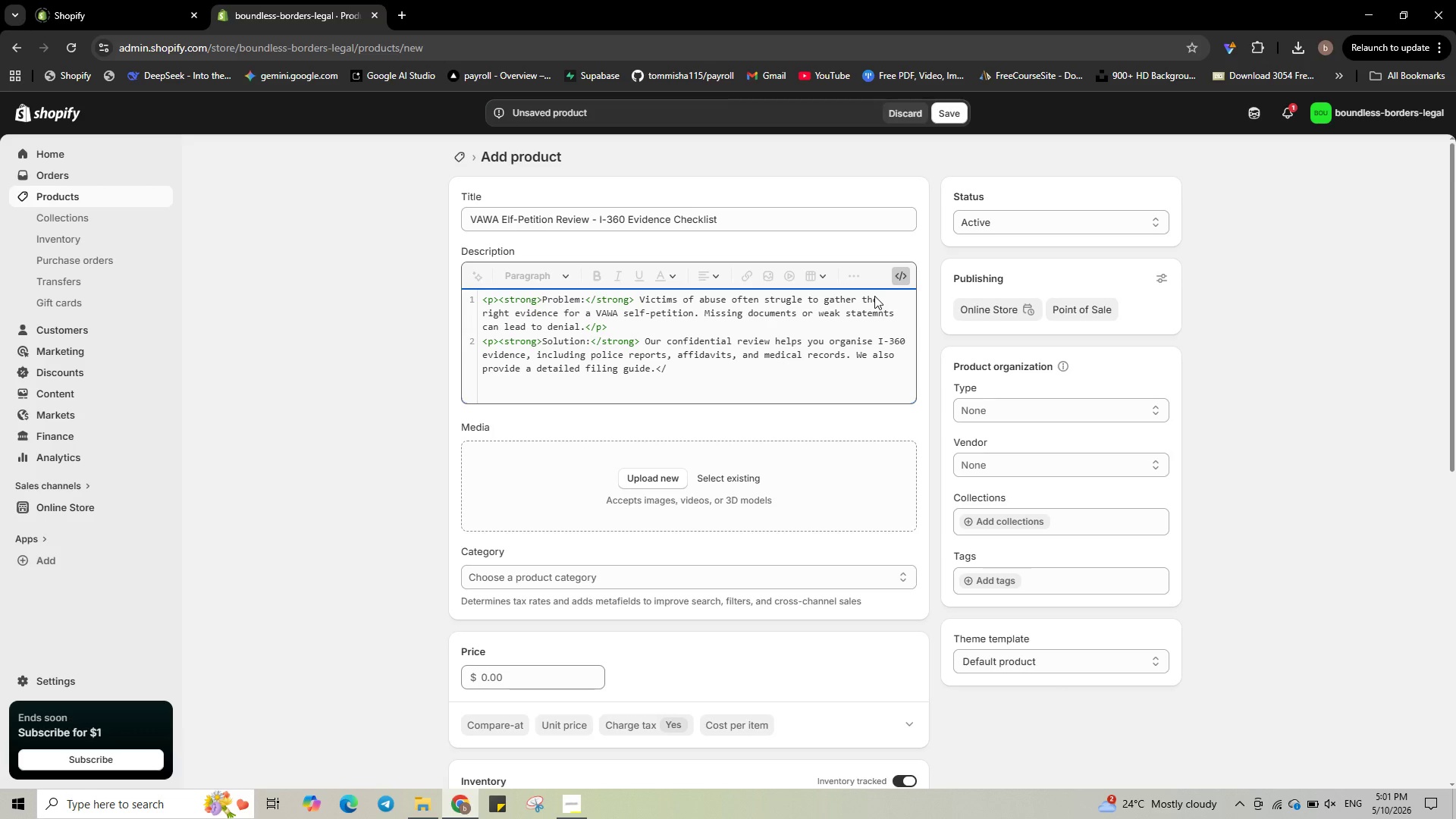 
wait(10.33)
 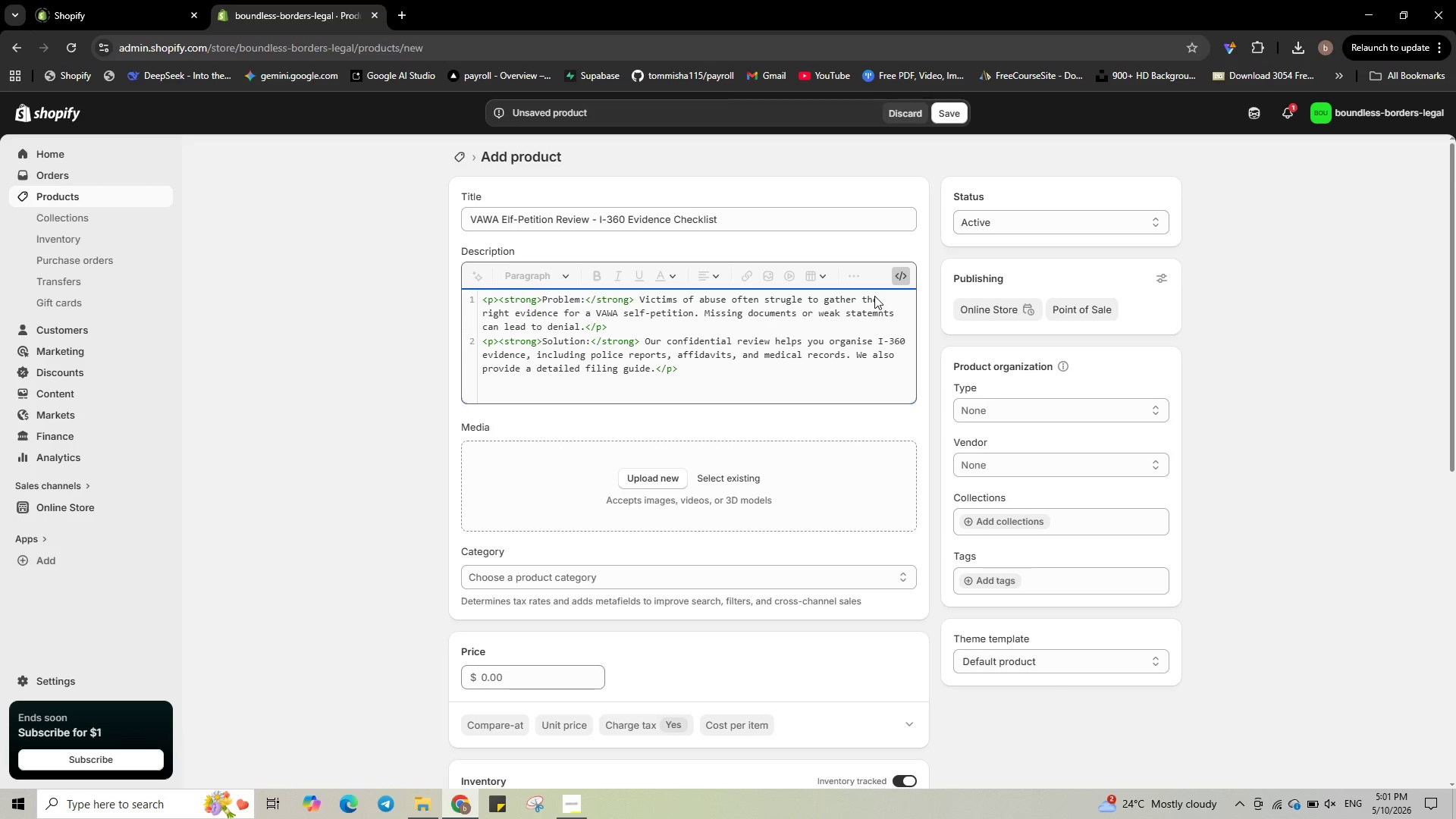 
key(Enter)
 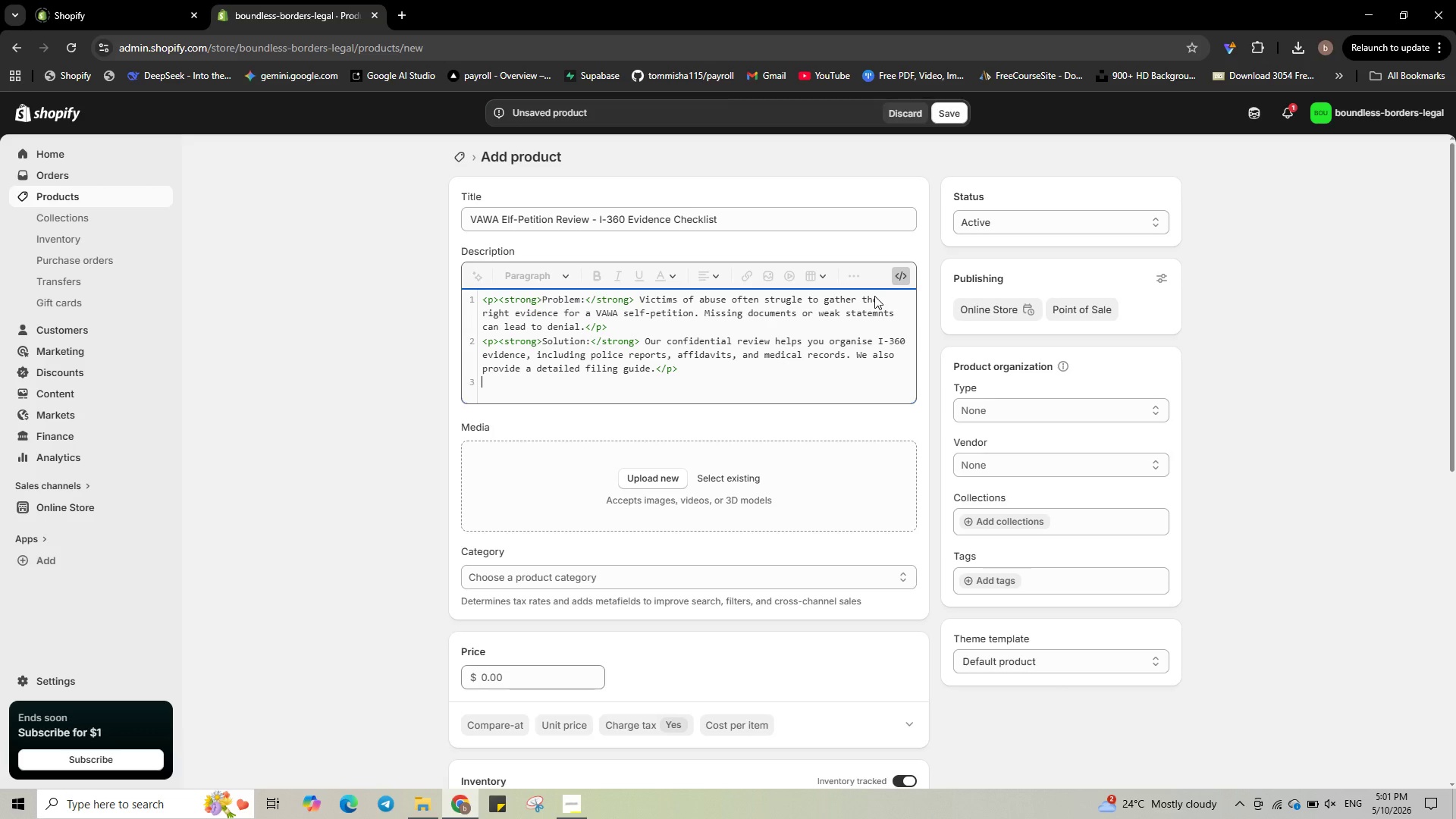 
type(<ul>)
 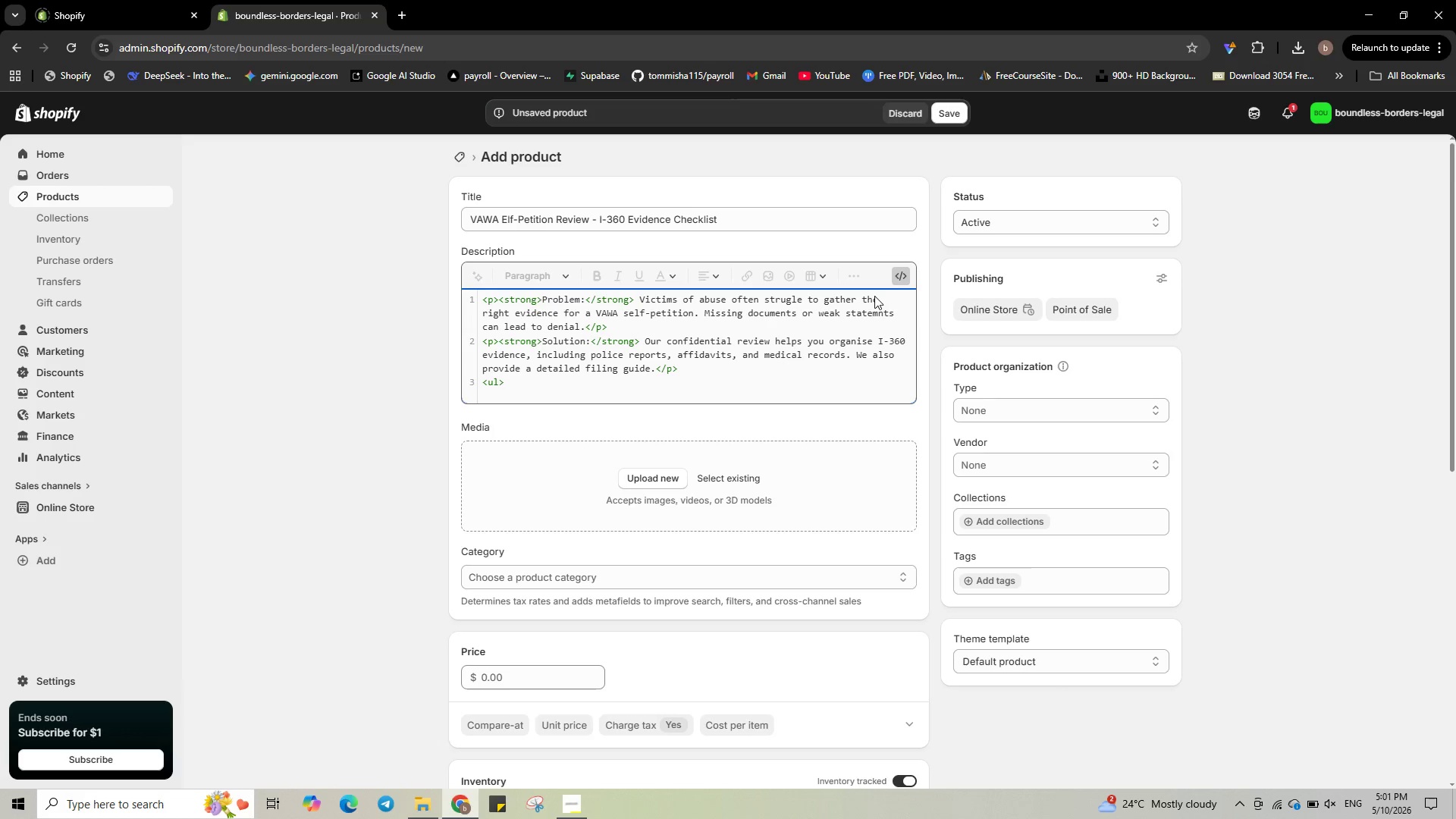 
key(Enter)
 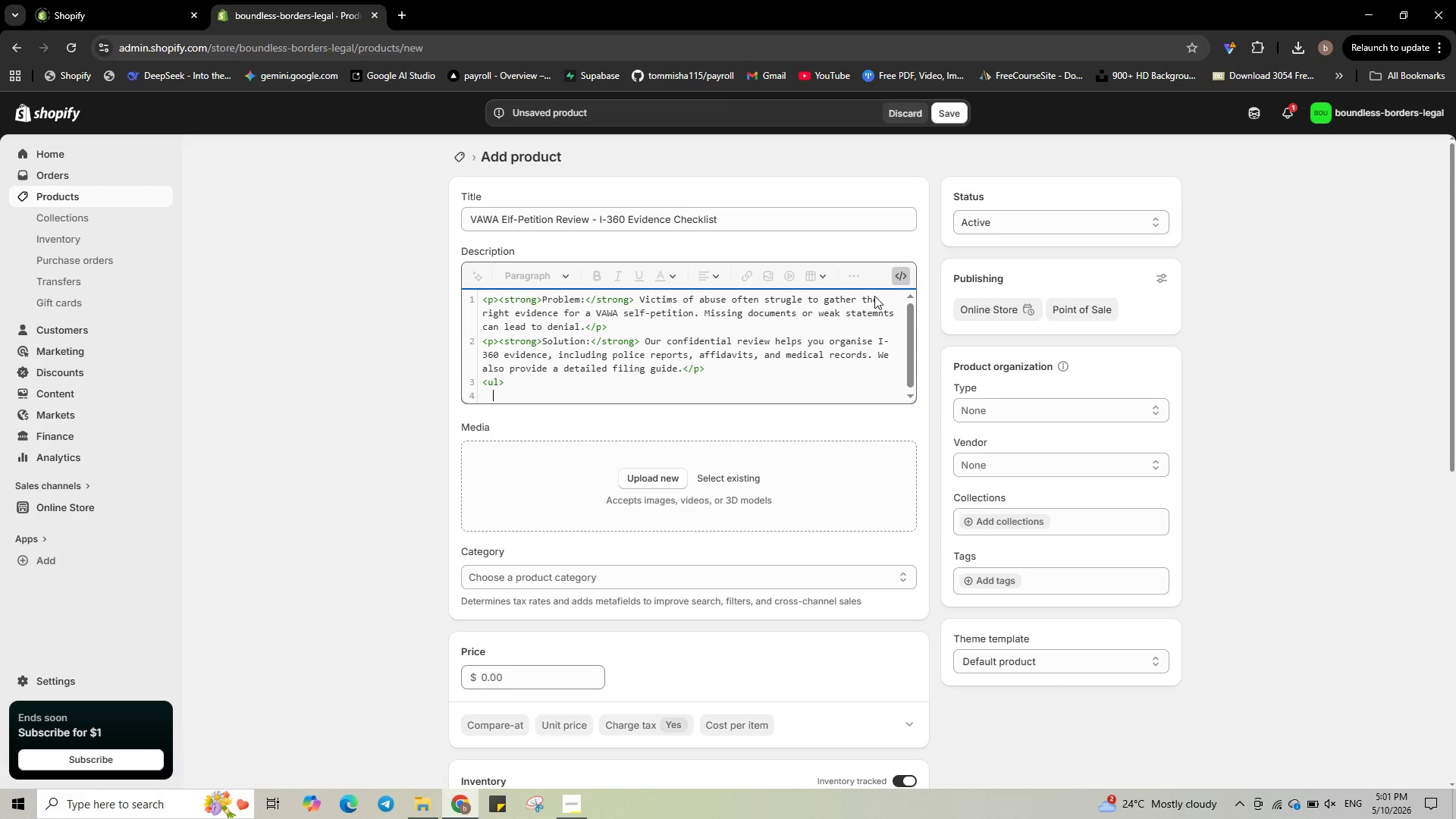 
type(<li>I-360 form review</li>)
 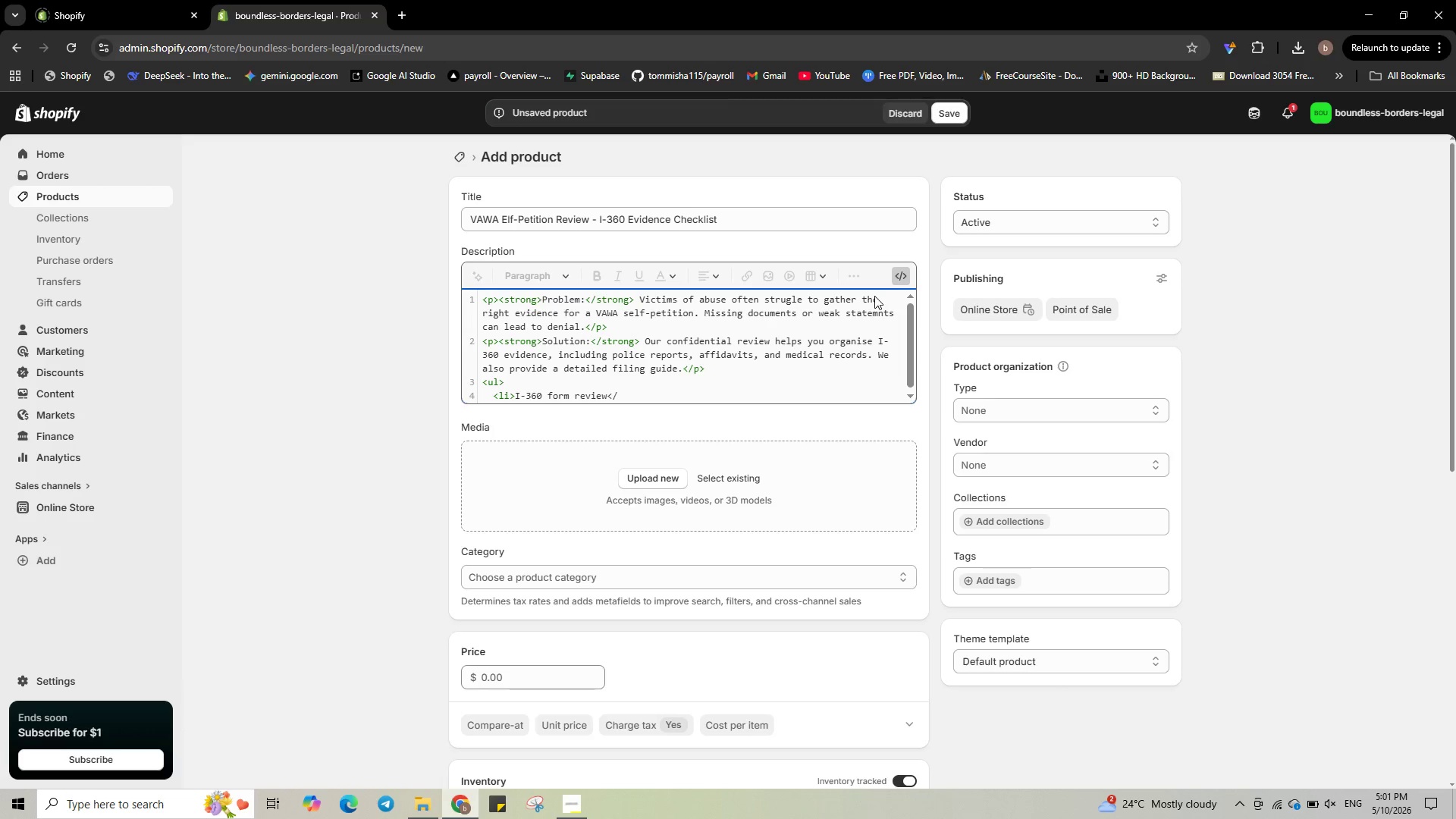 
key(Enter)
 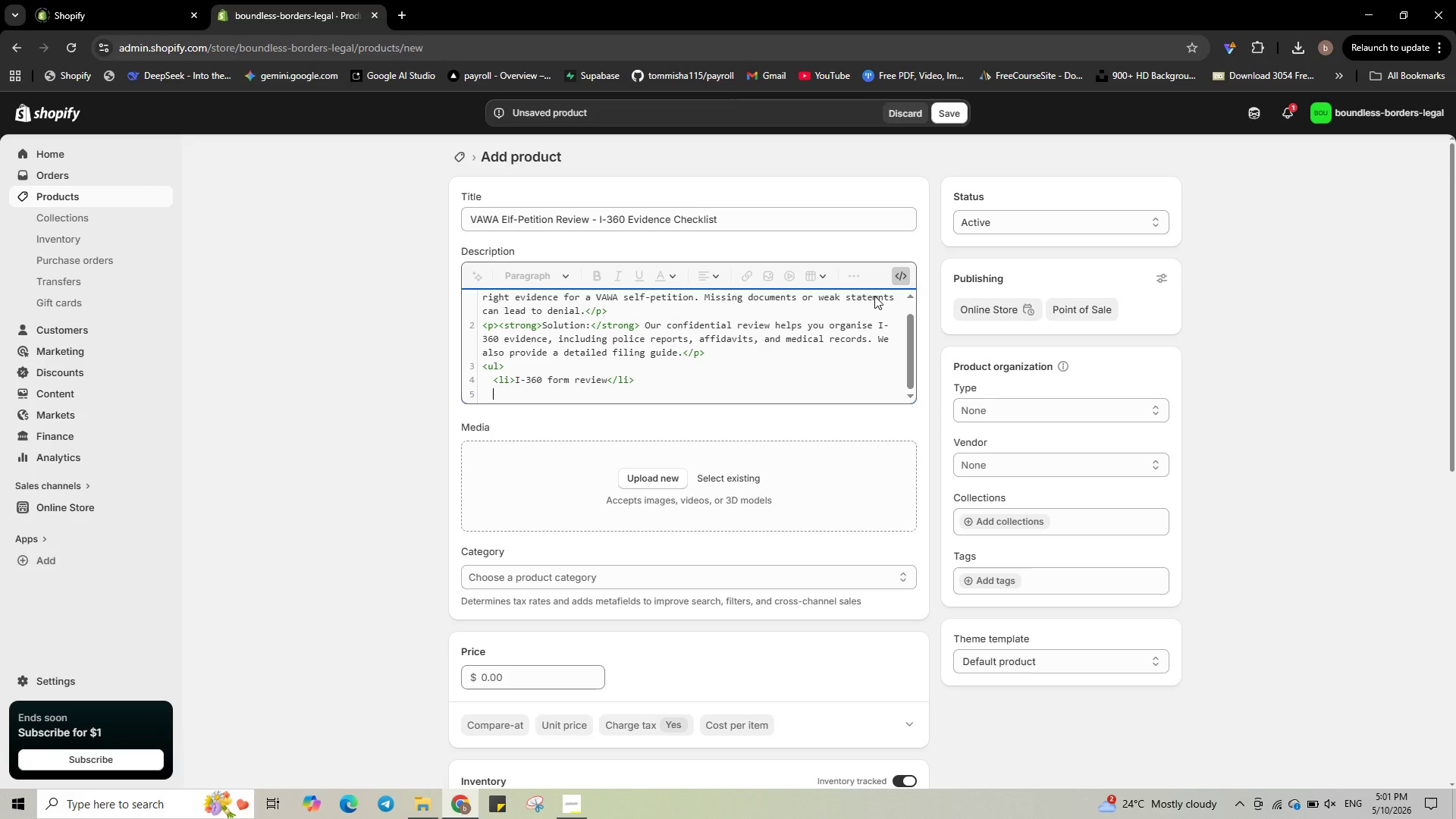 
type(<li>Evidence checklist (abise documentatat)
key(Backspace)
key(Backspace)
key(Backspace)
type(tion)
 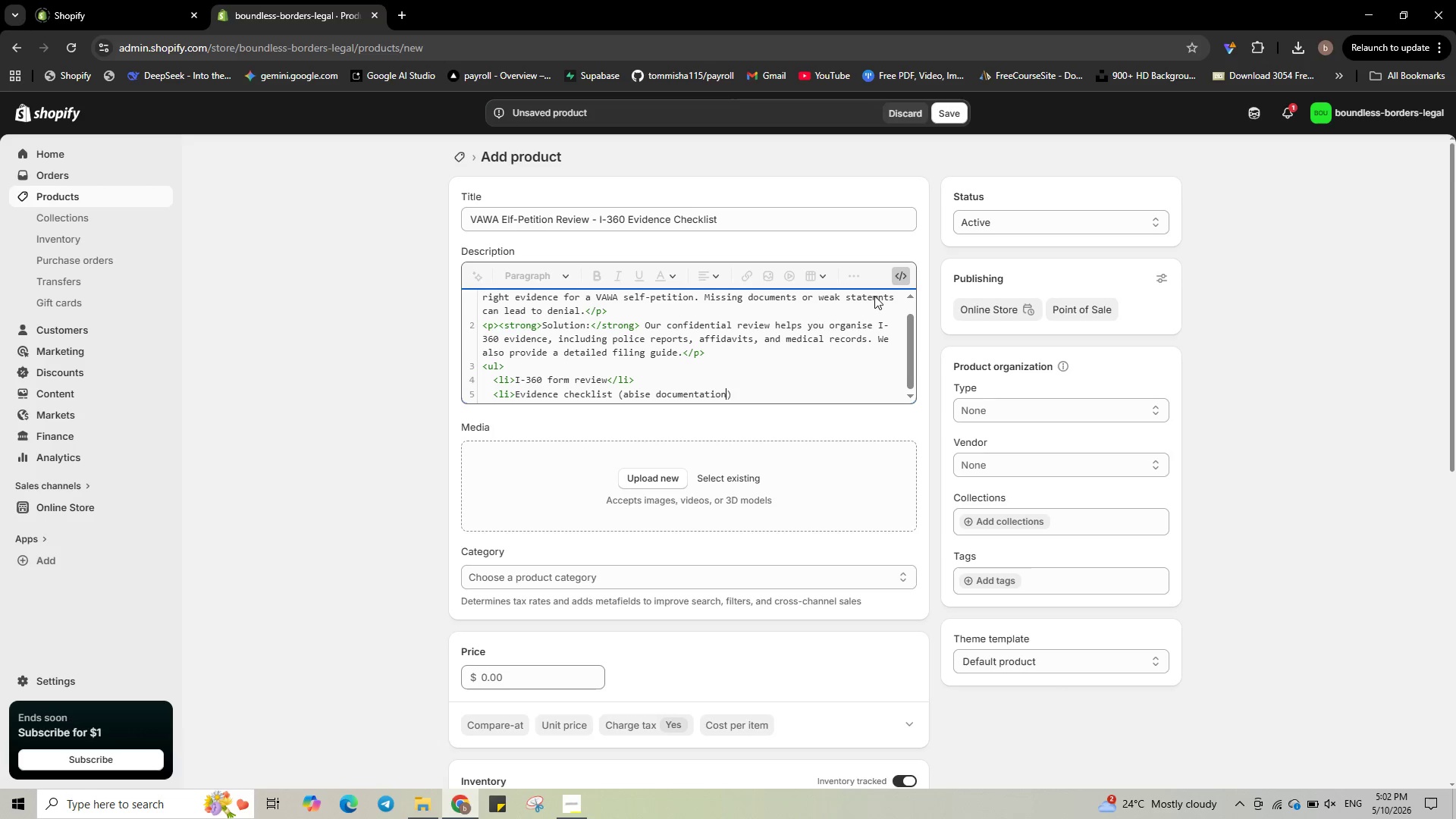 
type(, god faith marriage)
 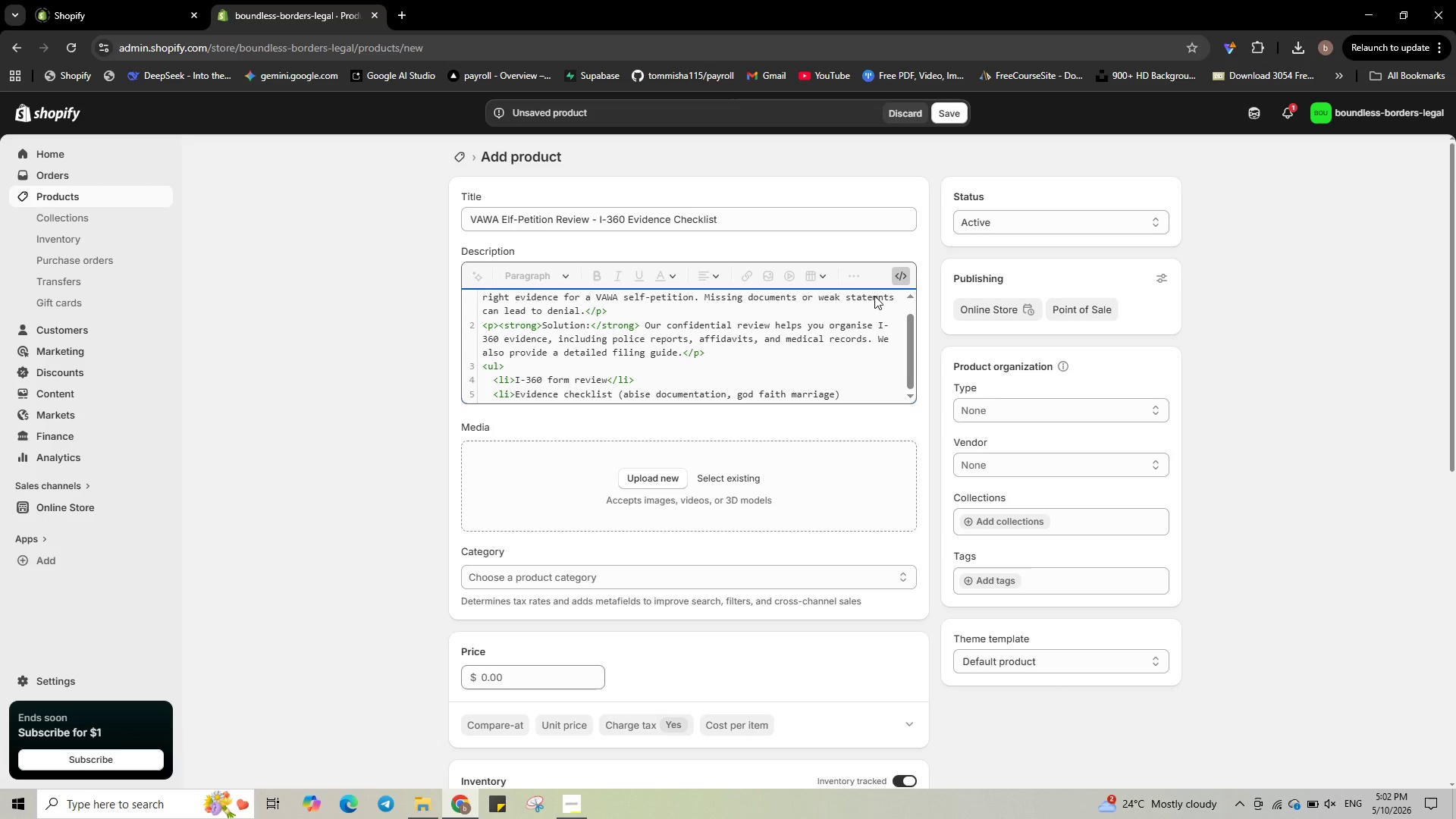 
key(ArrowRight)
 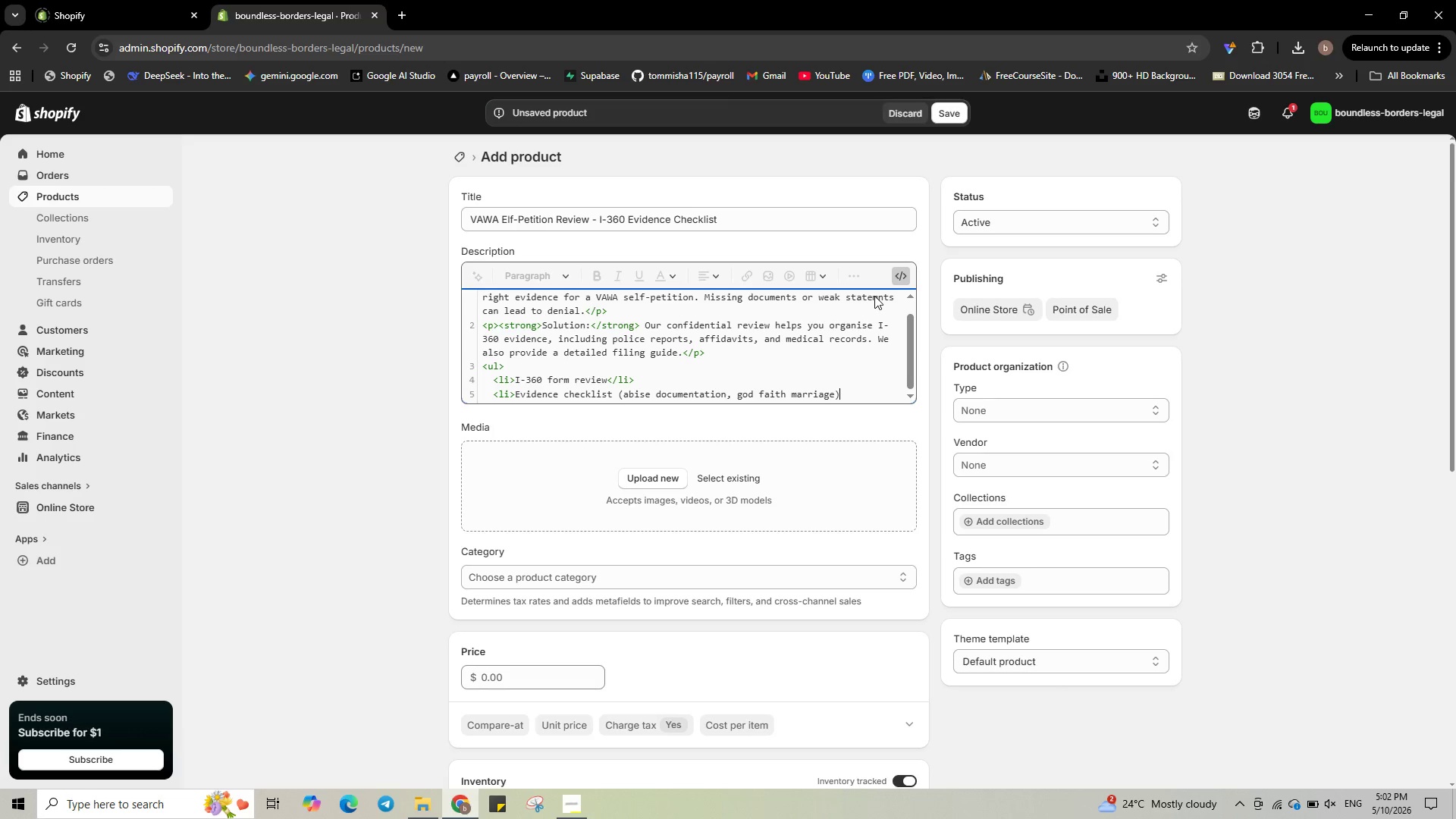 
type(</li>)
 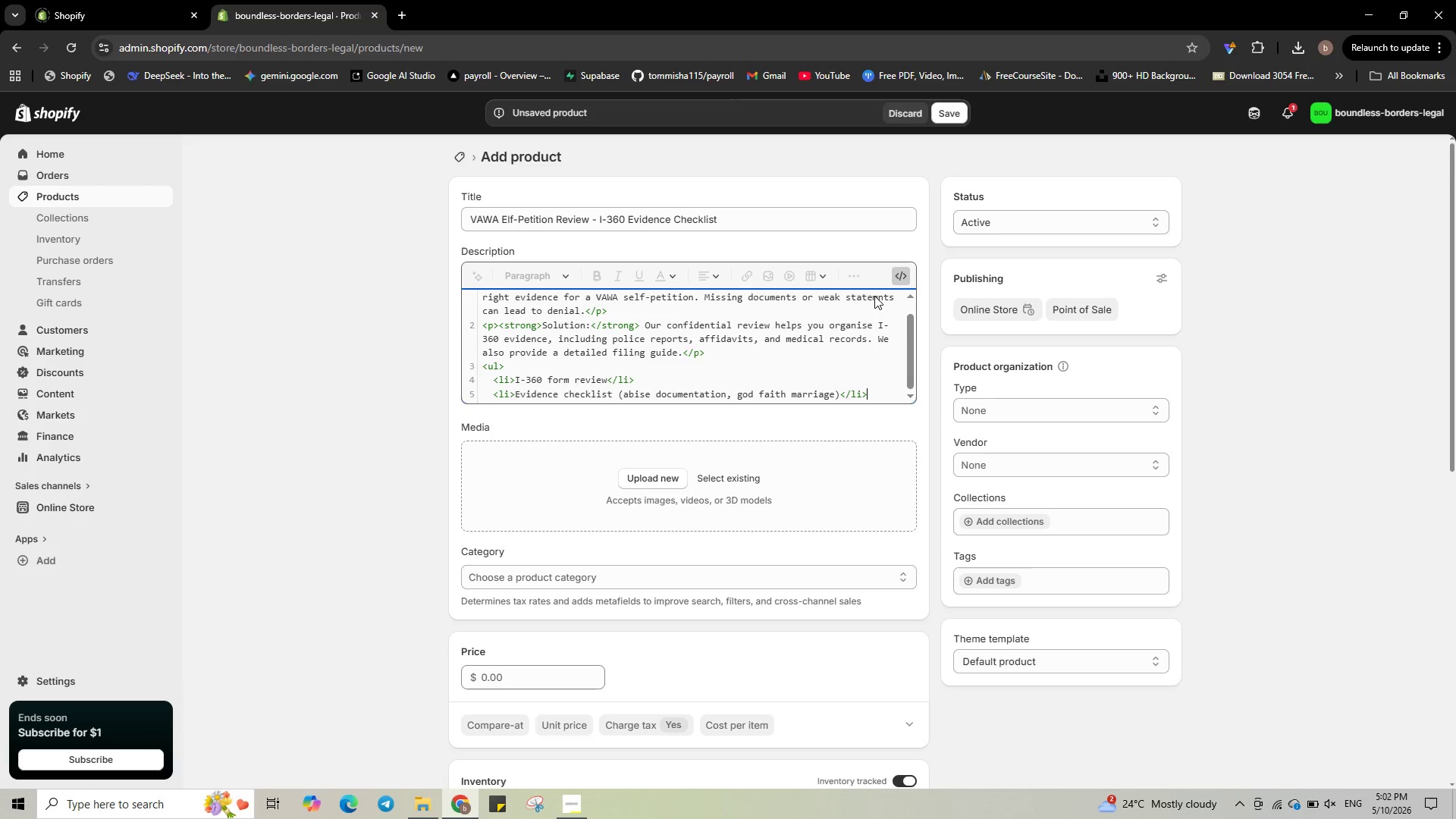 
key(Enter)
 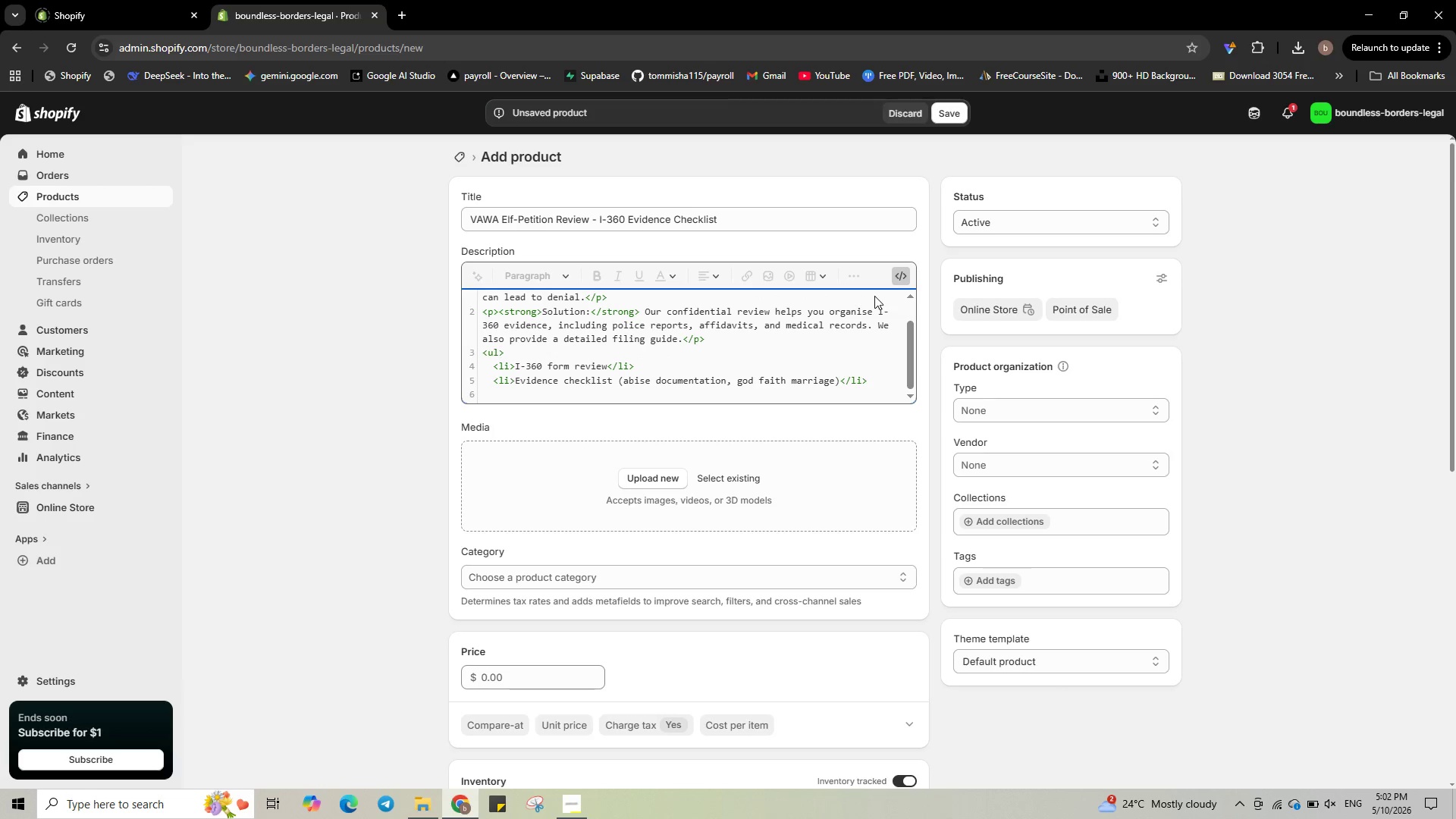 
type(<li>Sample personal)
 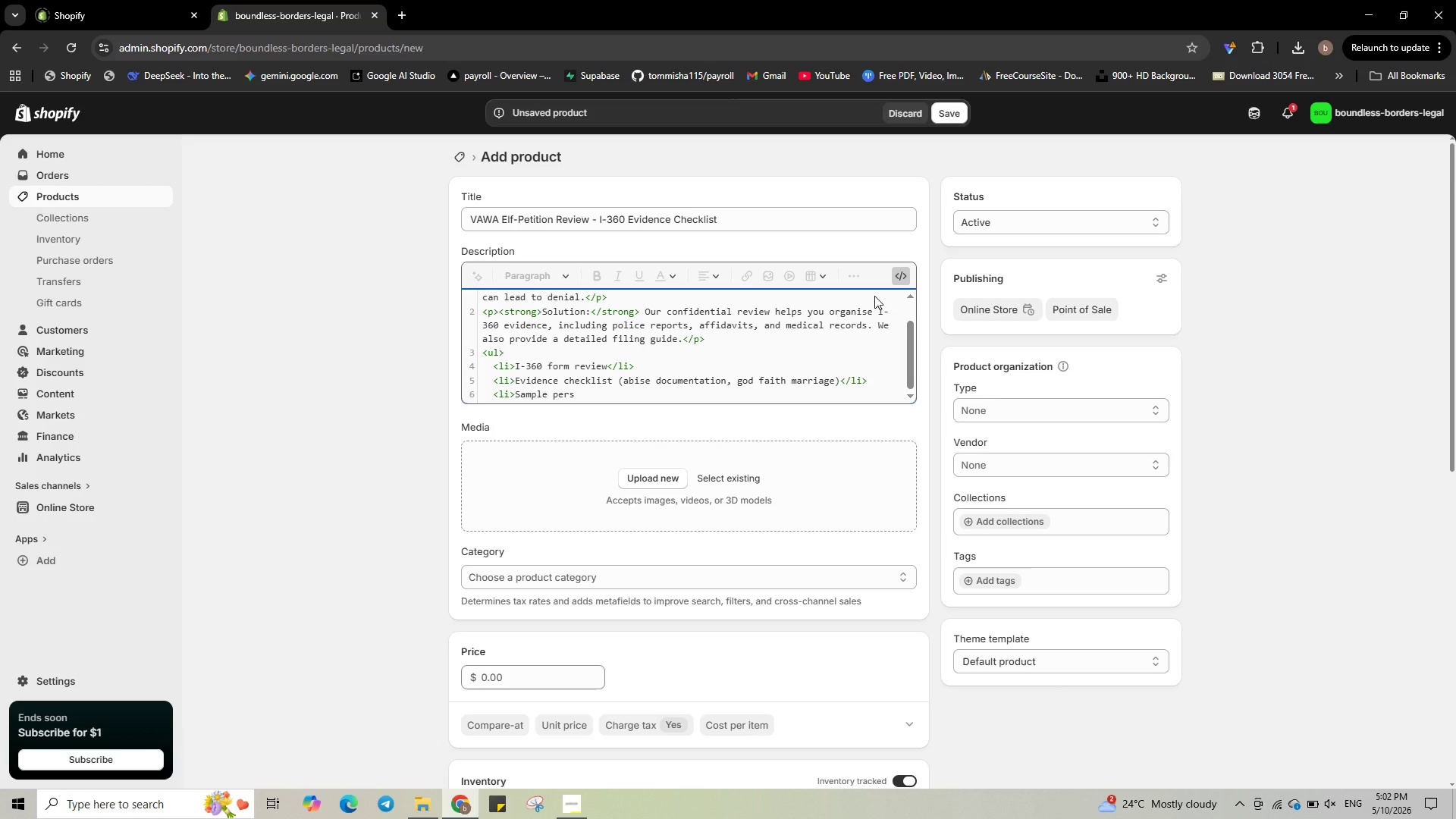 
type( statemnt outline</li>)
 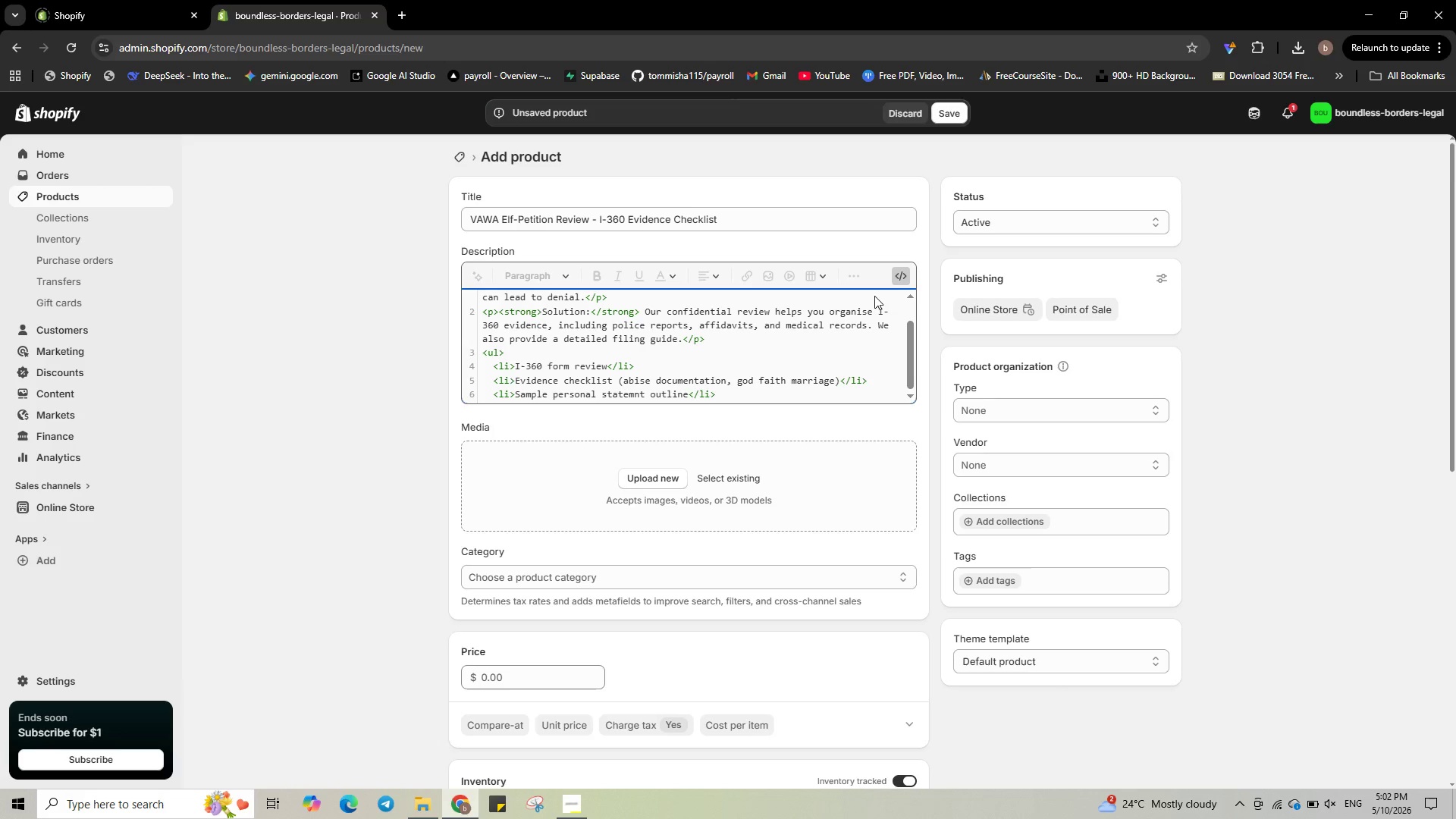 
key(Enter)
 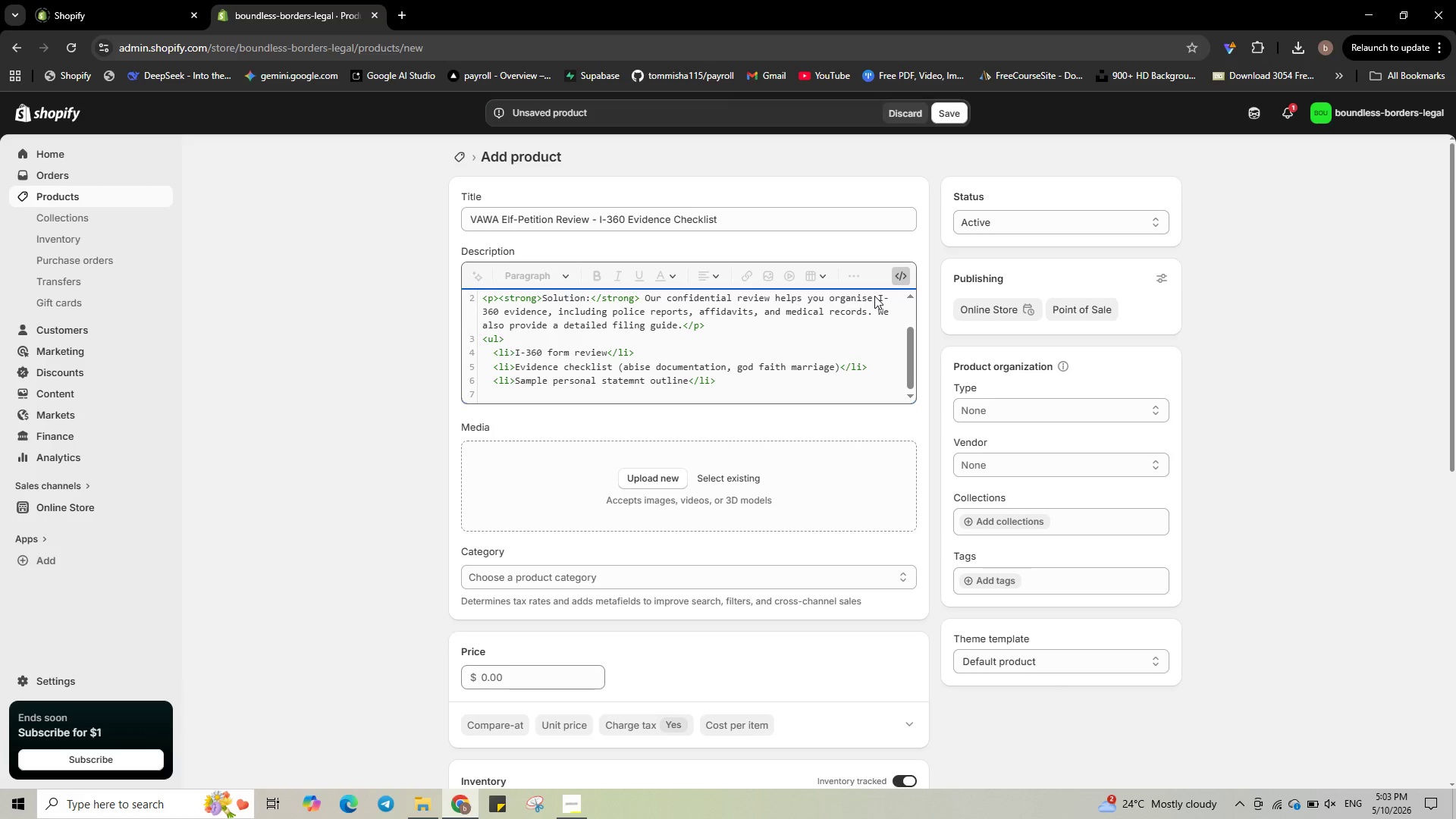 
type(<li>Confidential filing)
 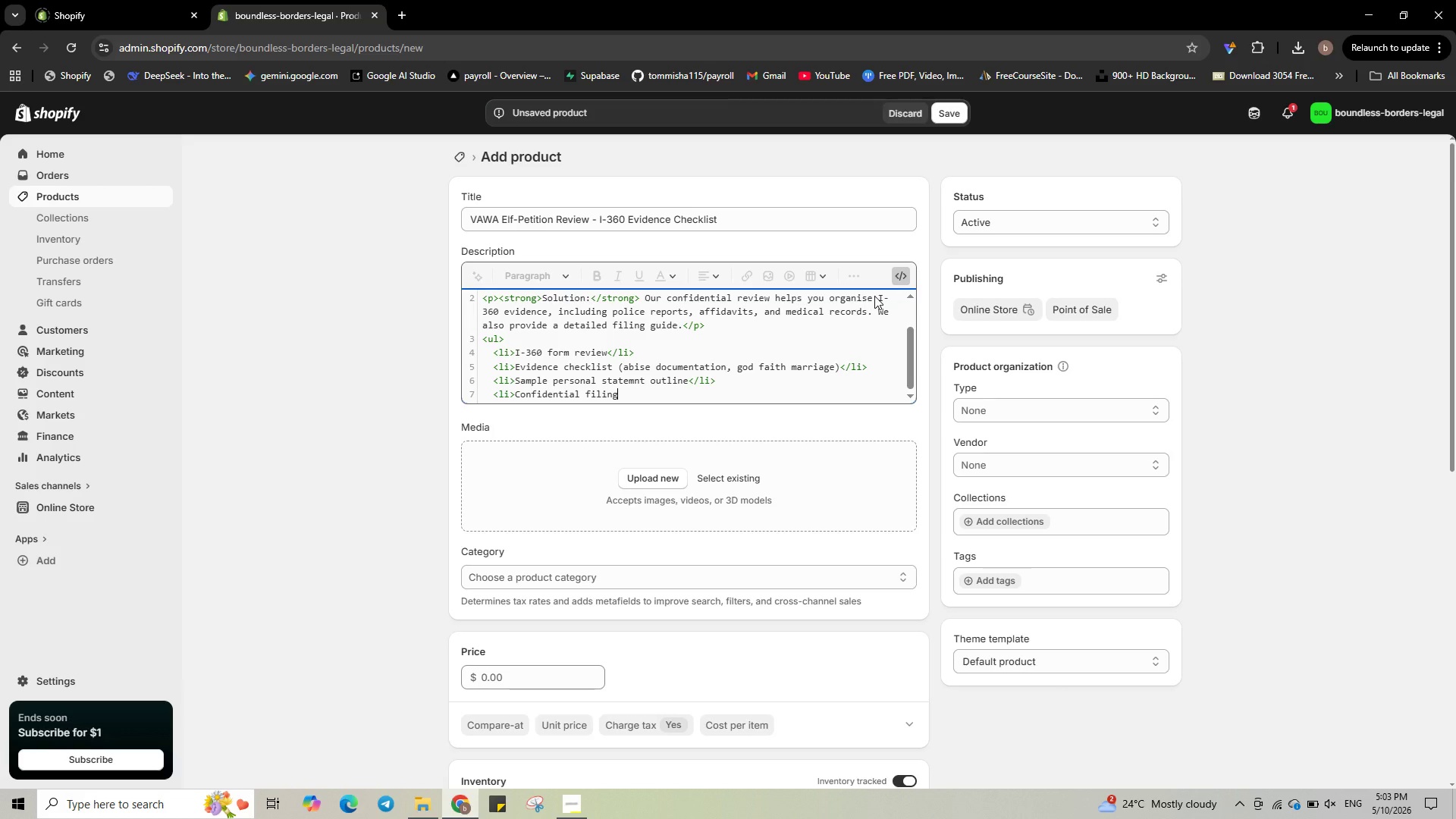 
type( instructions</li>)
 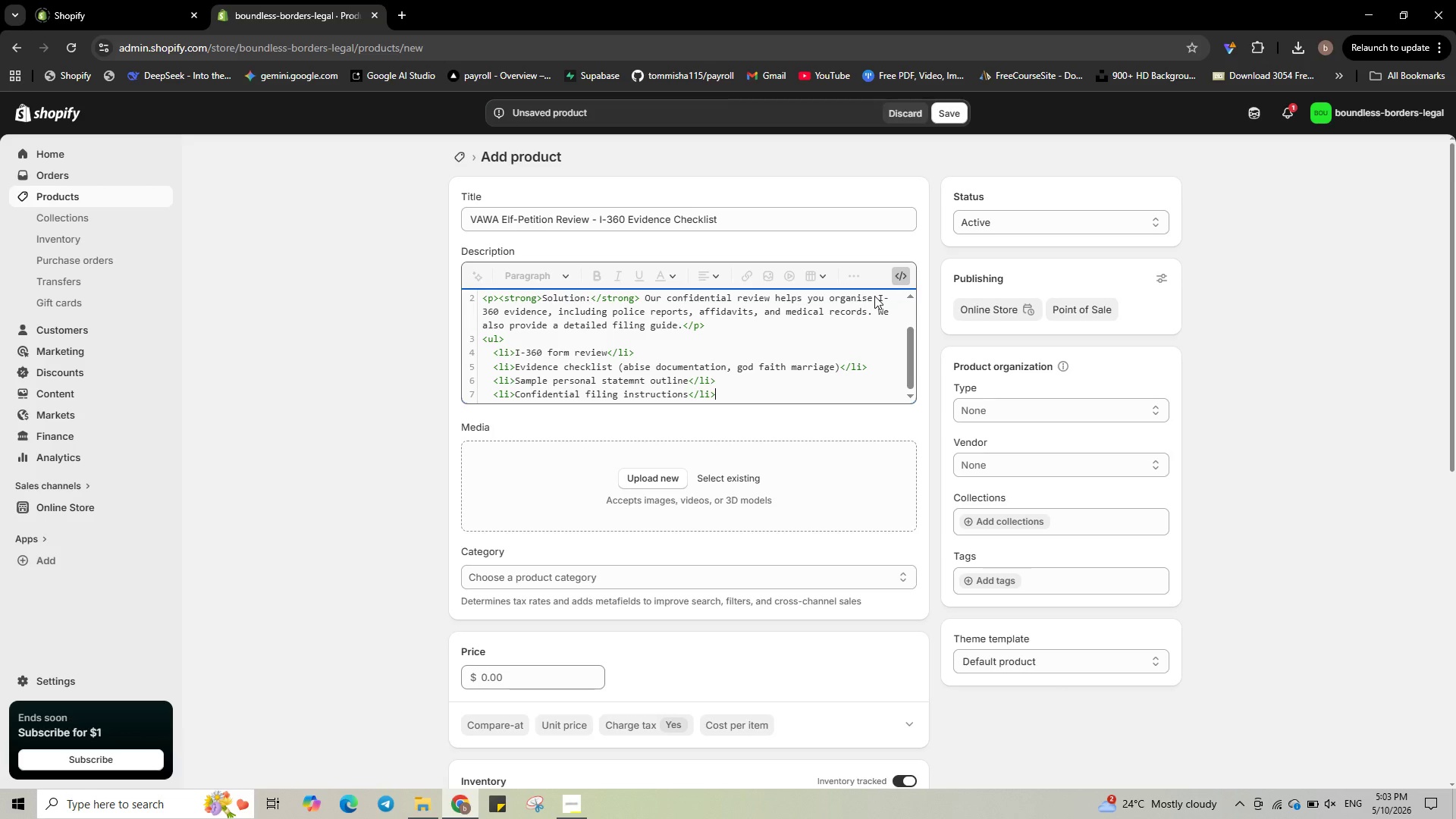 
key(Enter)
 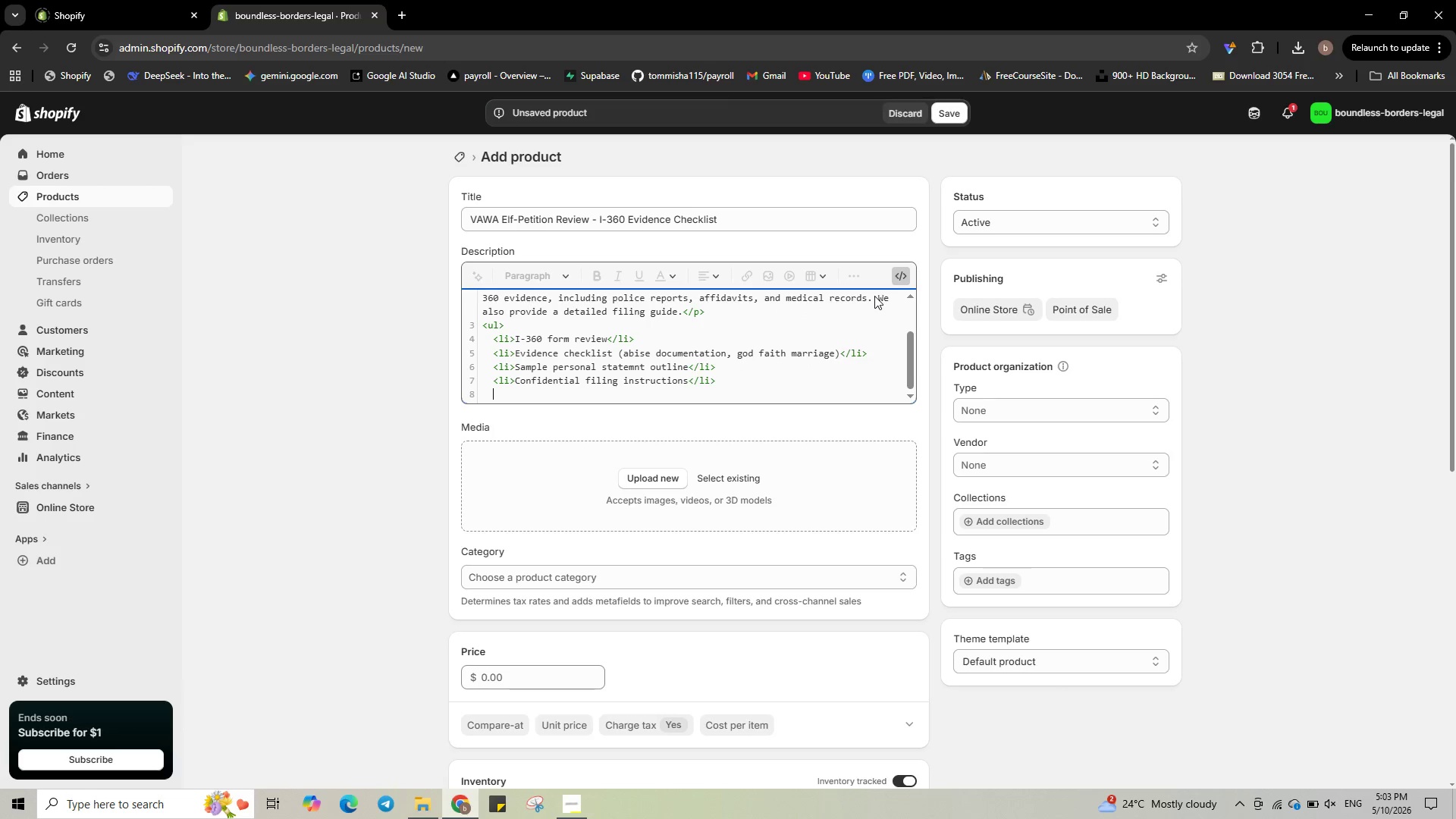 
type(M)
key(Backspace)
type(</li)
 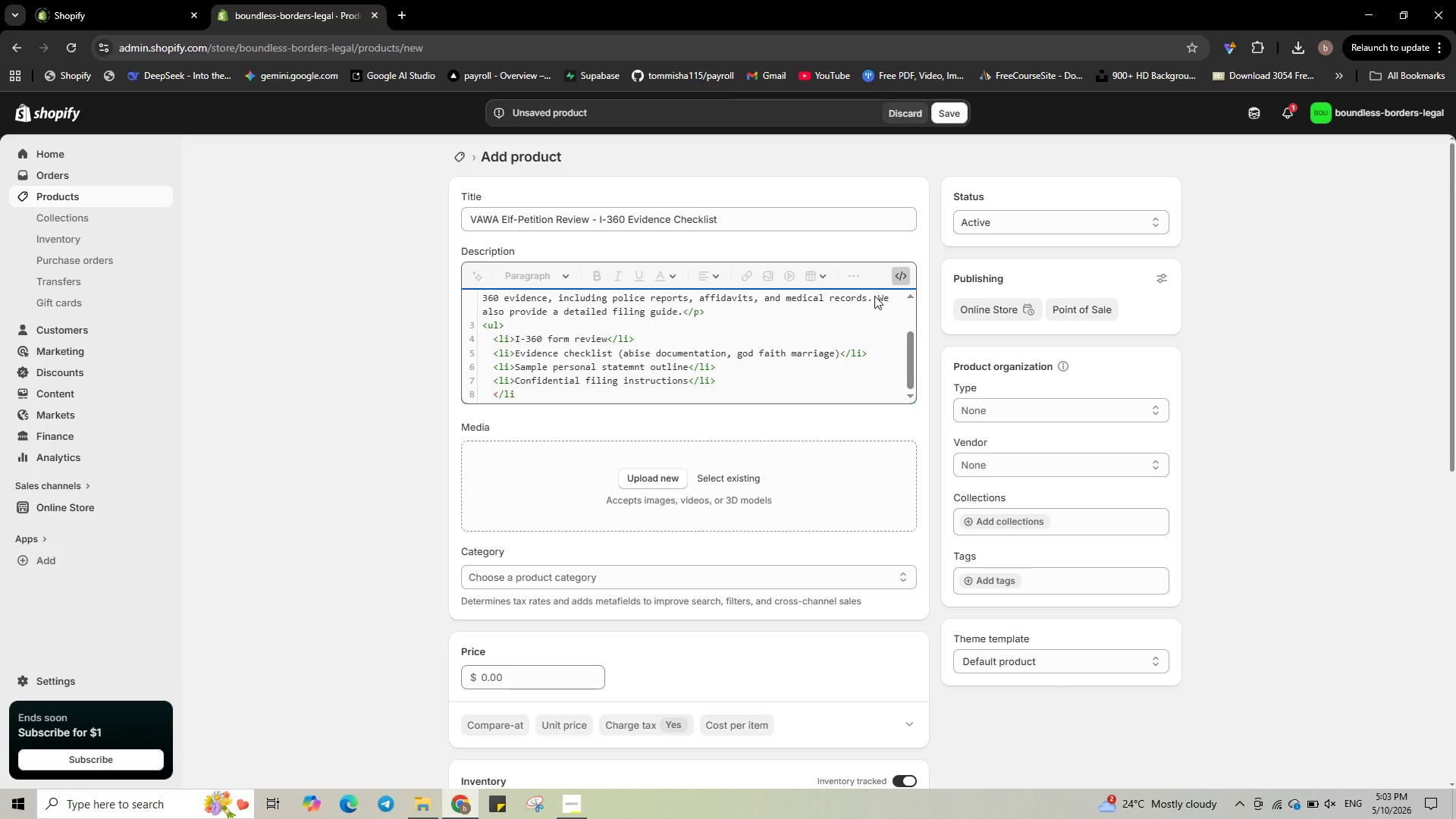 
key(Backspace)
key(Backspace)
key(Backspace)
key(Backspace)
type(</ul>)
 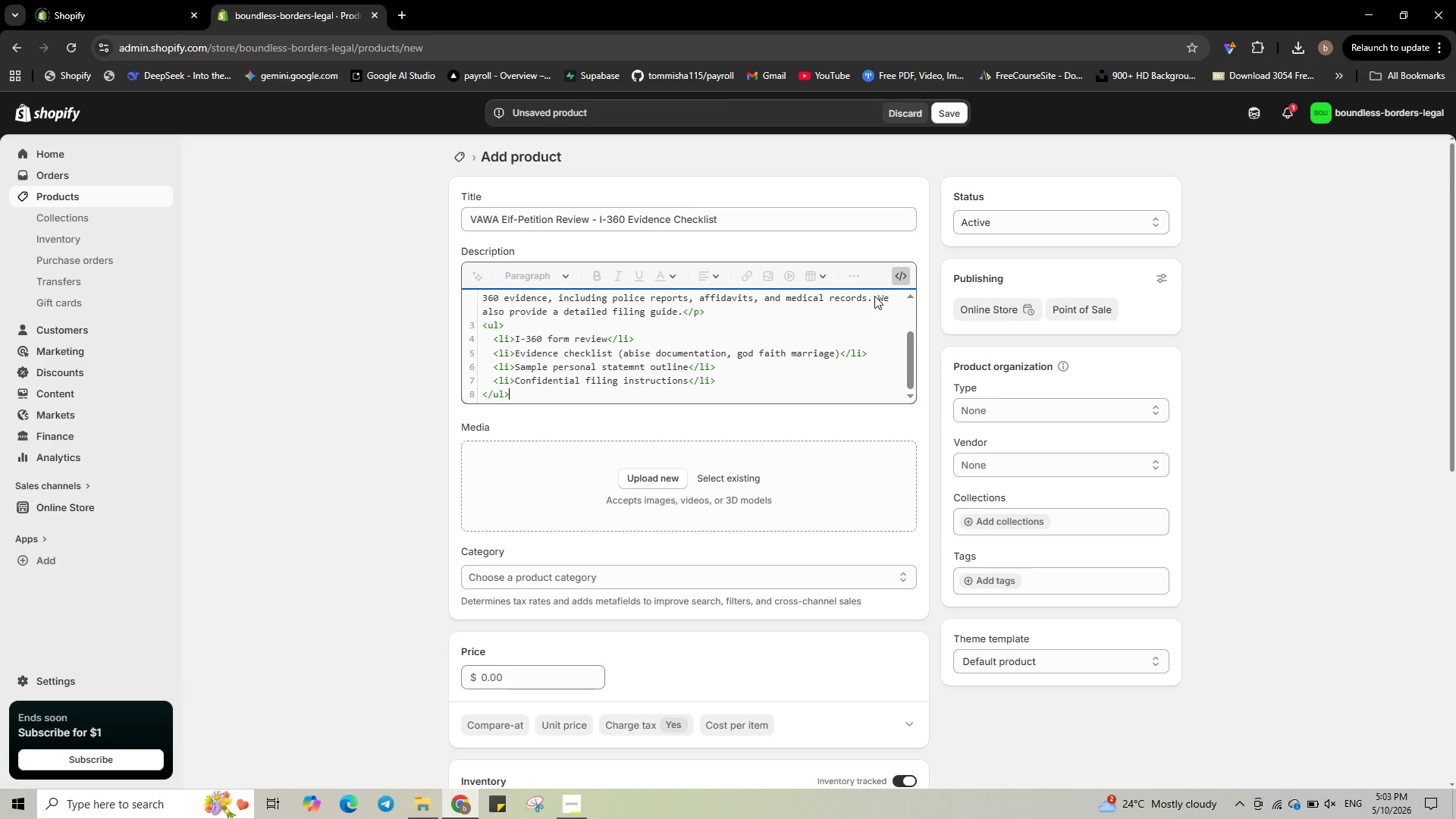 
wait(6.31)
 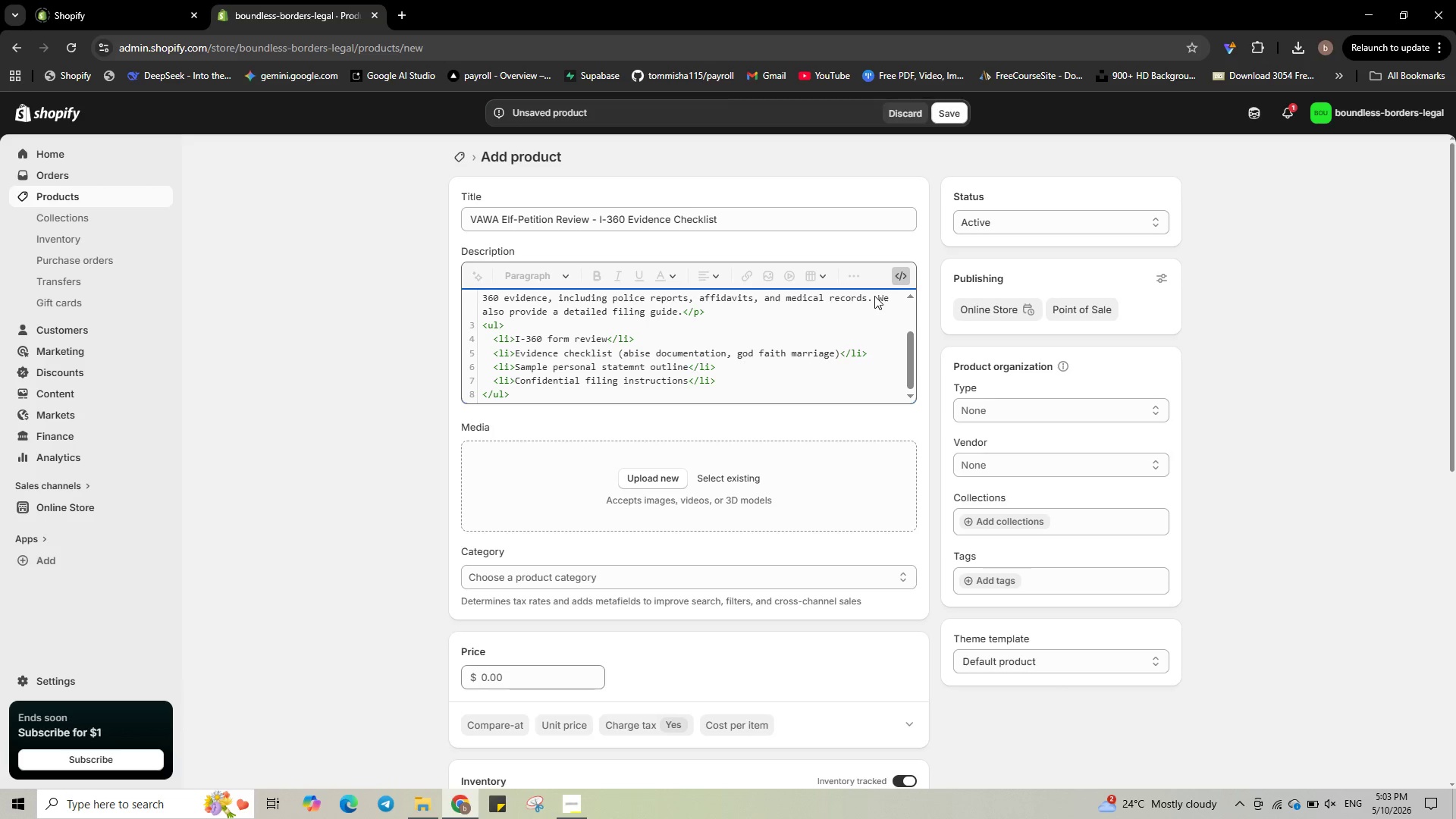 
key(Enter)
 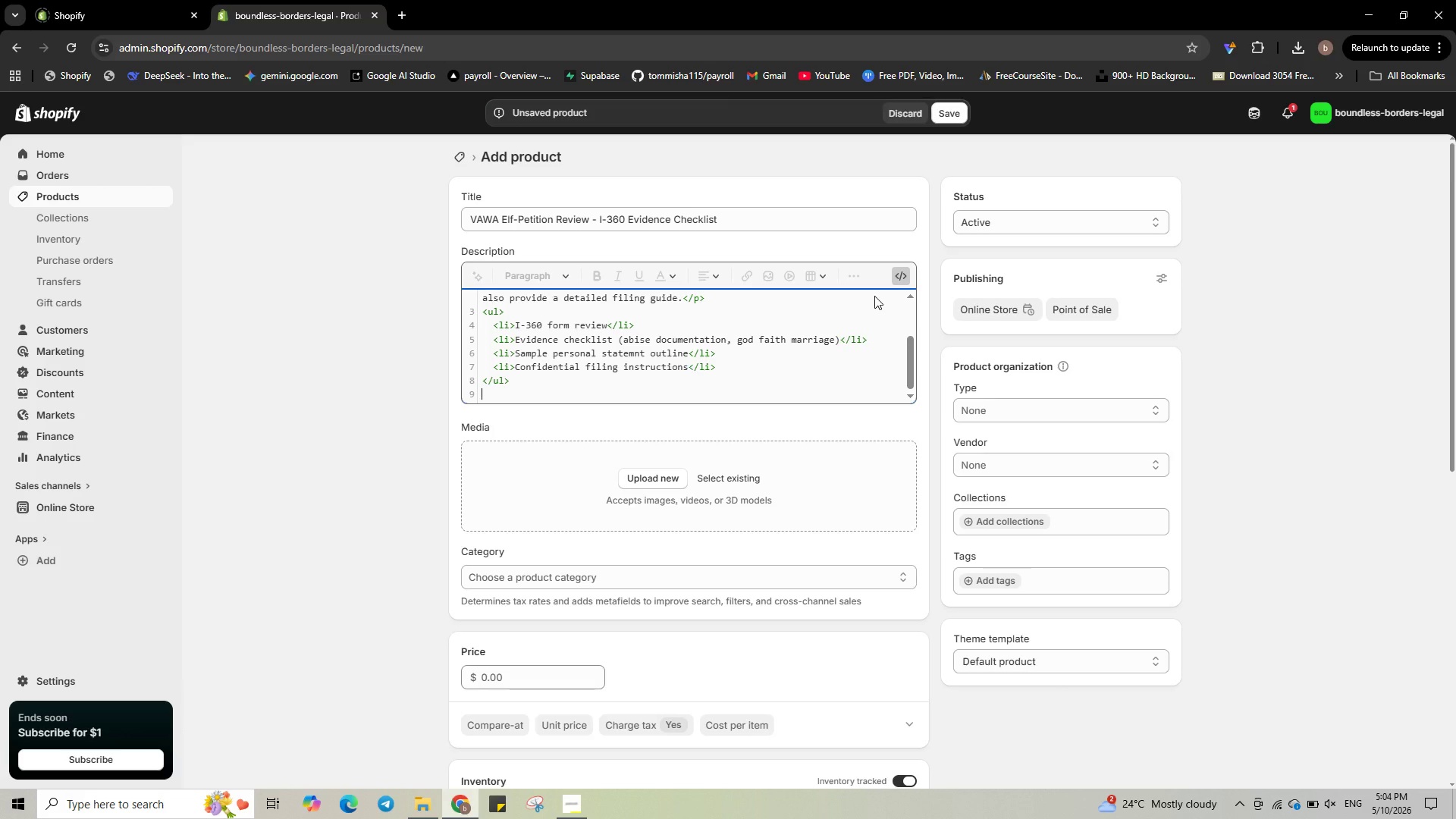 
wait(21.89)
 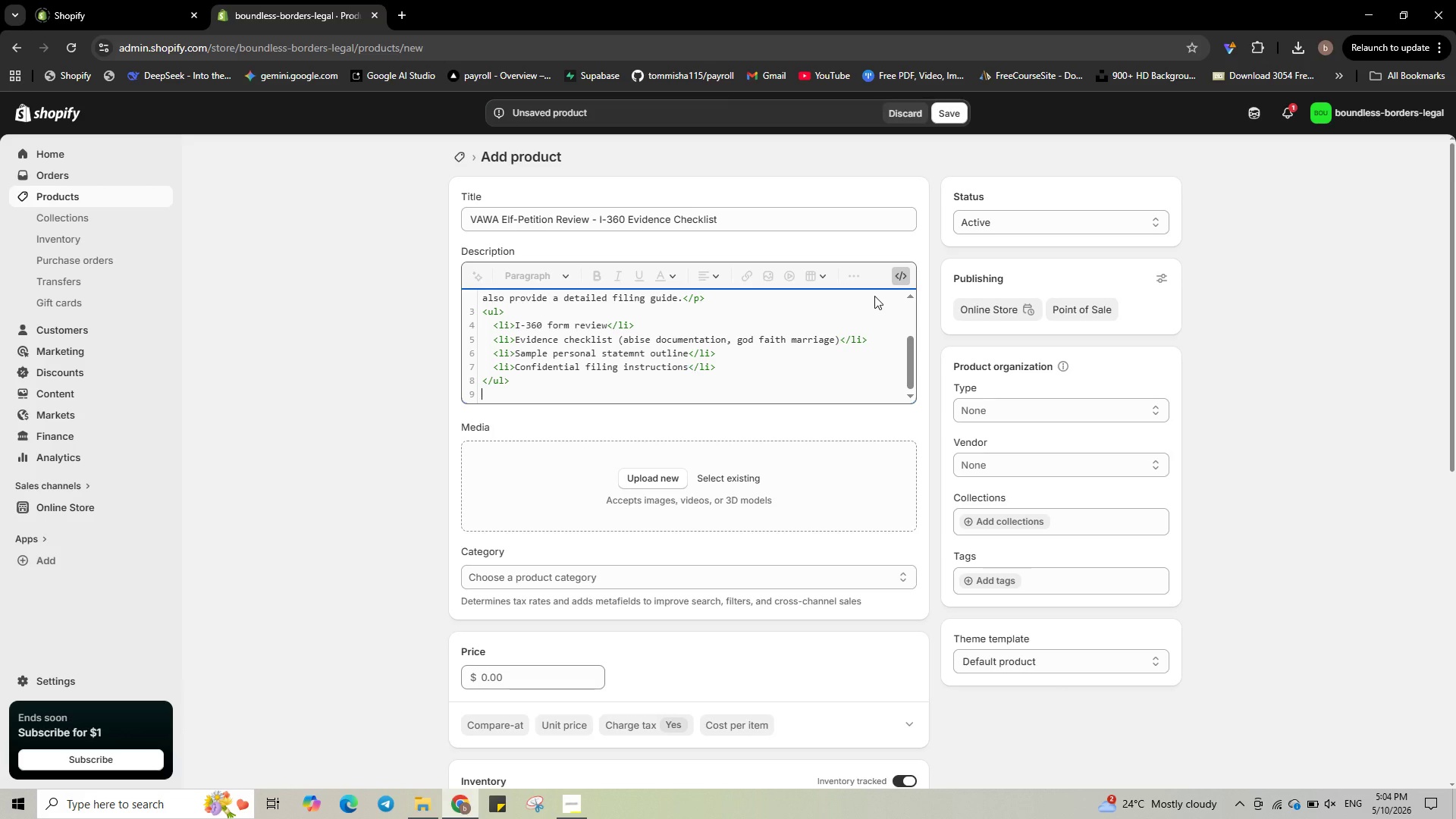 
left_click([619, 450])
 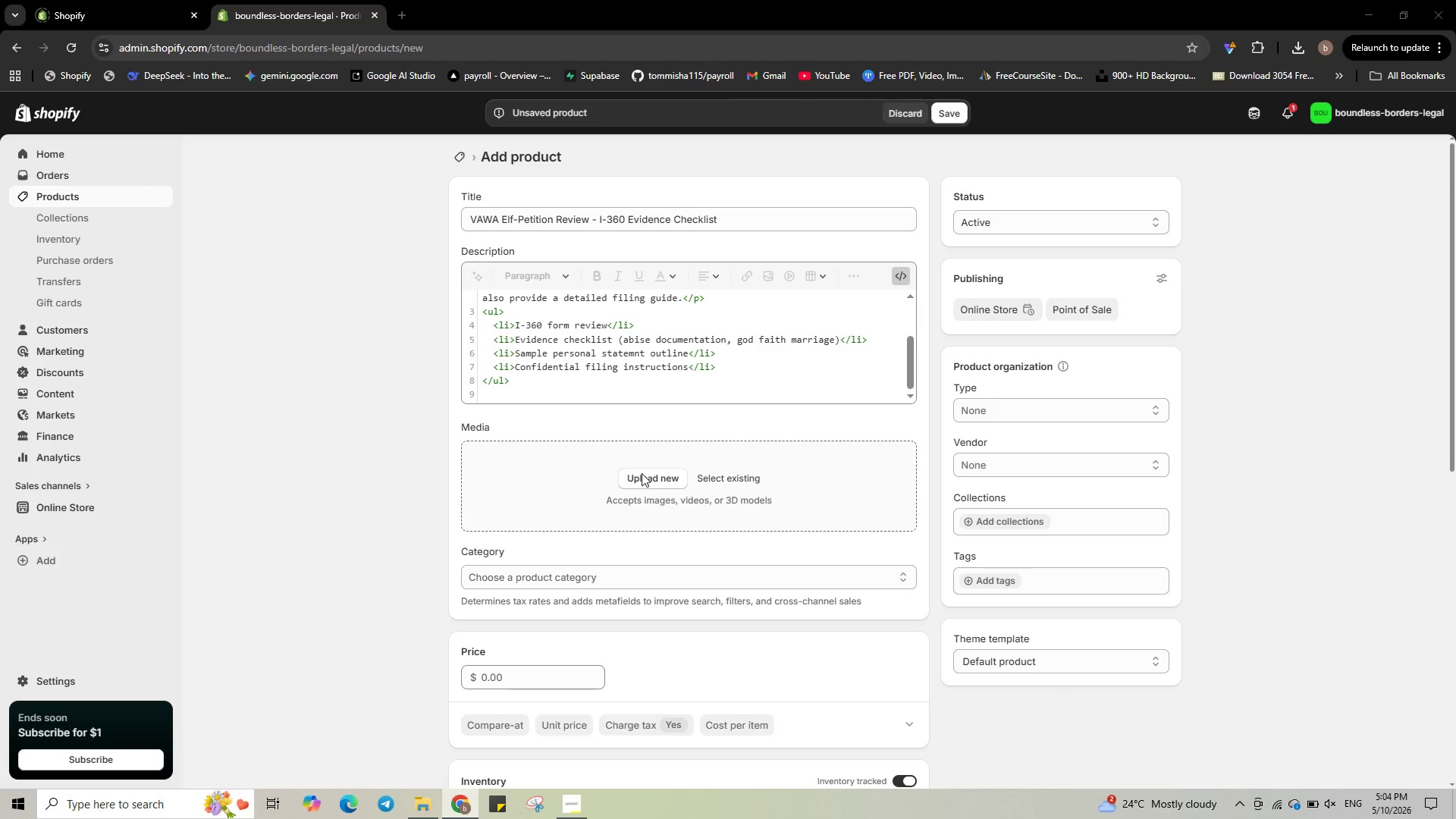 
left_click([643, 476])
 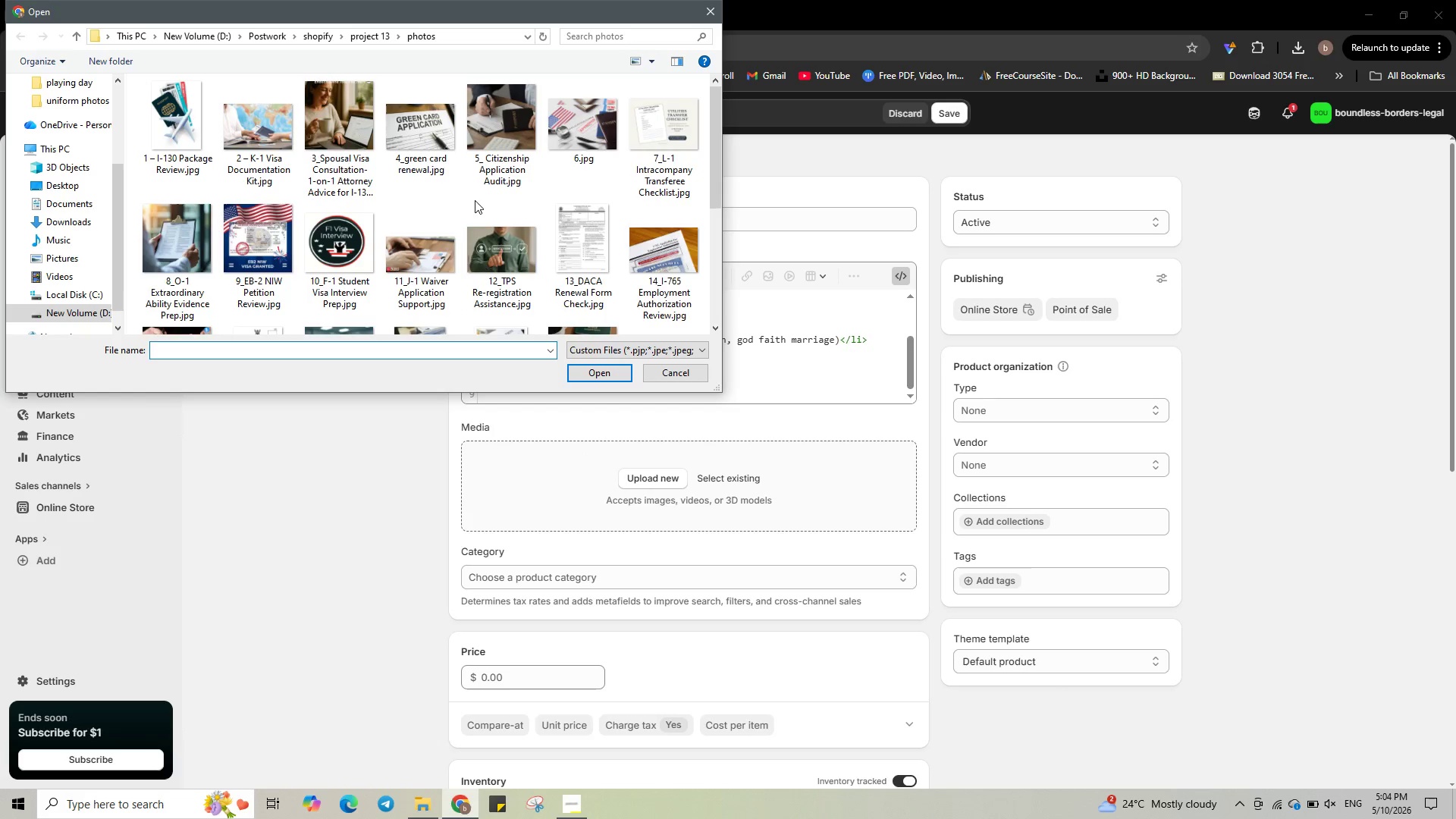 
wait(18.84)
 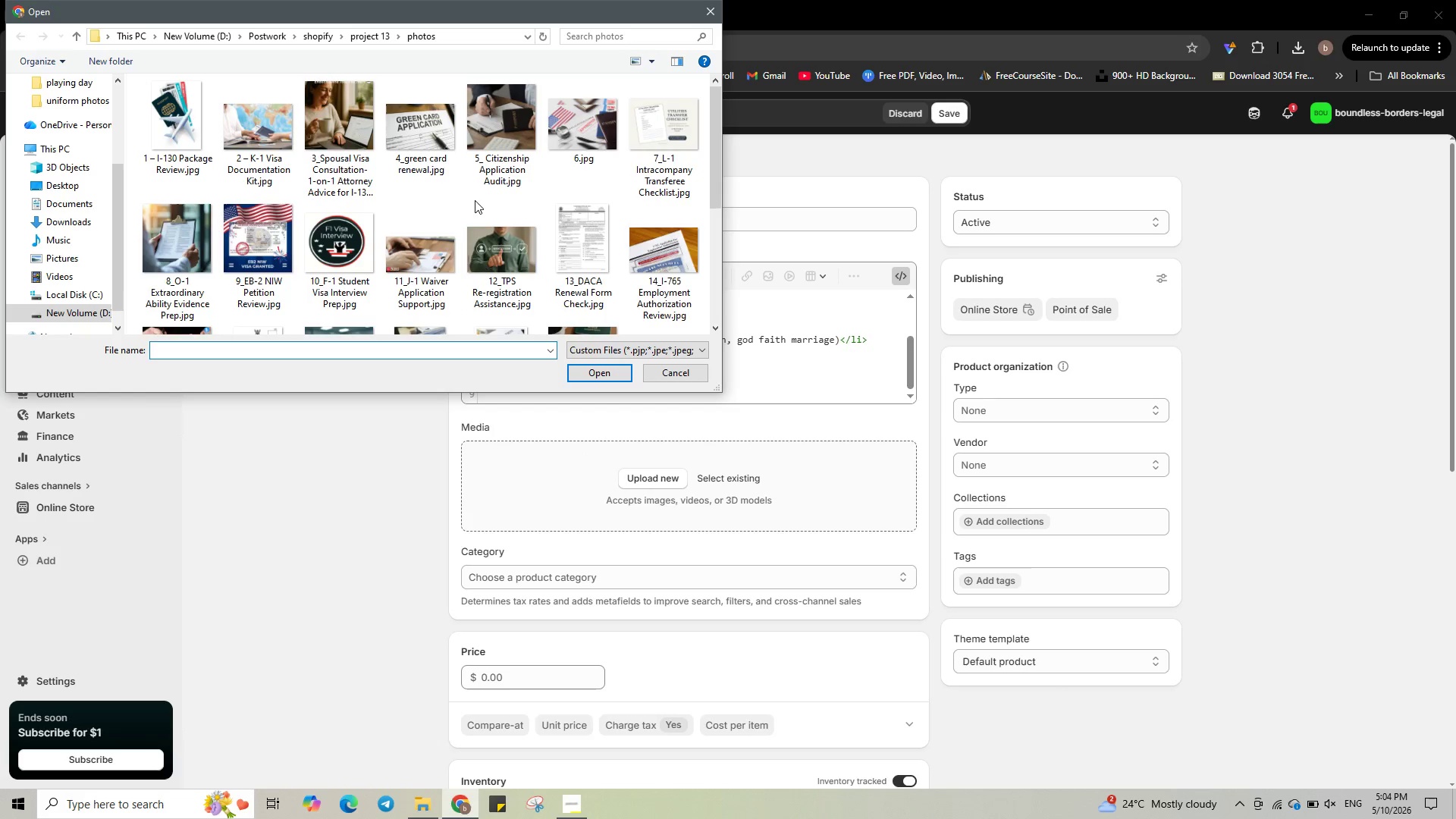 
scroll: coordinate [469, 217], scroll_direction: down, amount: 1.0
 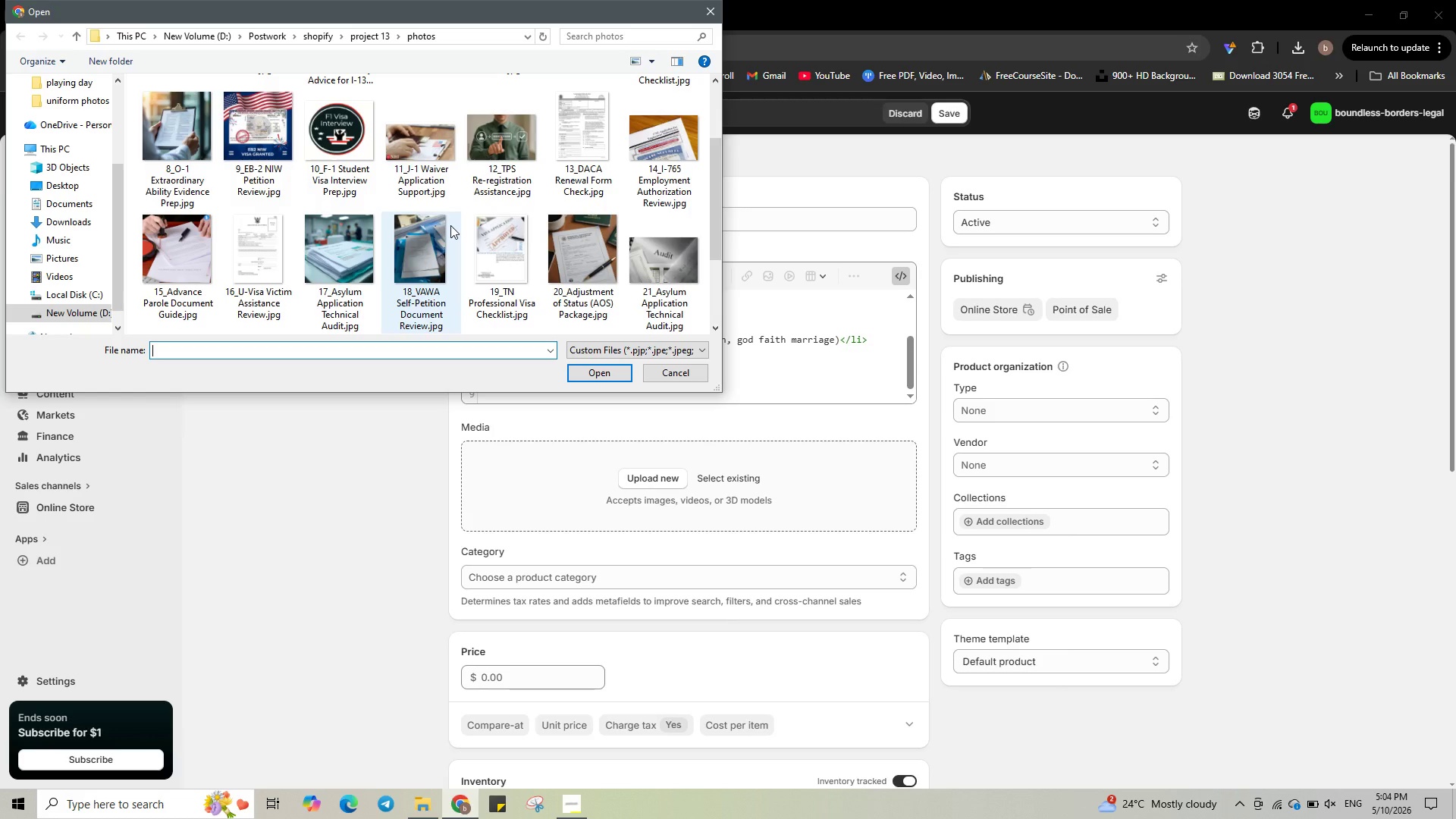 
left_click([450, 225])
 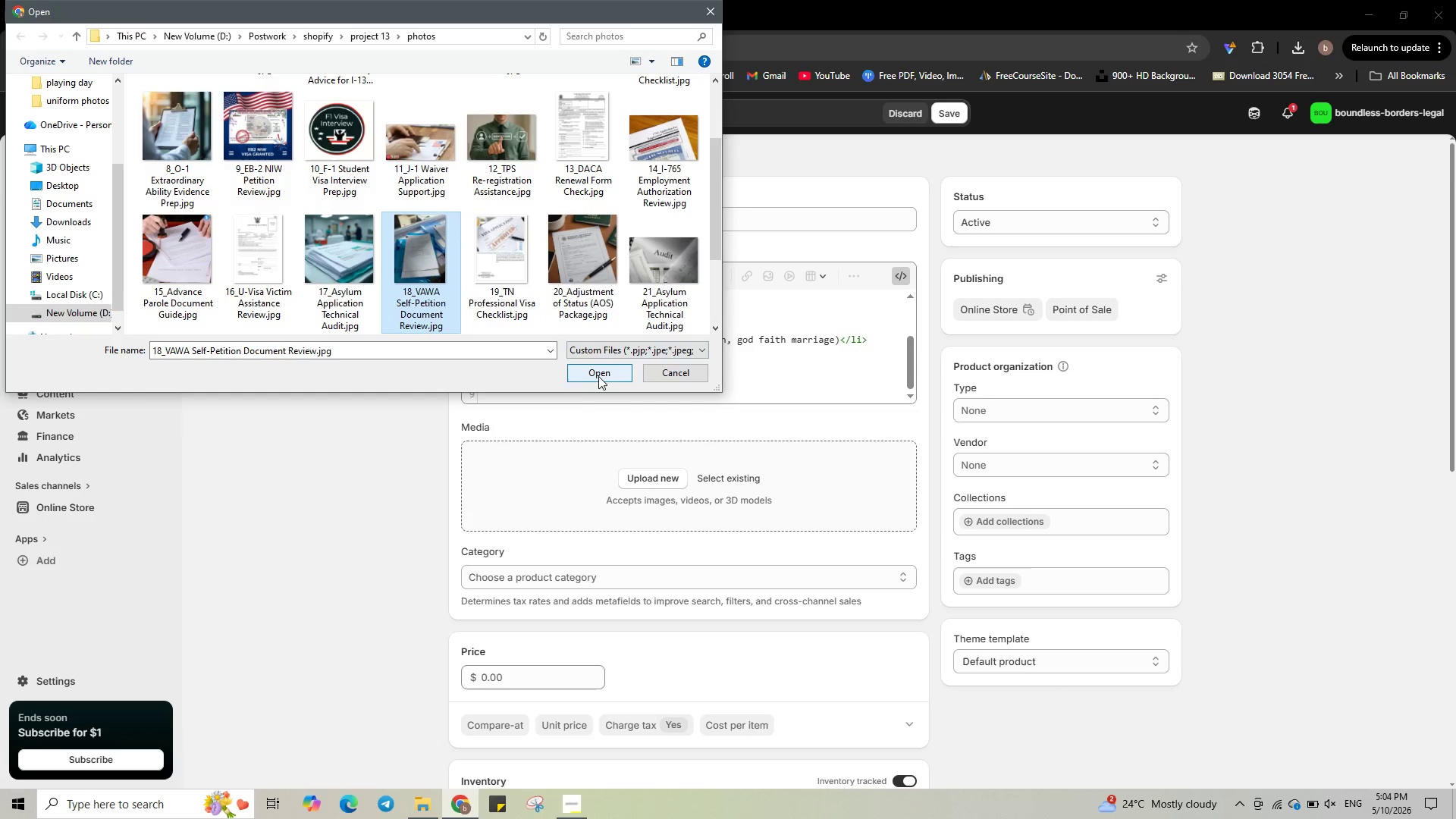 
left_click([598, 376])
 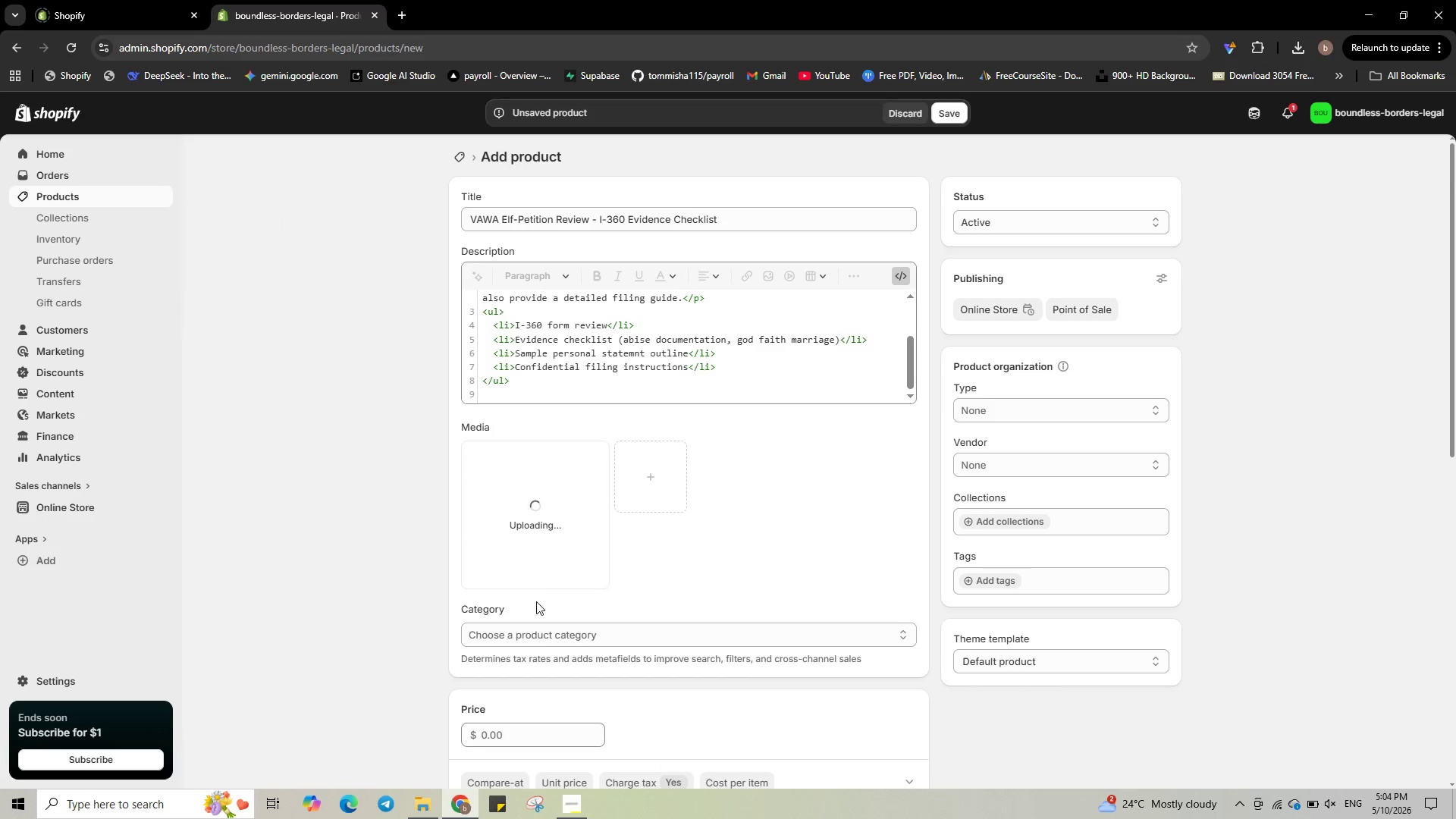 
wait(8.03)
 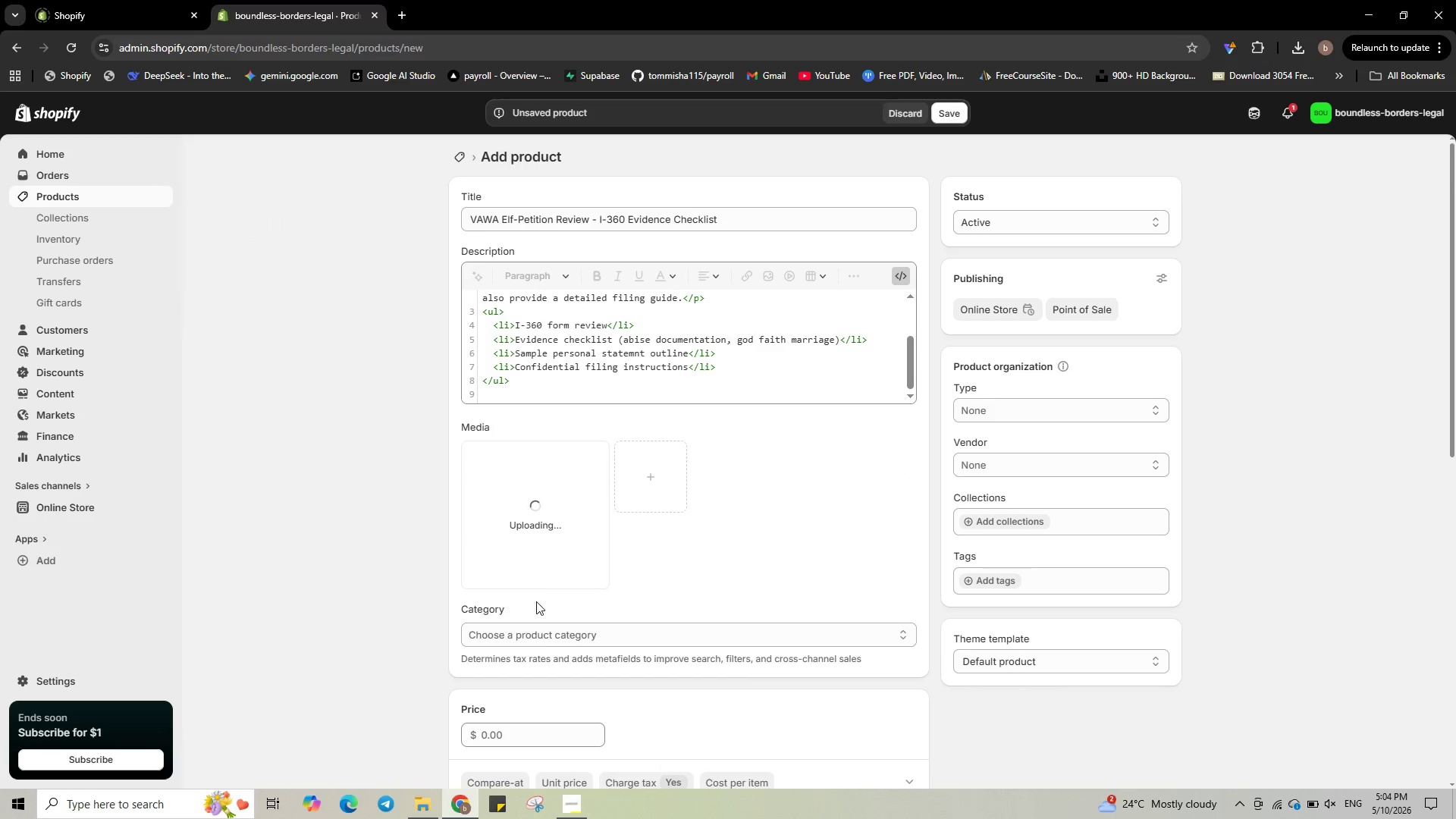 
left_click([554, 527])
 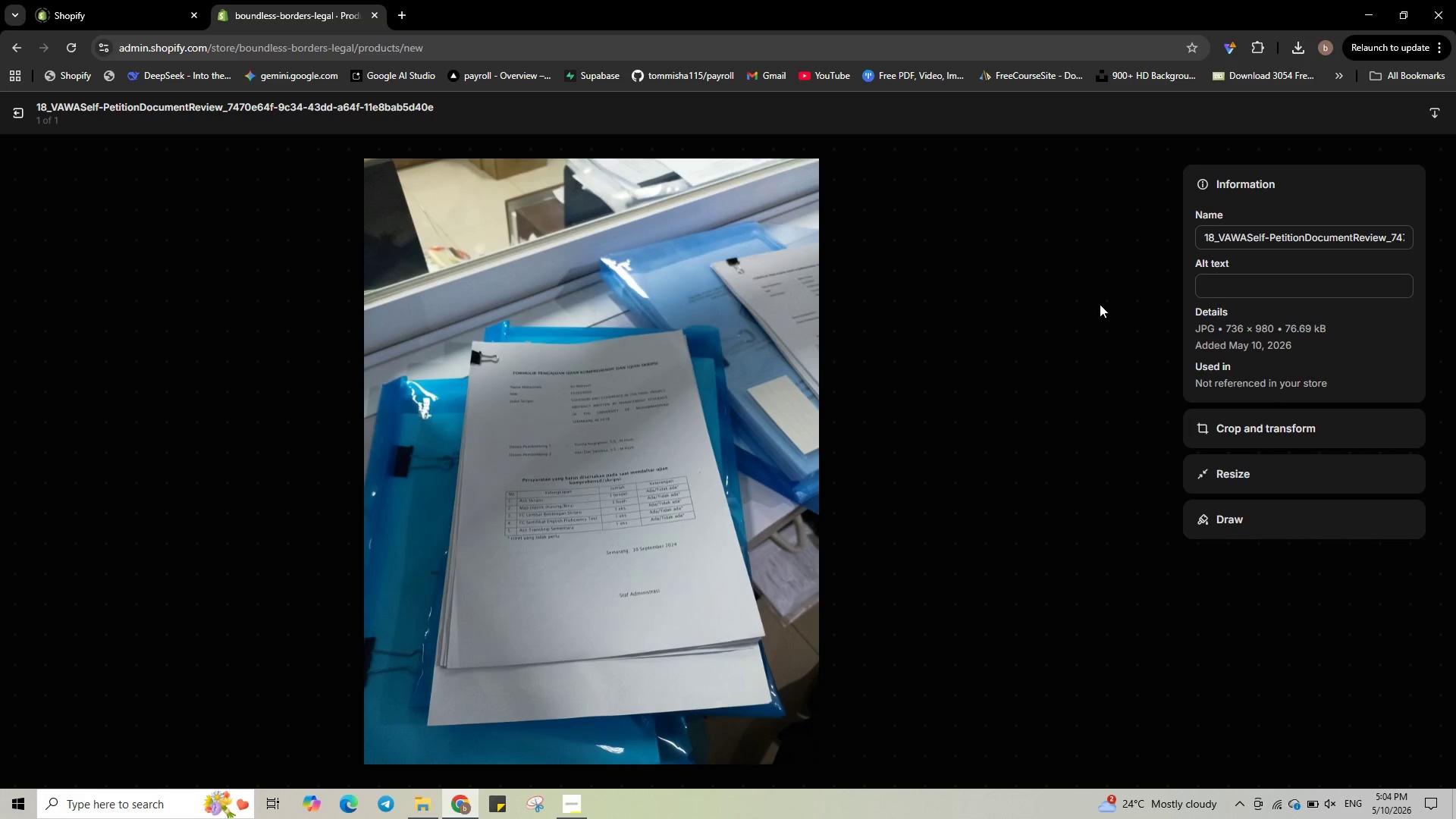 
left_click([1244, 280])
 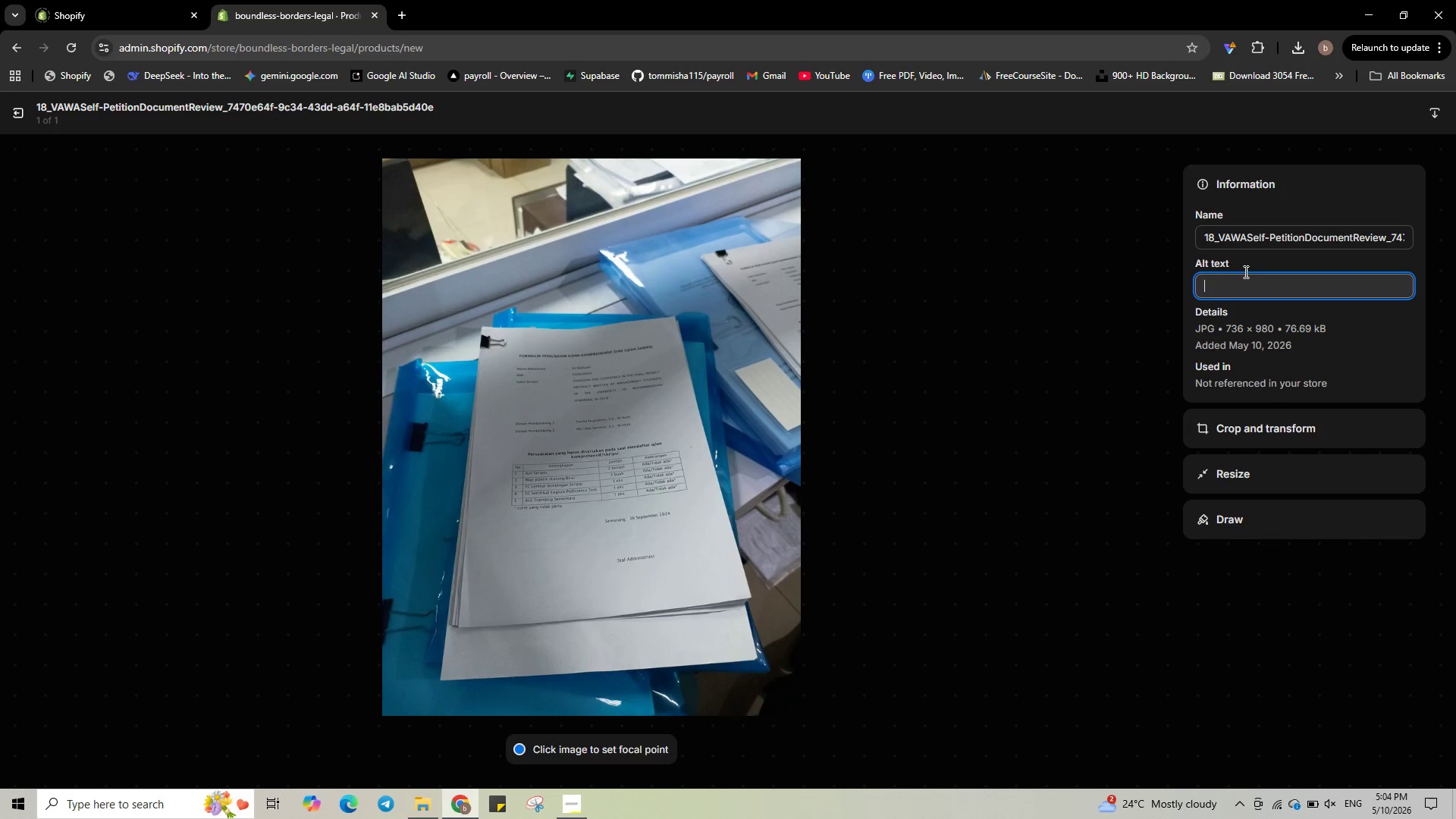 
left_click([1219, 237])
 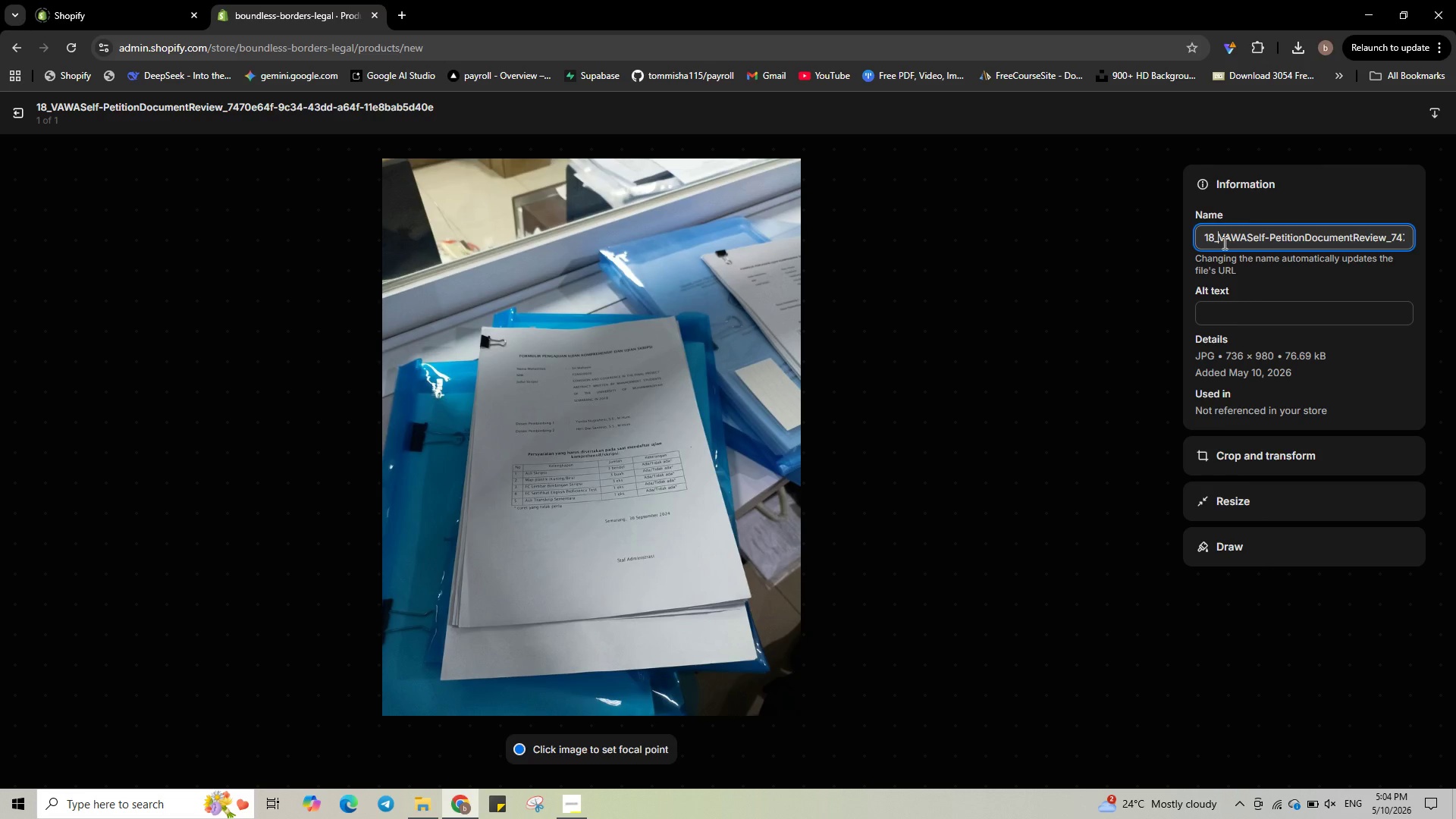 
key(ArrowLeft)
 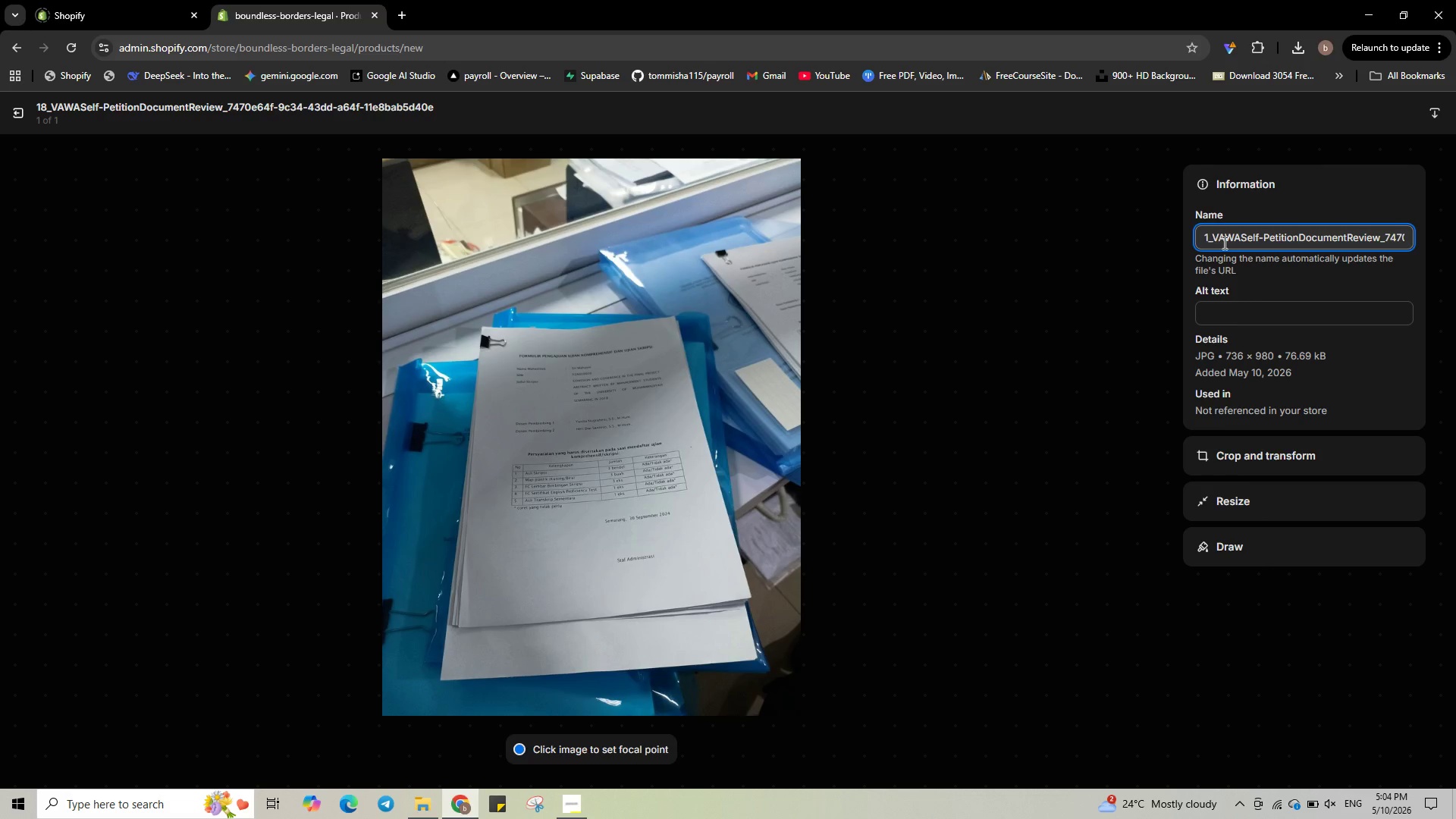 
key(Backspace)
 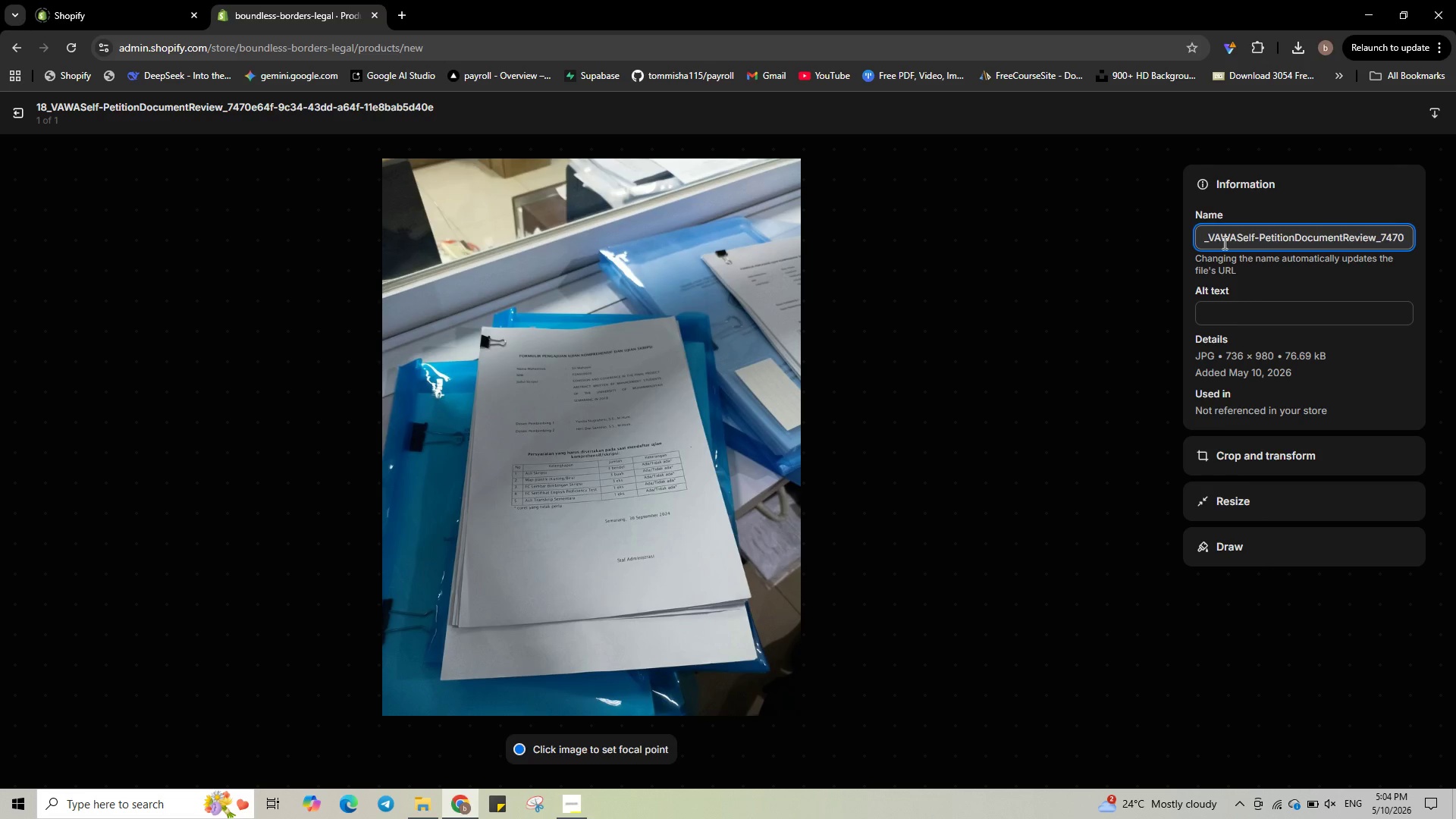 
key(Backspace)
 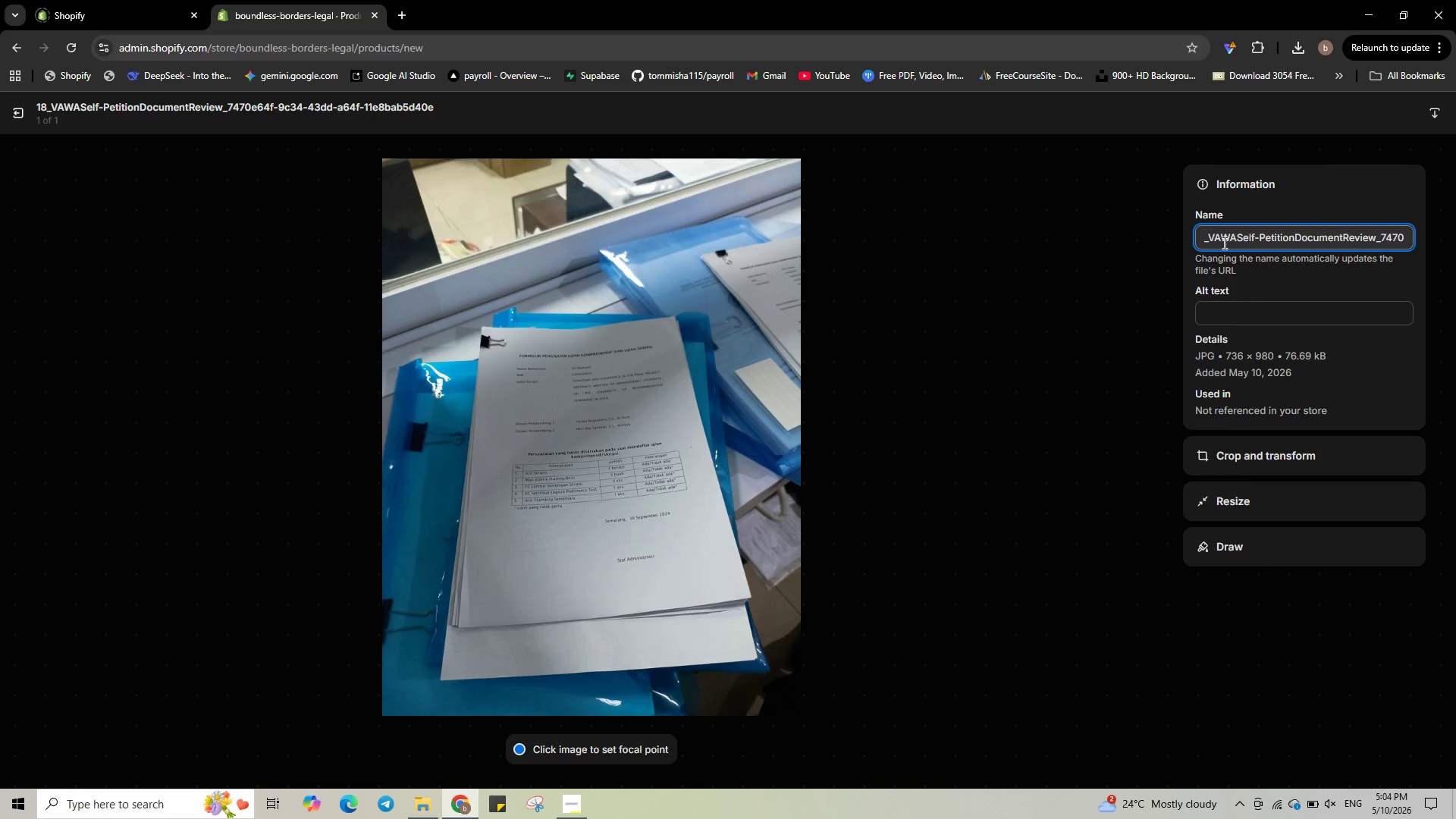 
key(Backspace)
 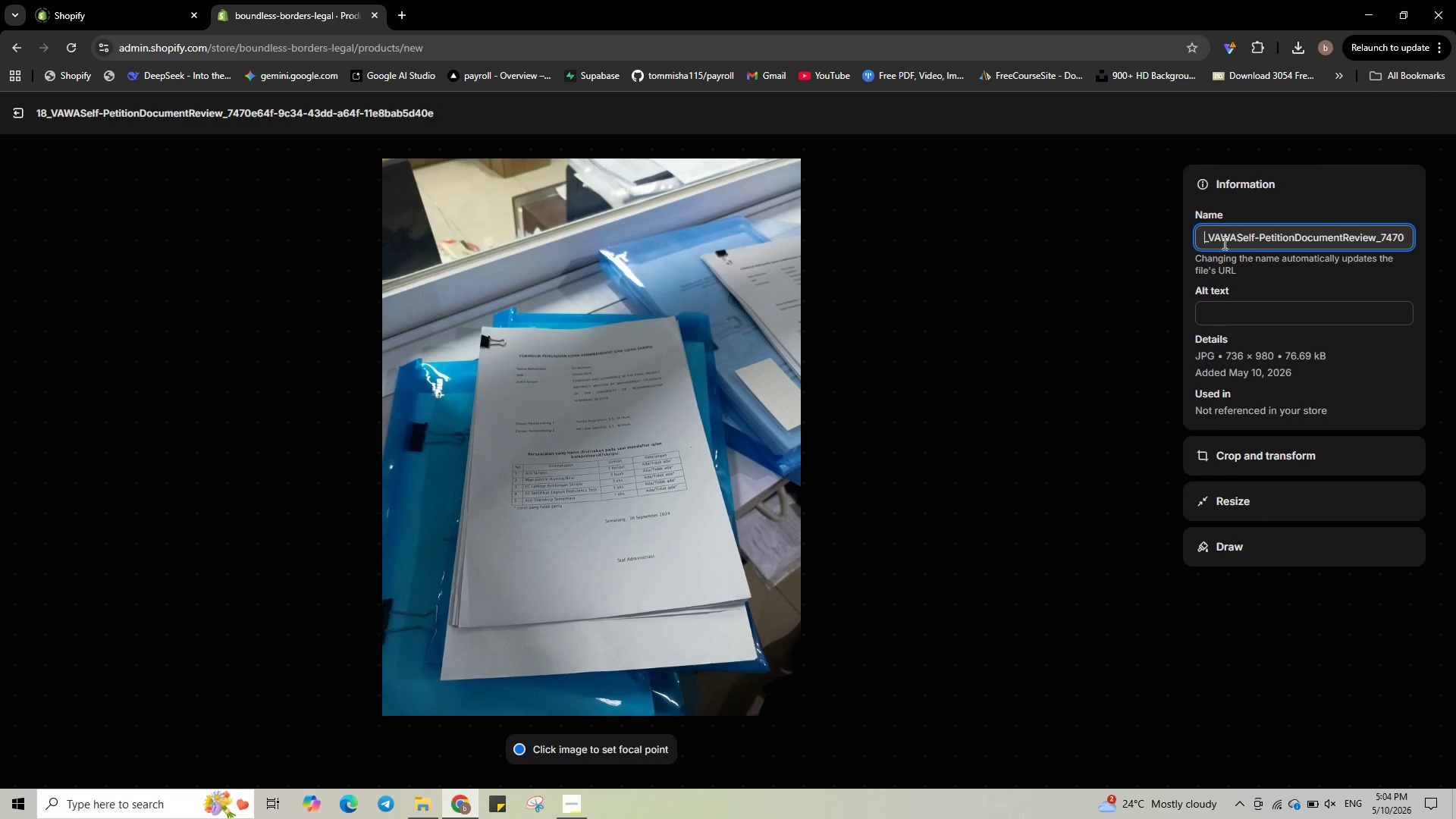 
key(Numpad2)
 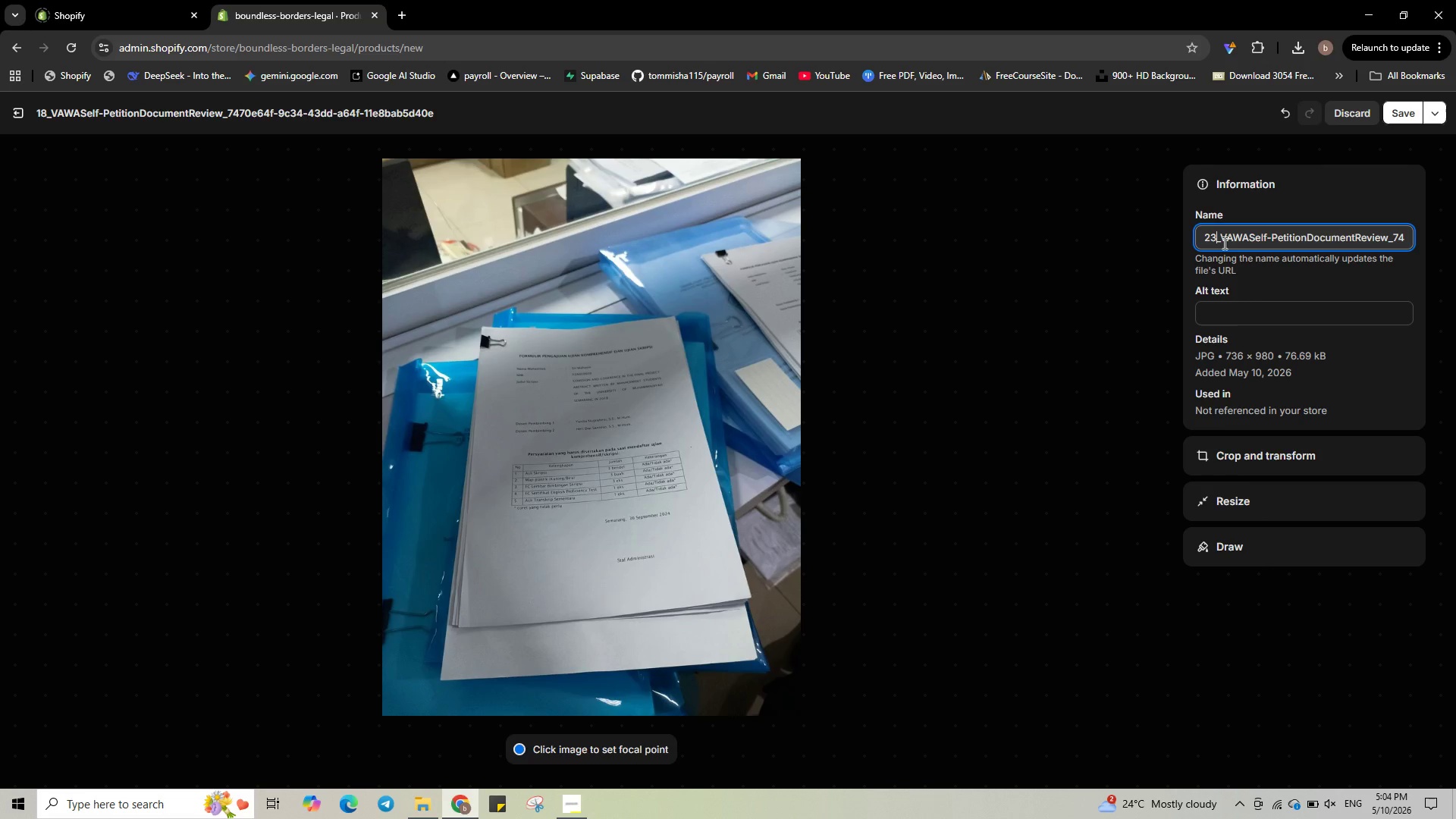 
key(Numpad3)
 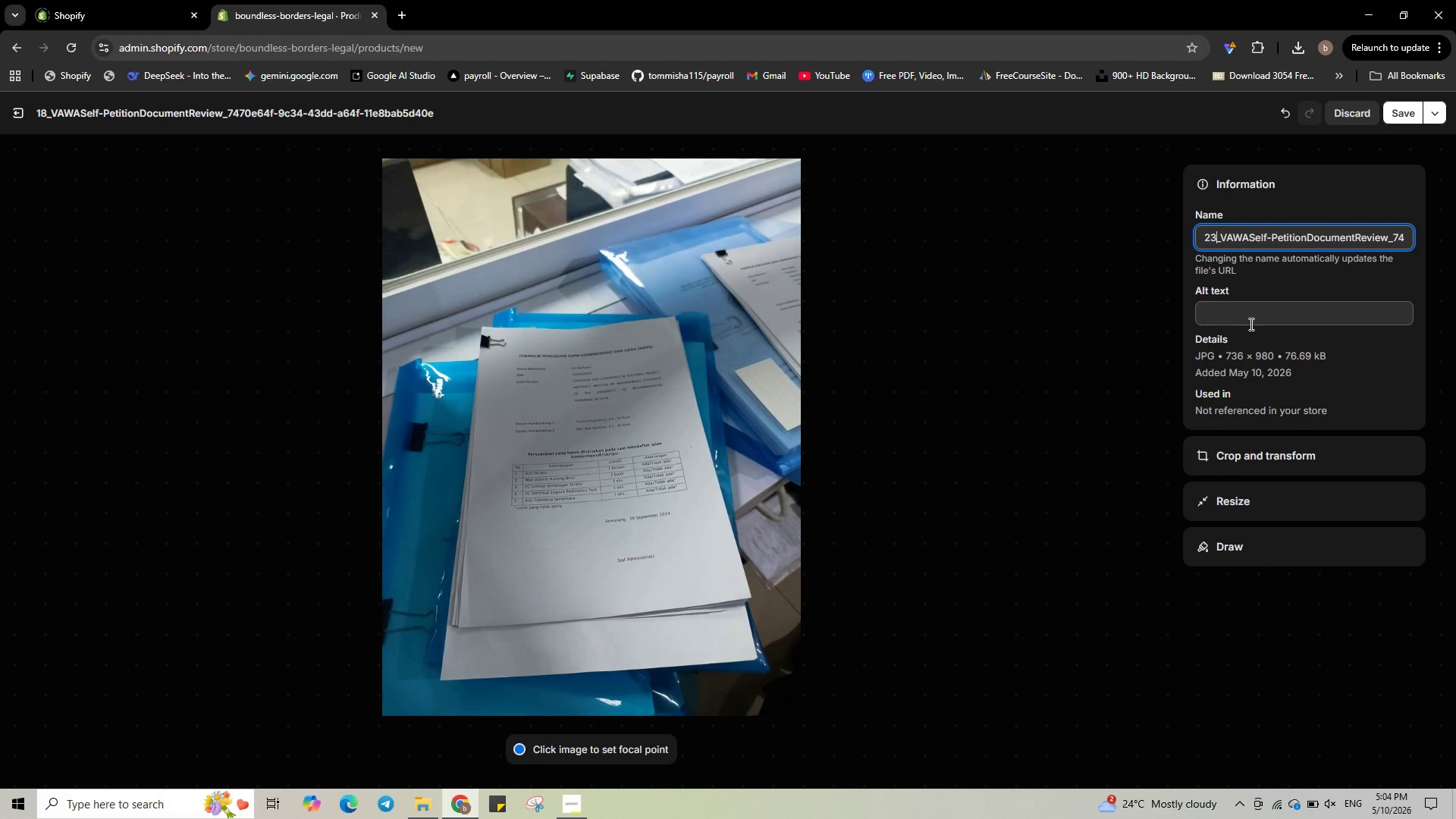 
left_click([1250, 321])
 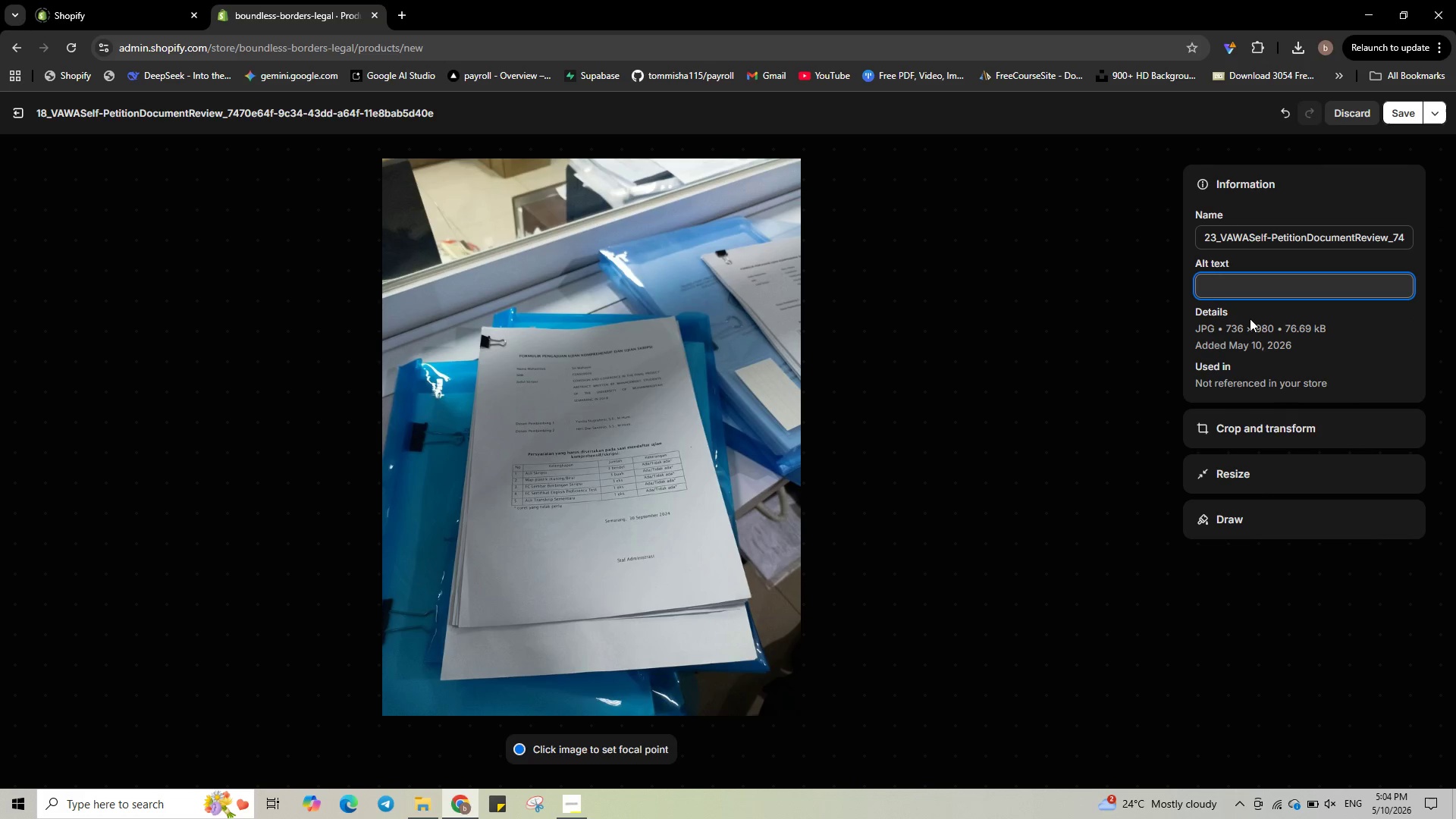 
type(VAWA self-petition document review icon - humanitarian relief legal service)
 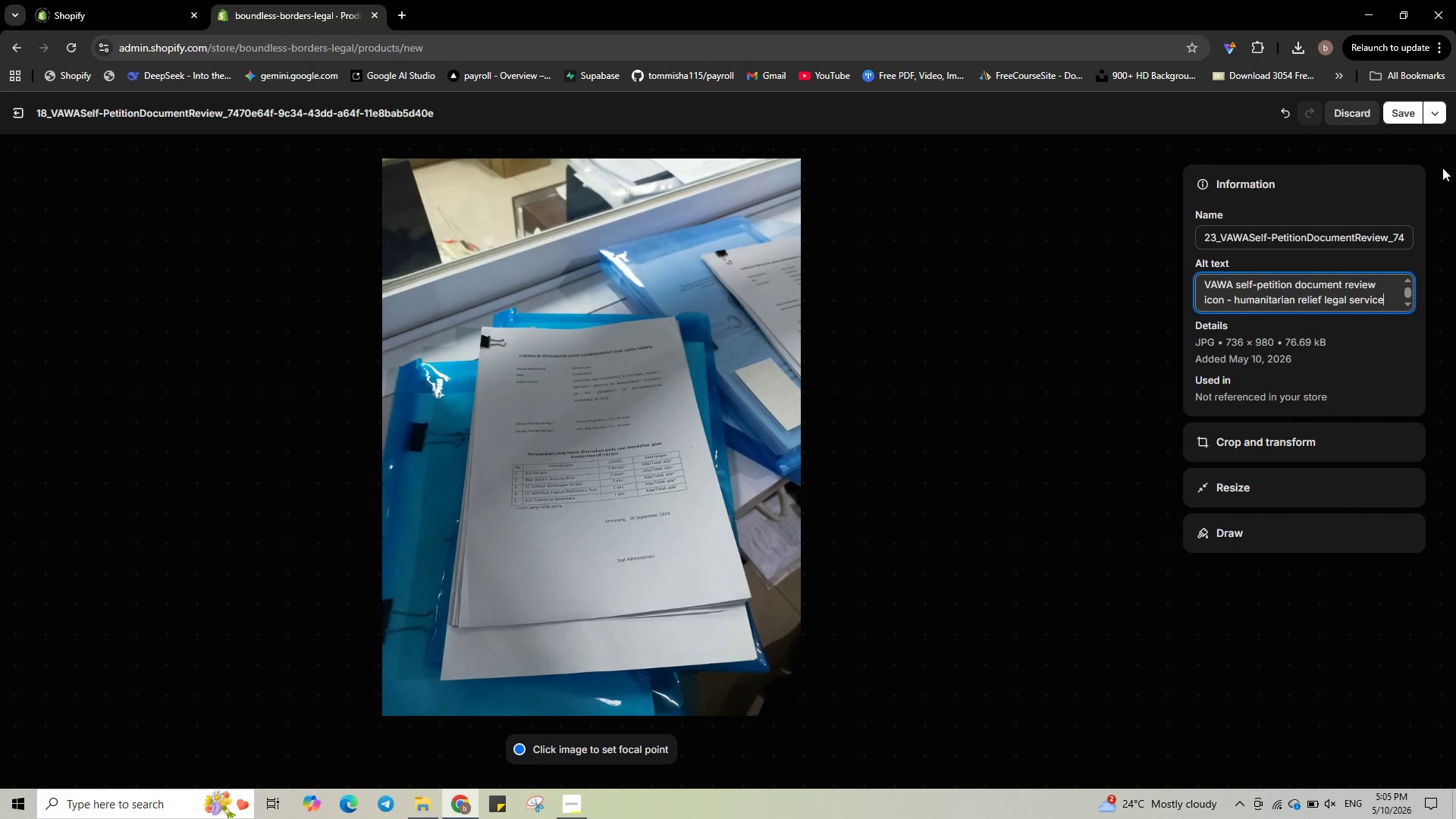 
left_click([1404, 117])
 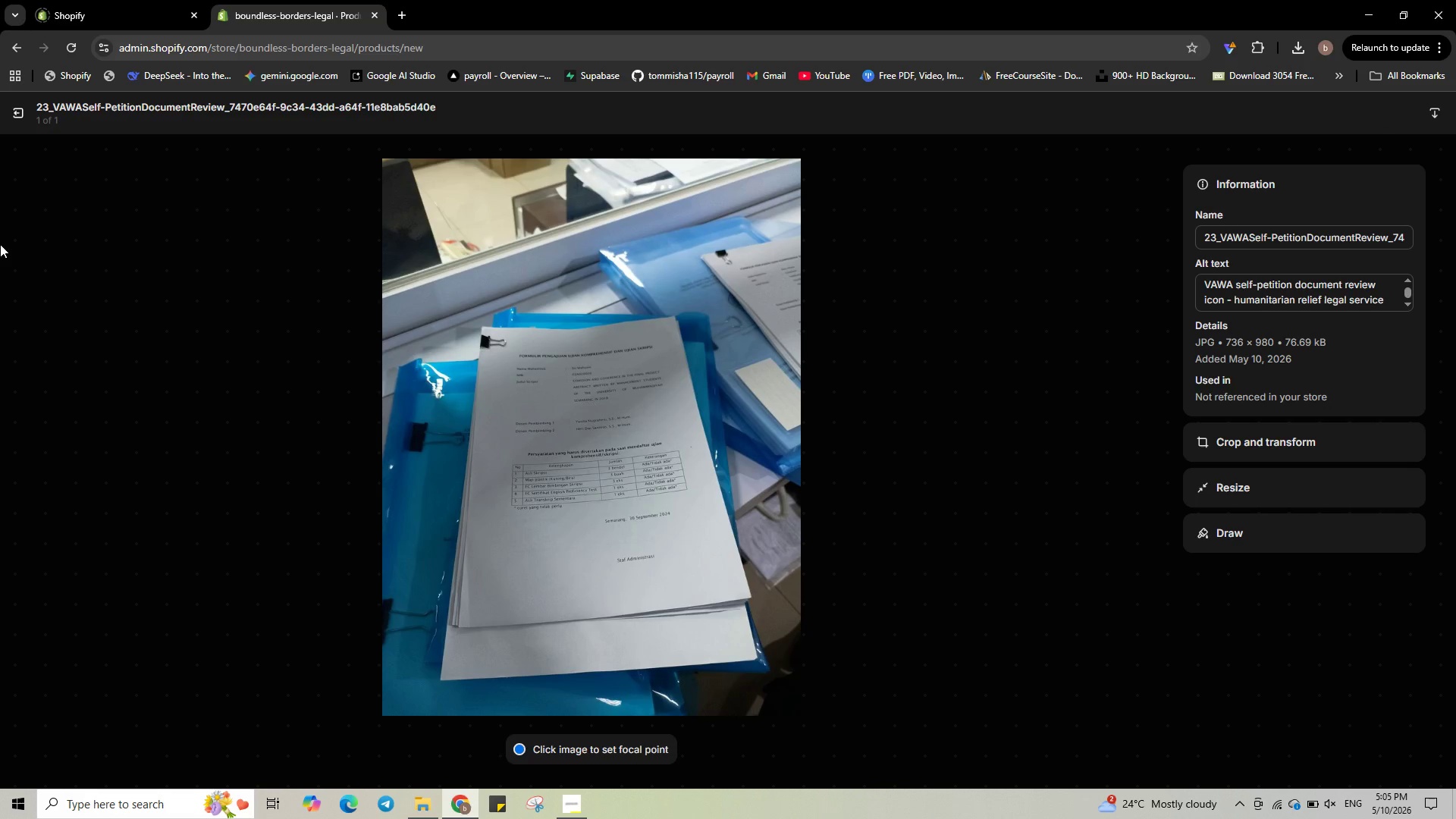 
left_click([17, 124])
 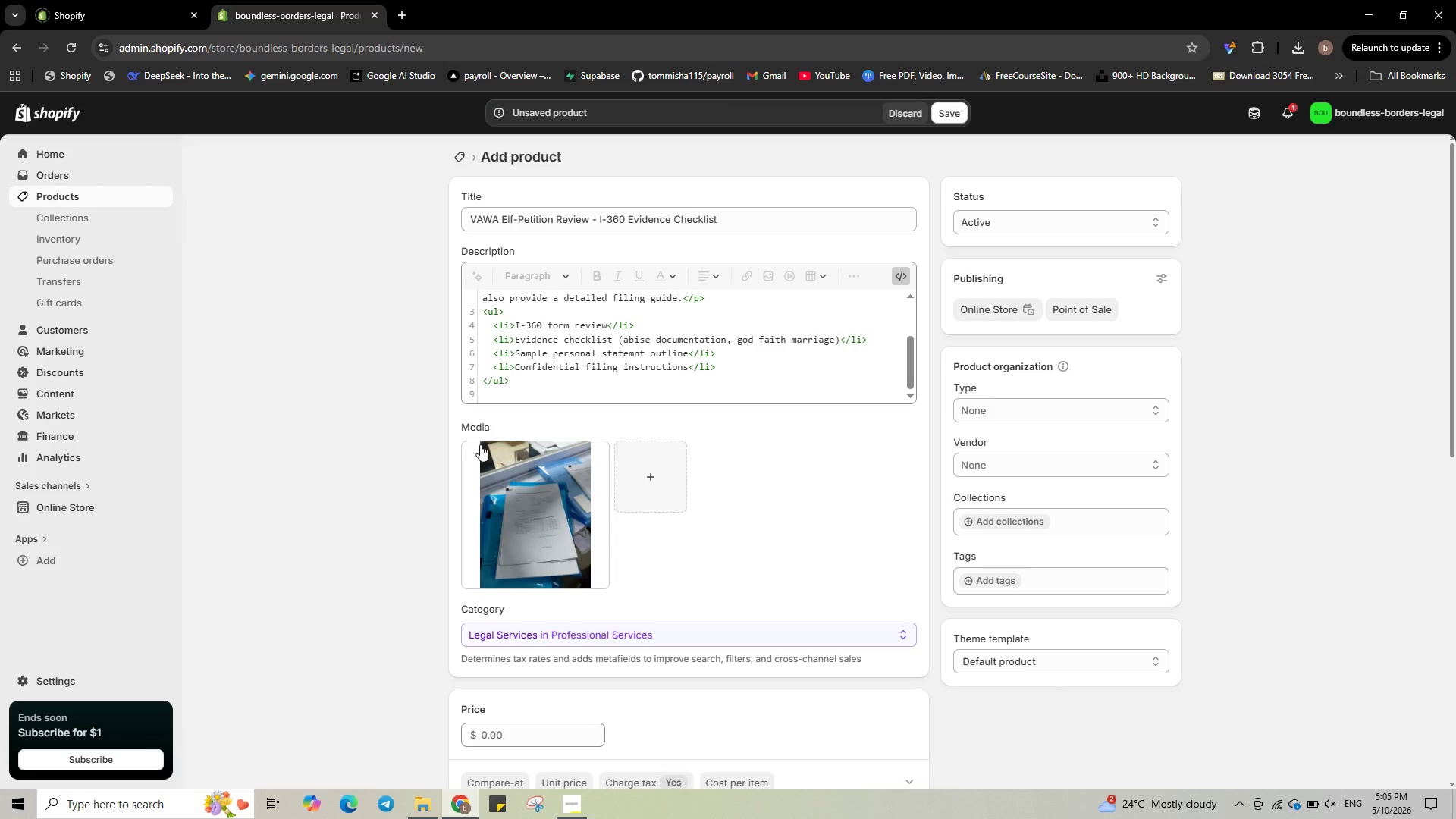 
scroll: coordinate [507, 457], scroll_direction: down, amount: 2.0
 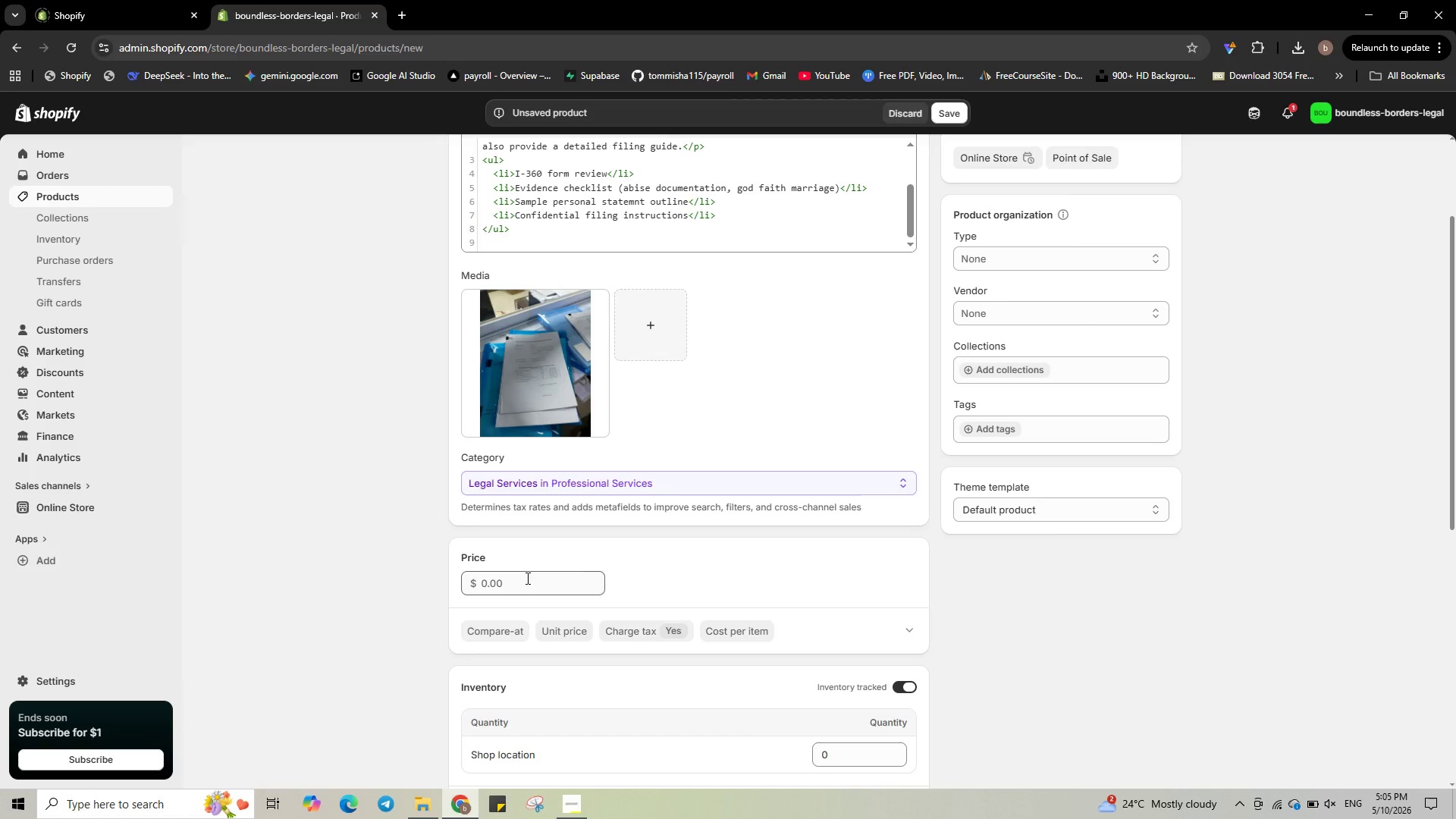 
left_click([526, 578])
 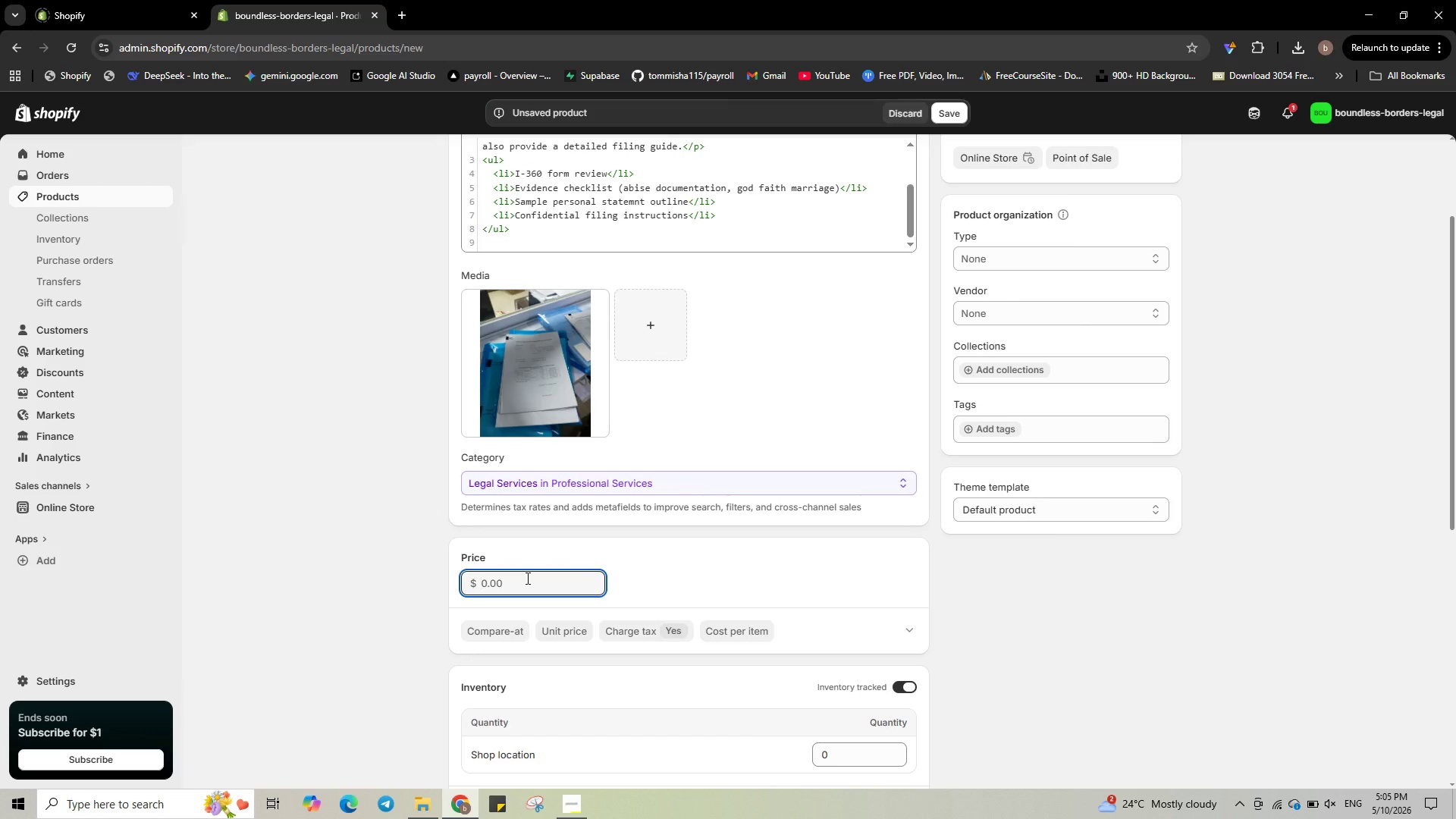 
double_click([526, 578])
 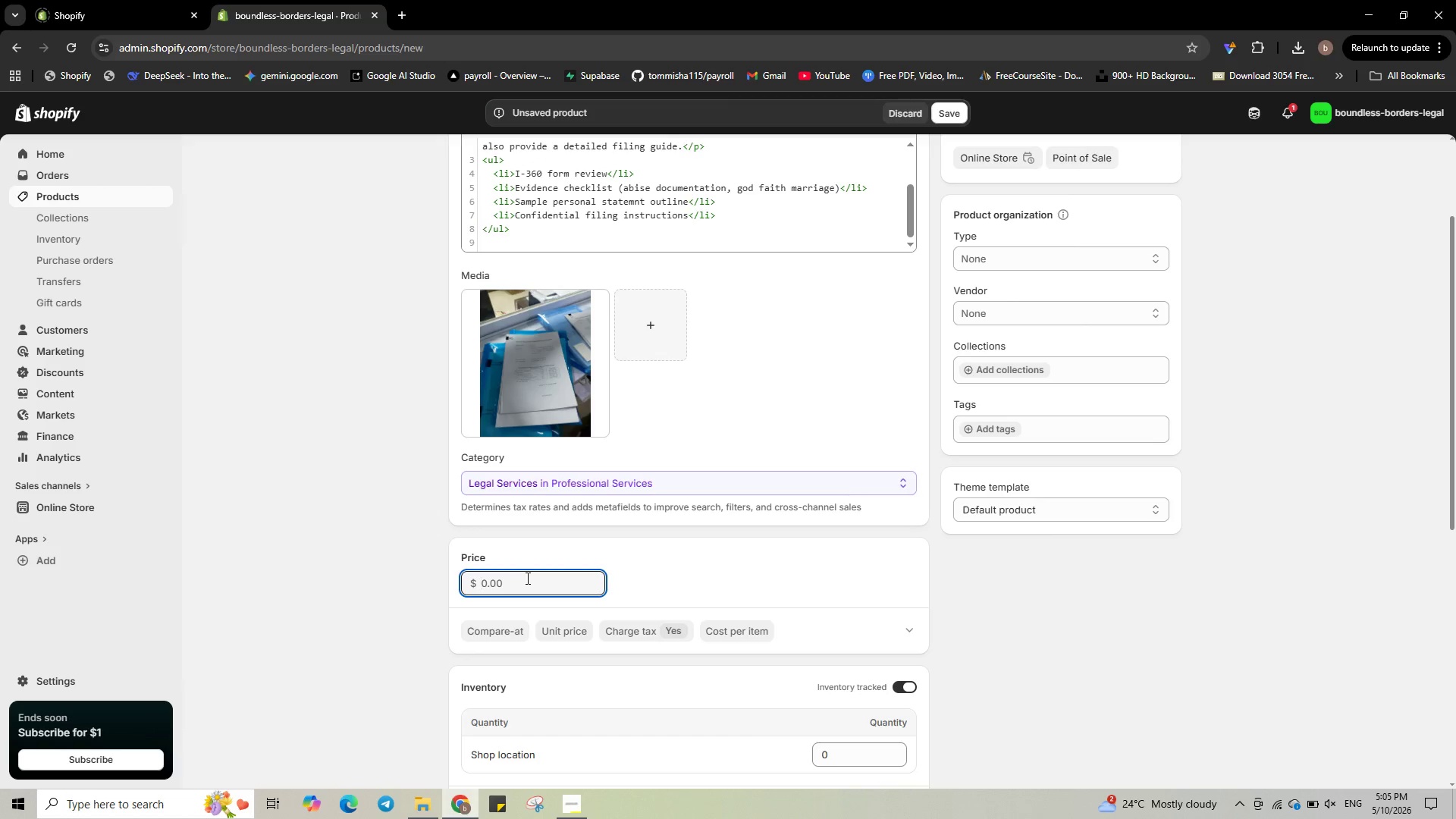 
key(Numpad1)
 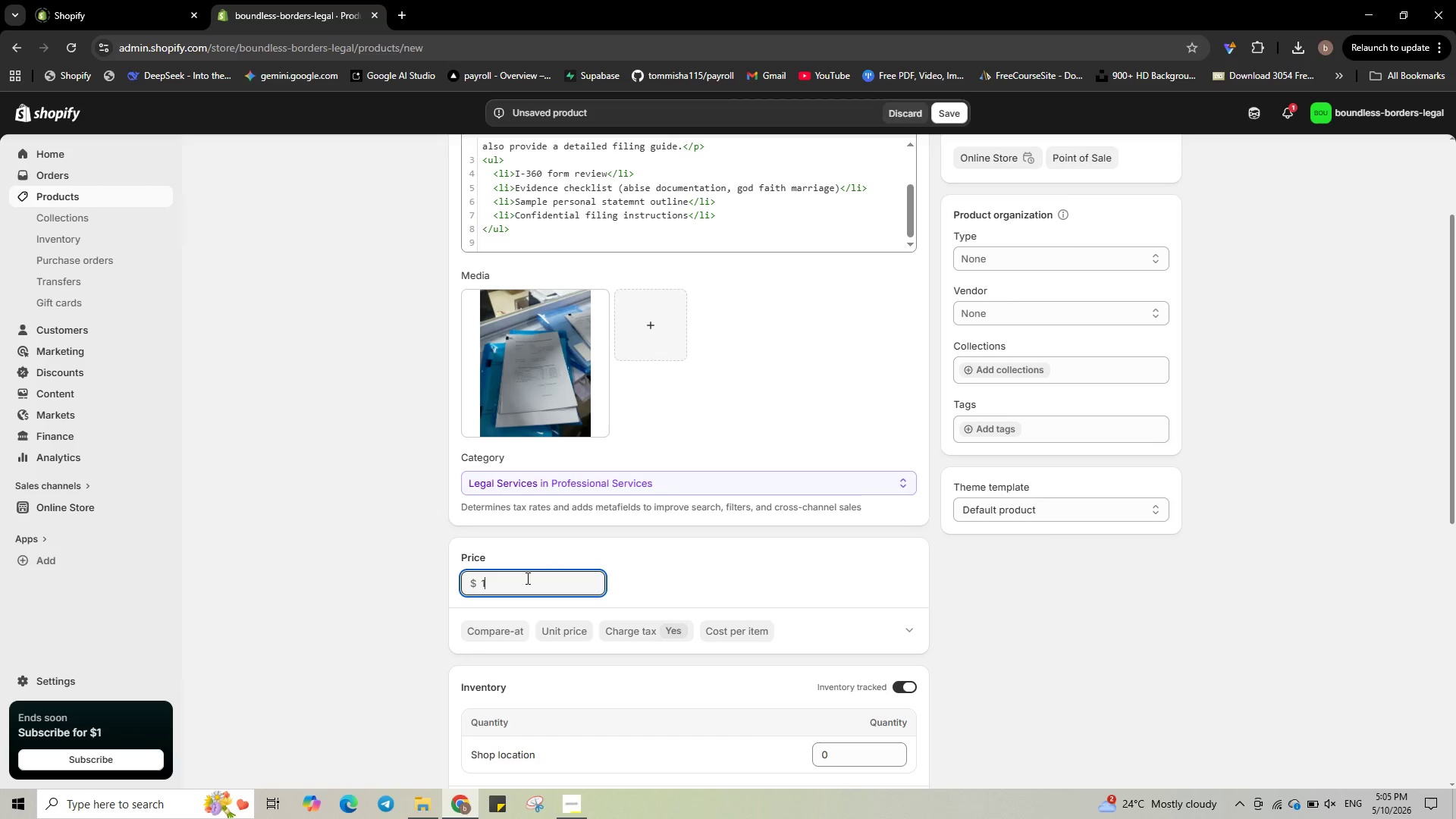 
key(Numpad9)
 